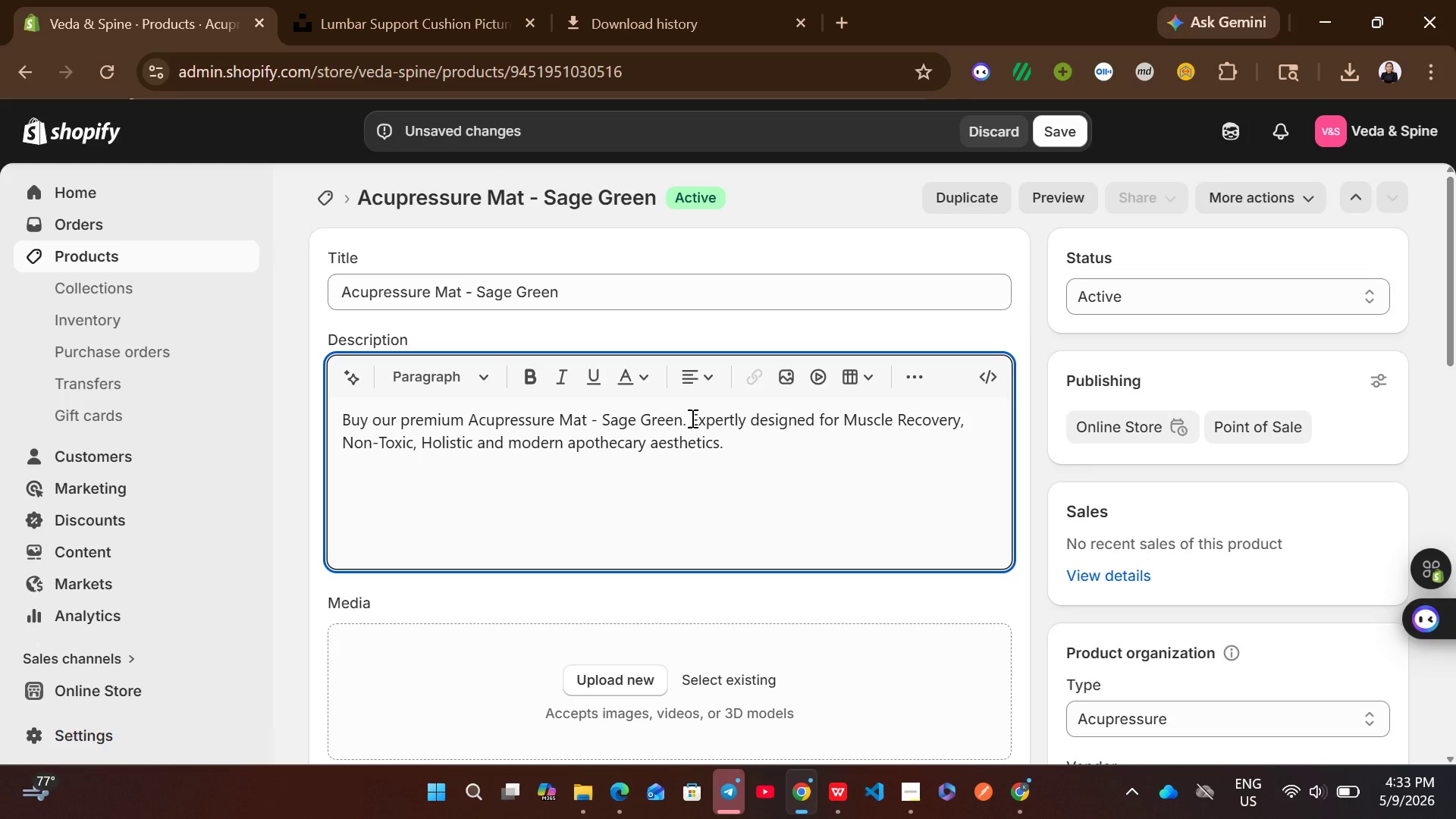 
left_click([749, 468])
 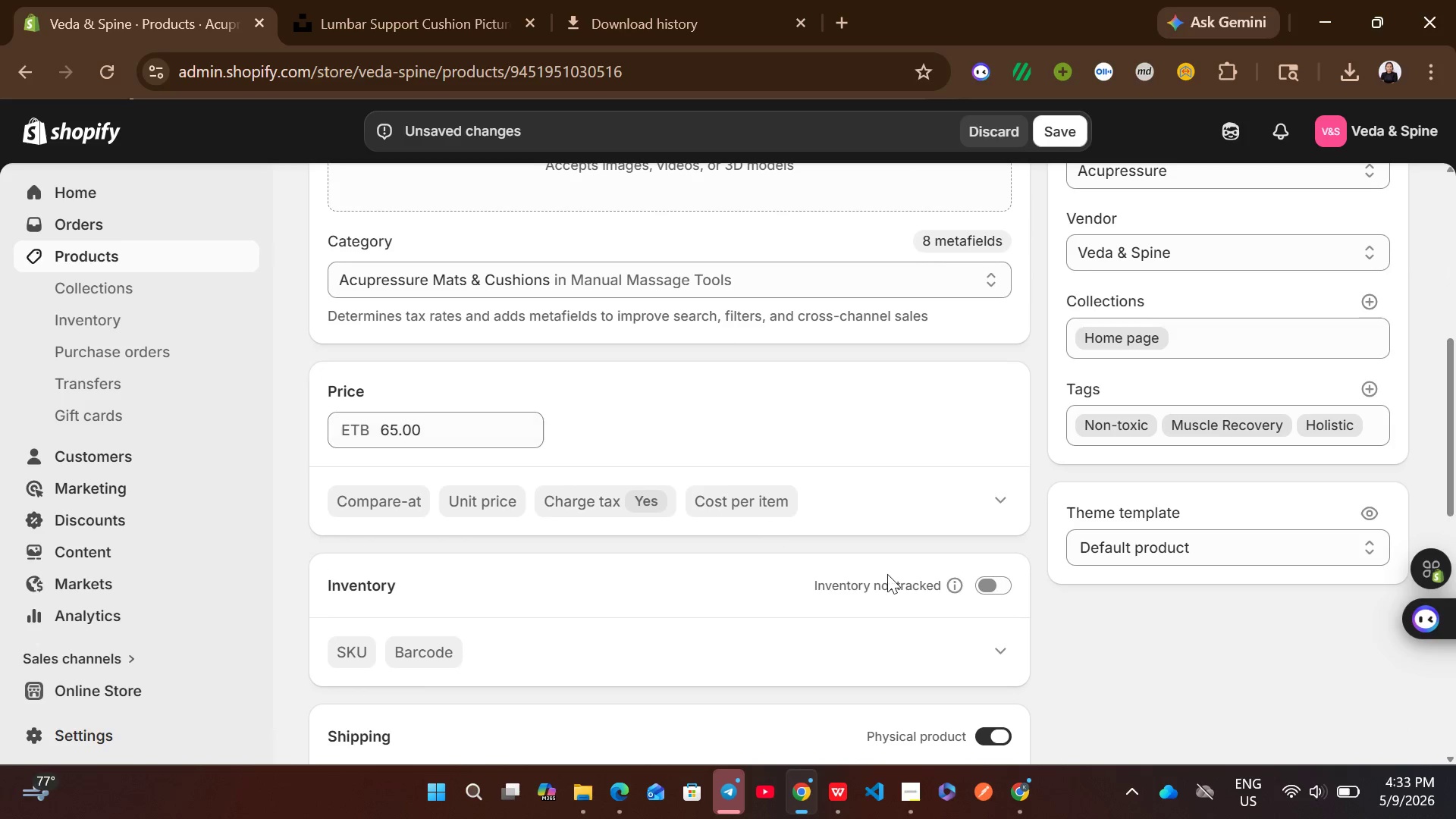 
left_click([1001, 591])
 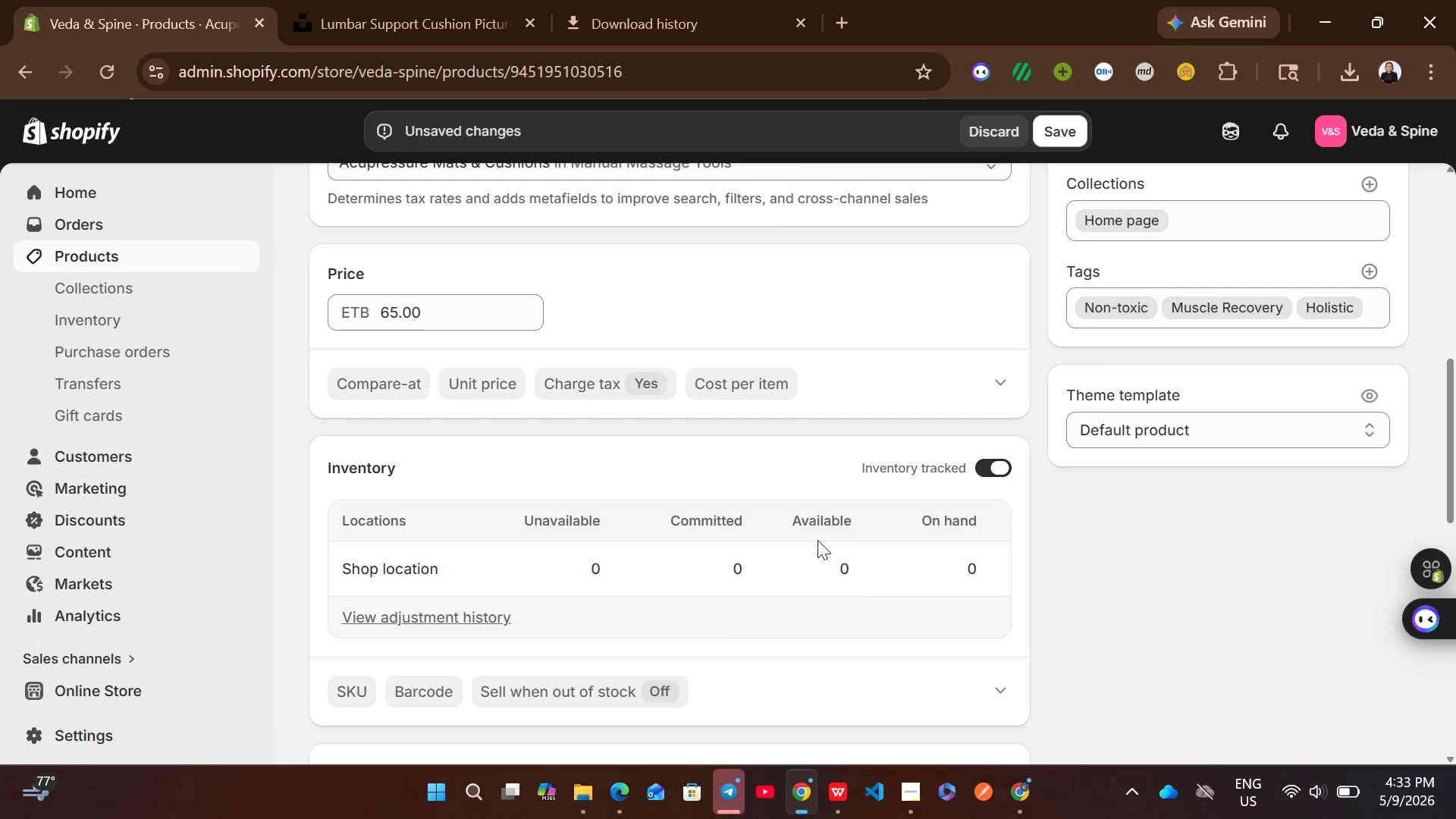 
left_click([833, 561])
 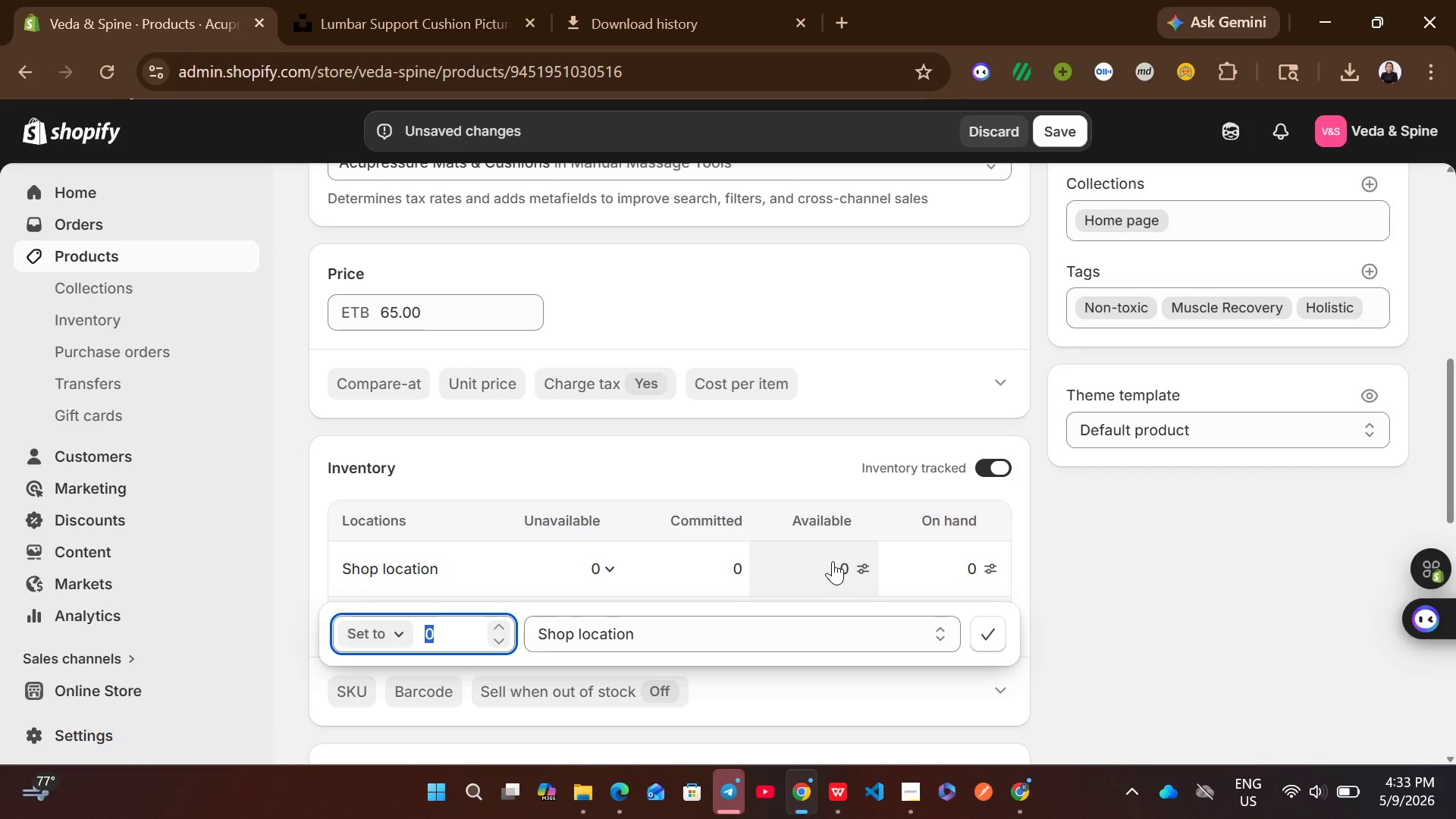 
type(45)
 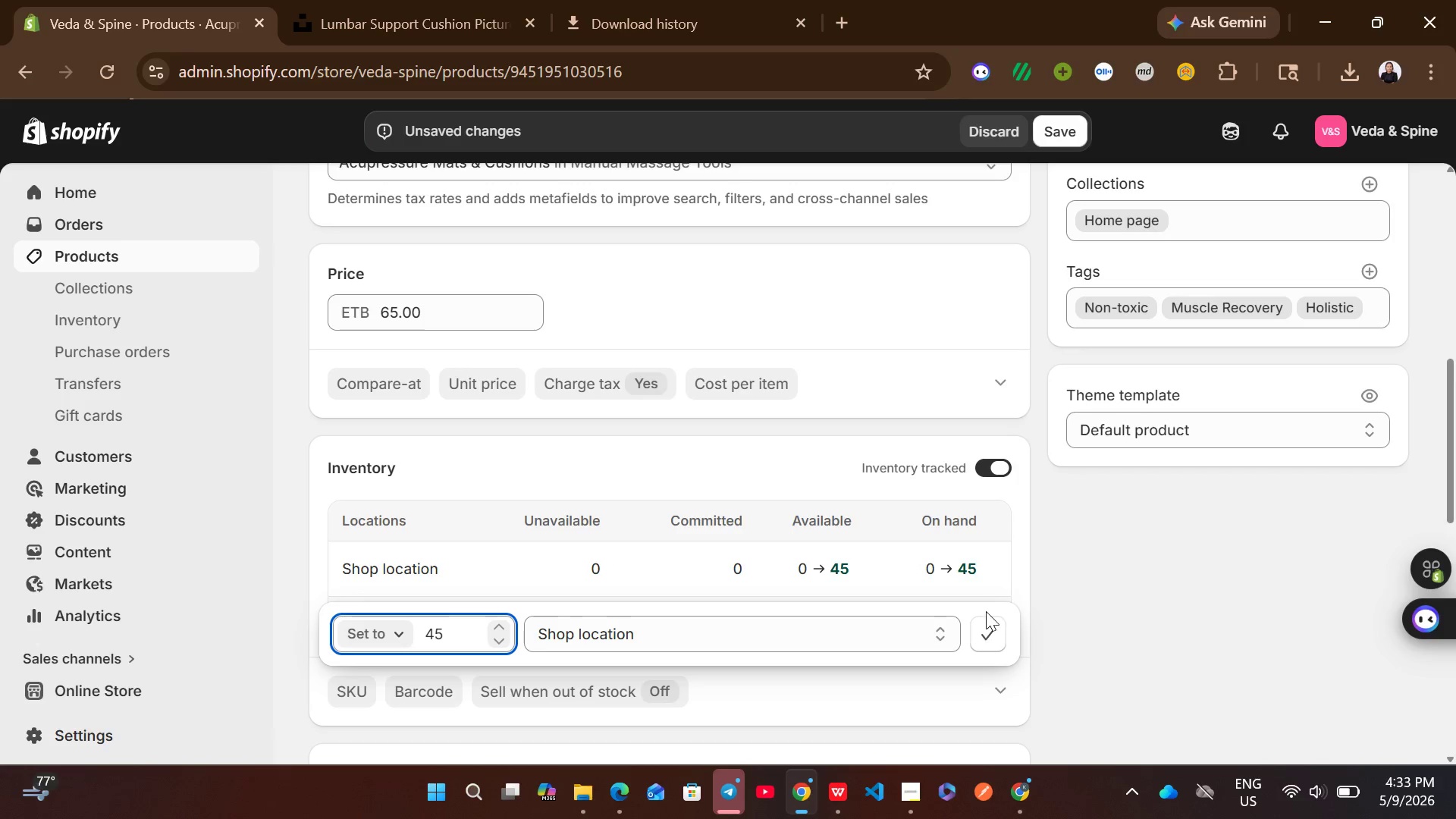 
left_click([986, 628])
 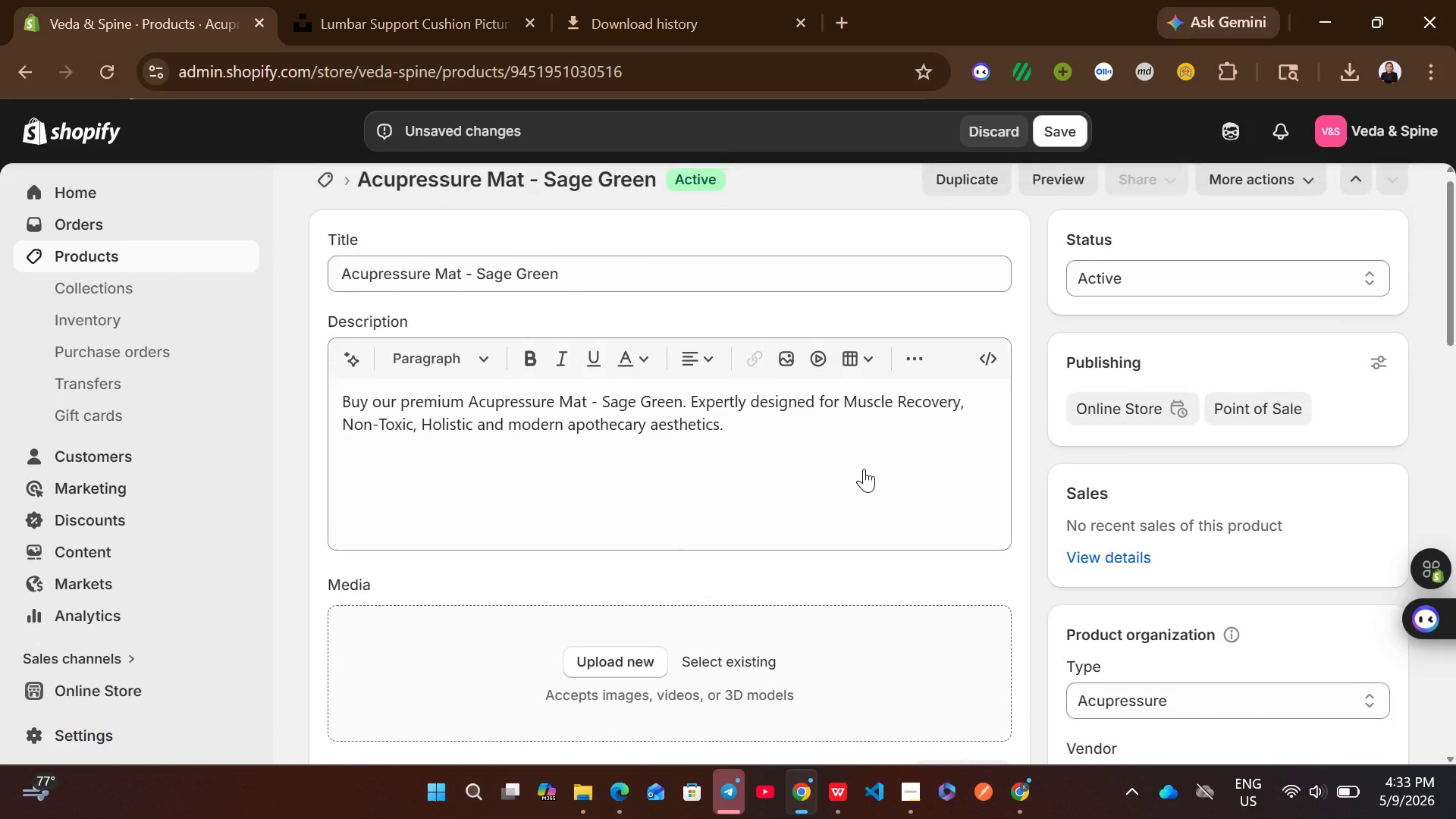 
wait(7.44)
 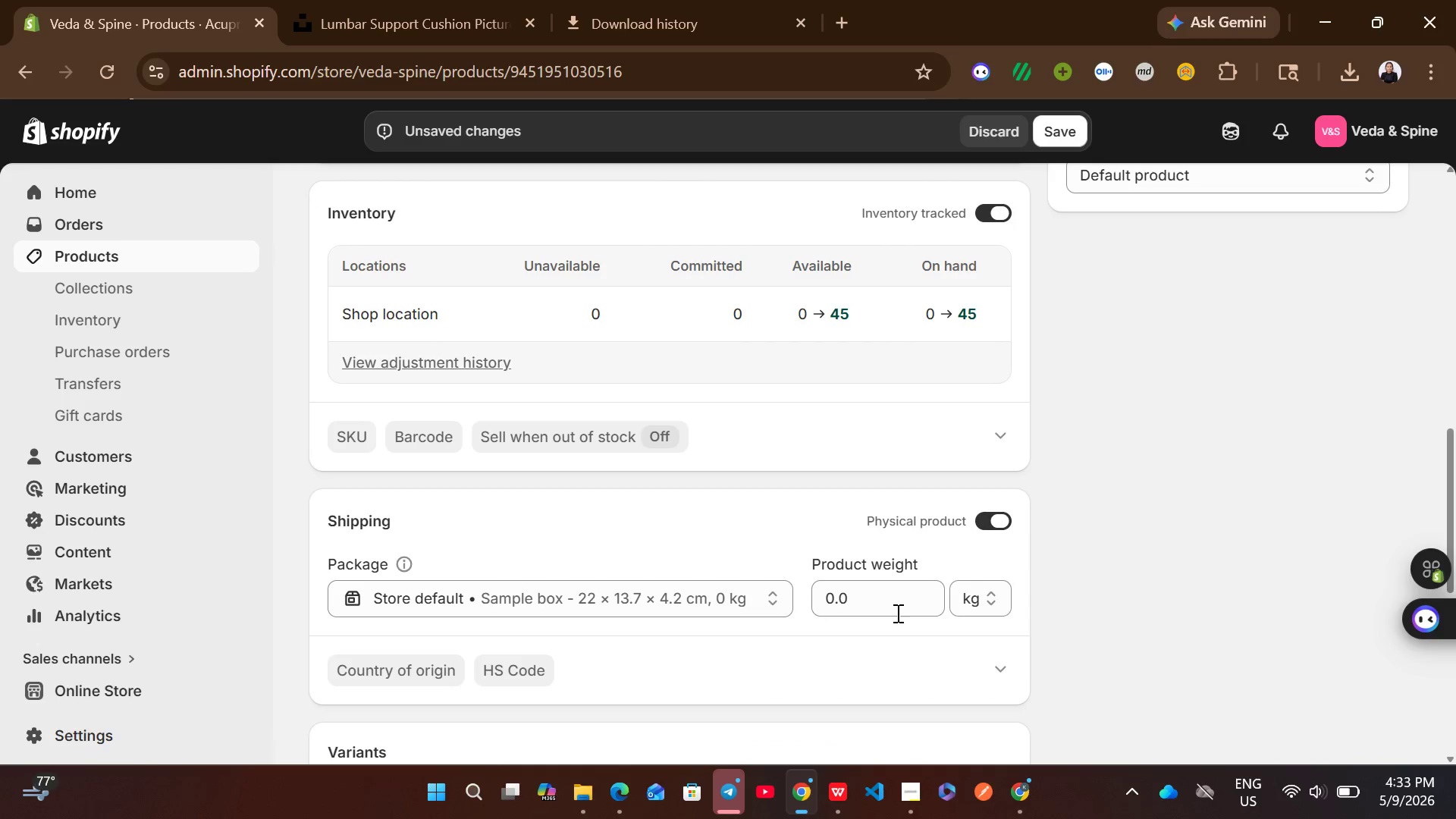 
left_click([439, 0])
 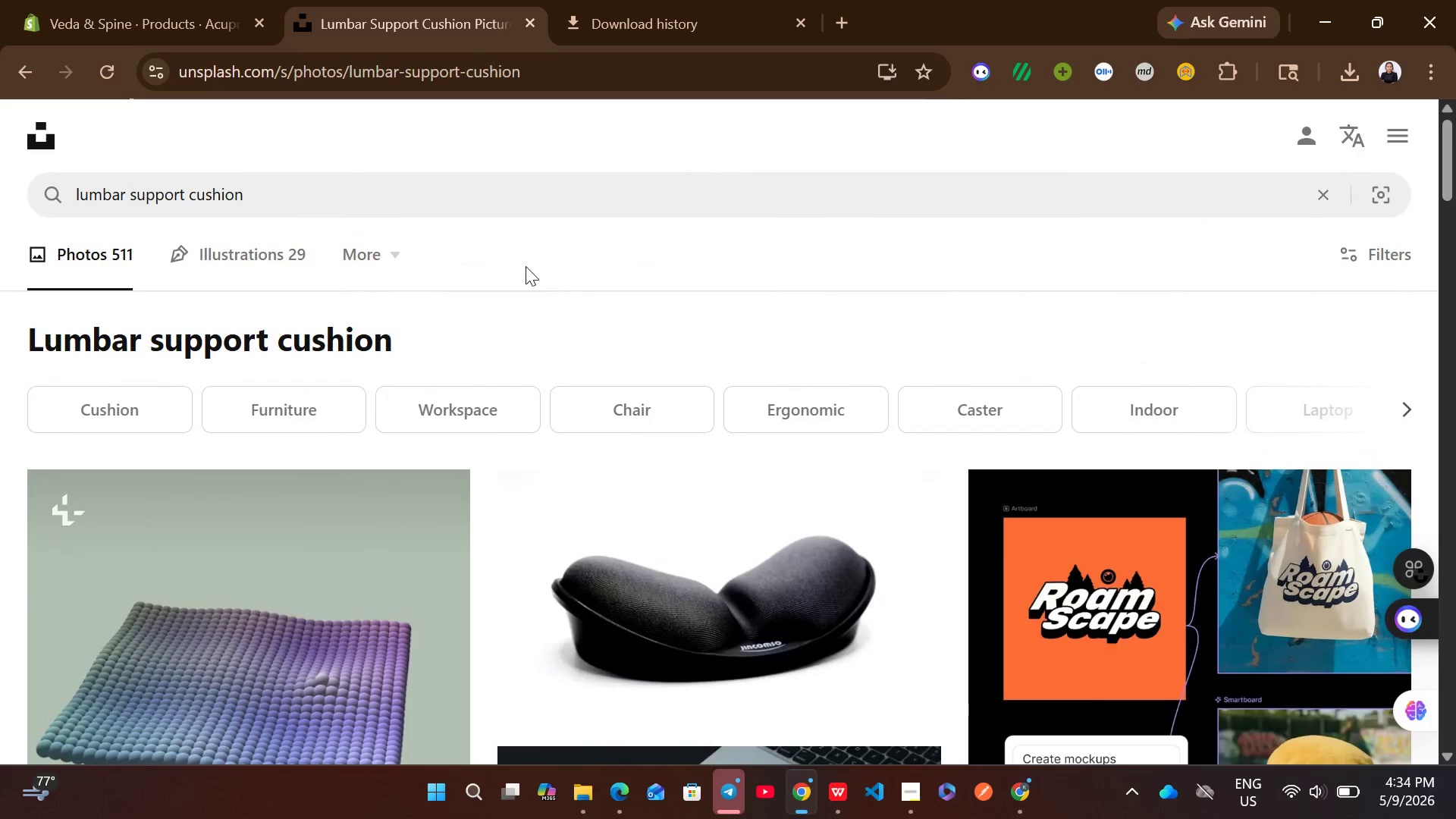 
left_click([384, 191])
 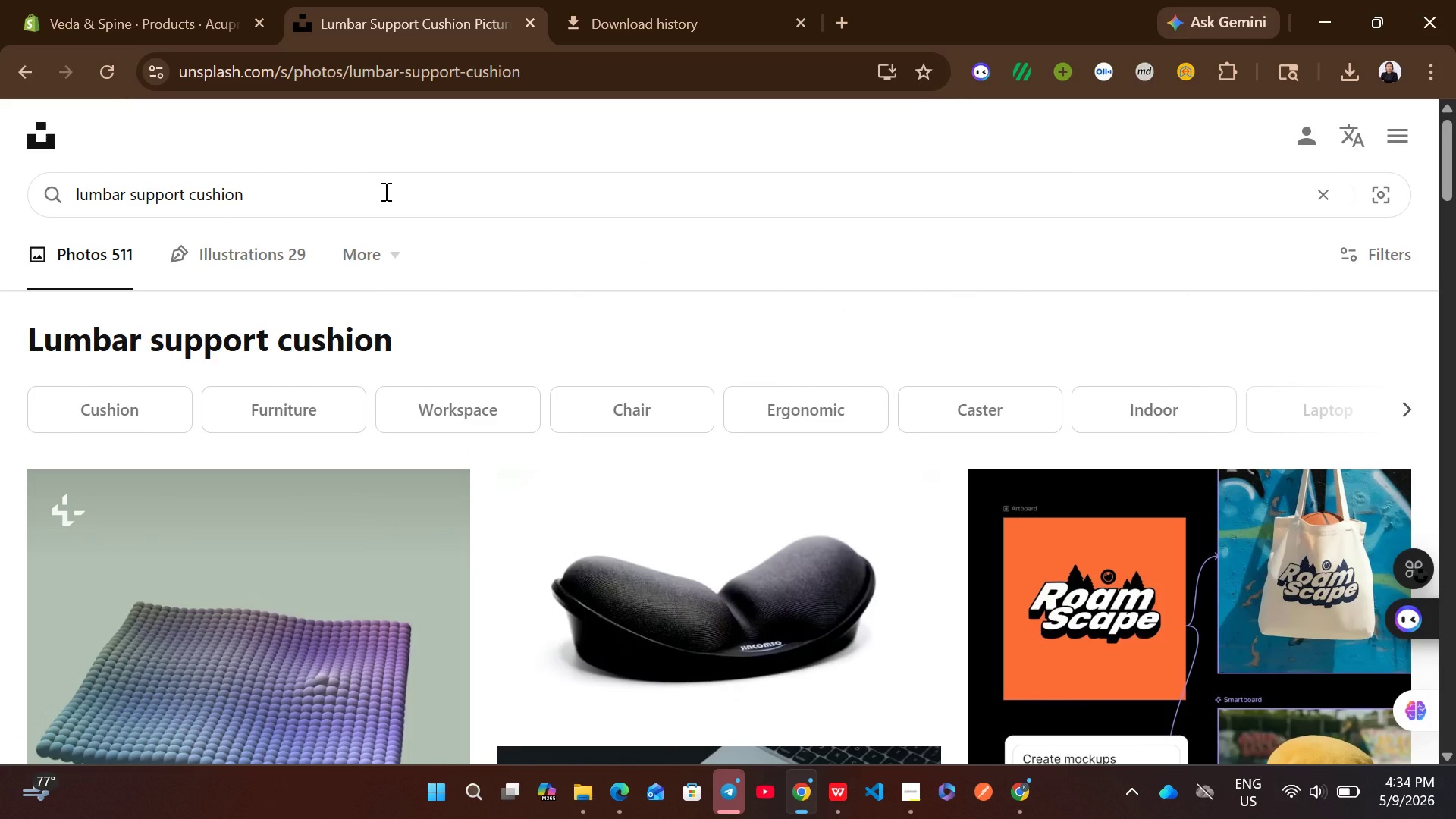 
key(Control+A)
 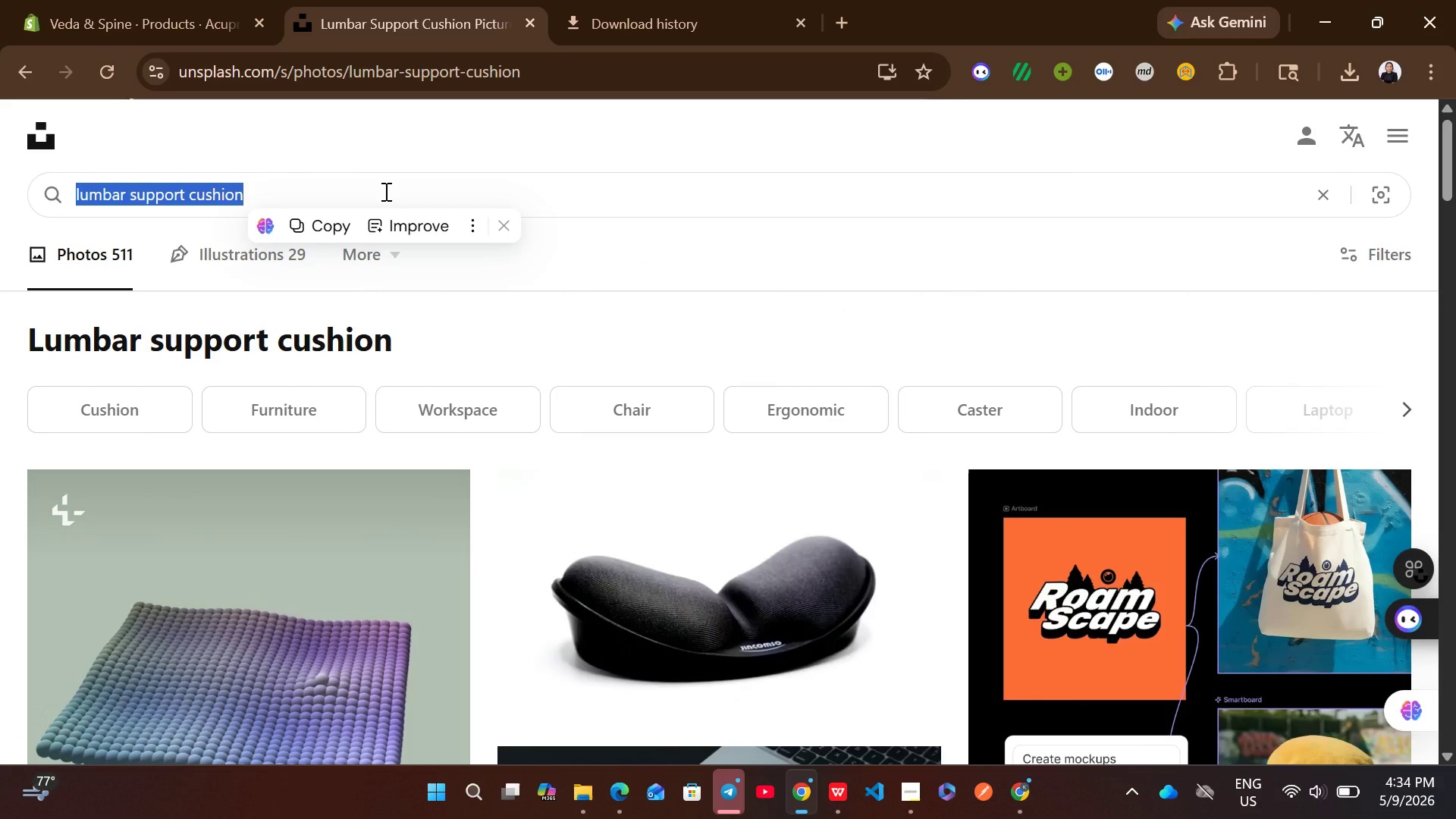 
type(Acupressure Mat)
 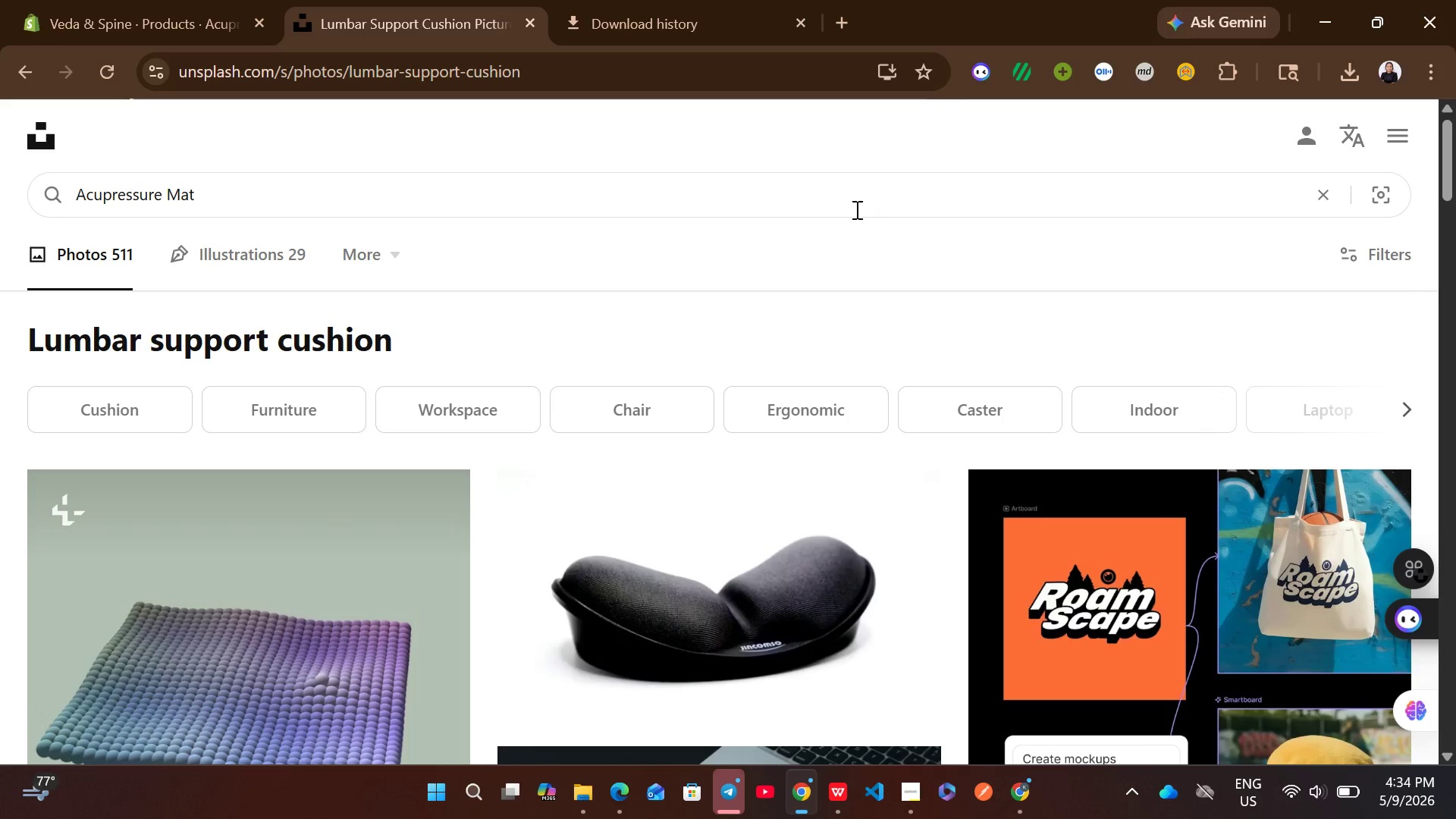 
key(Enter)
 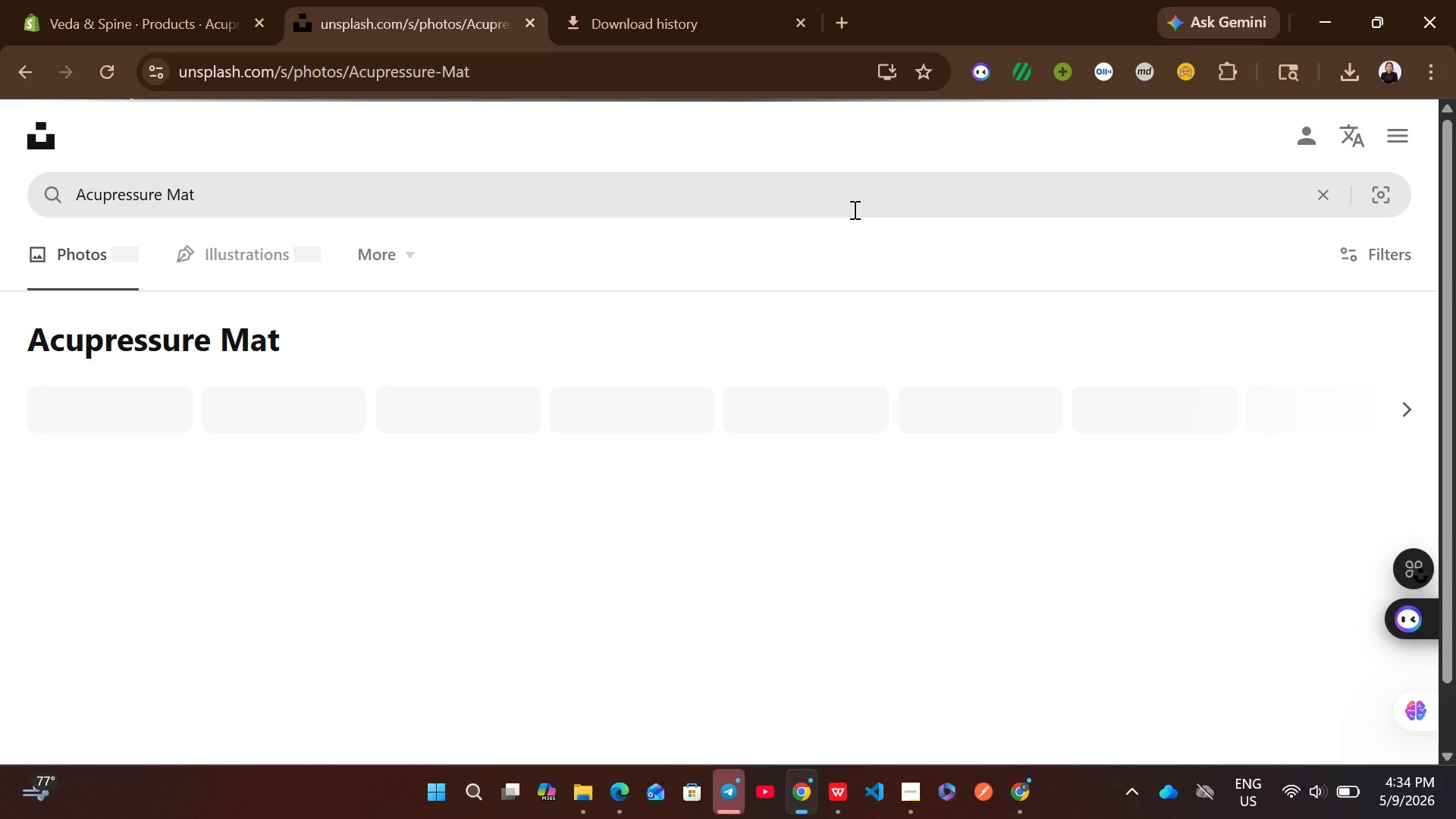 
mouse_move([653, 492])
 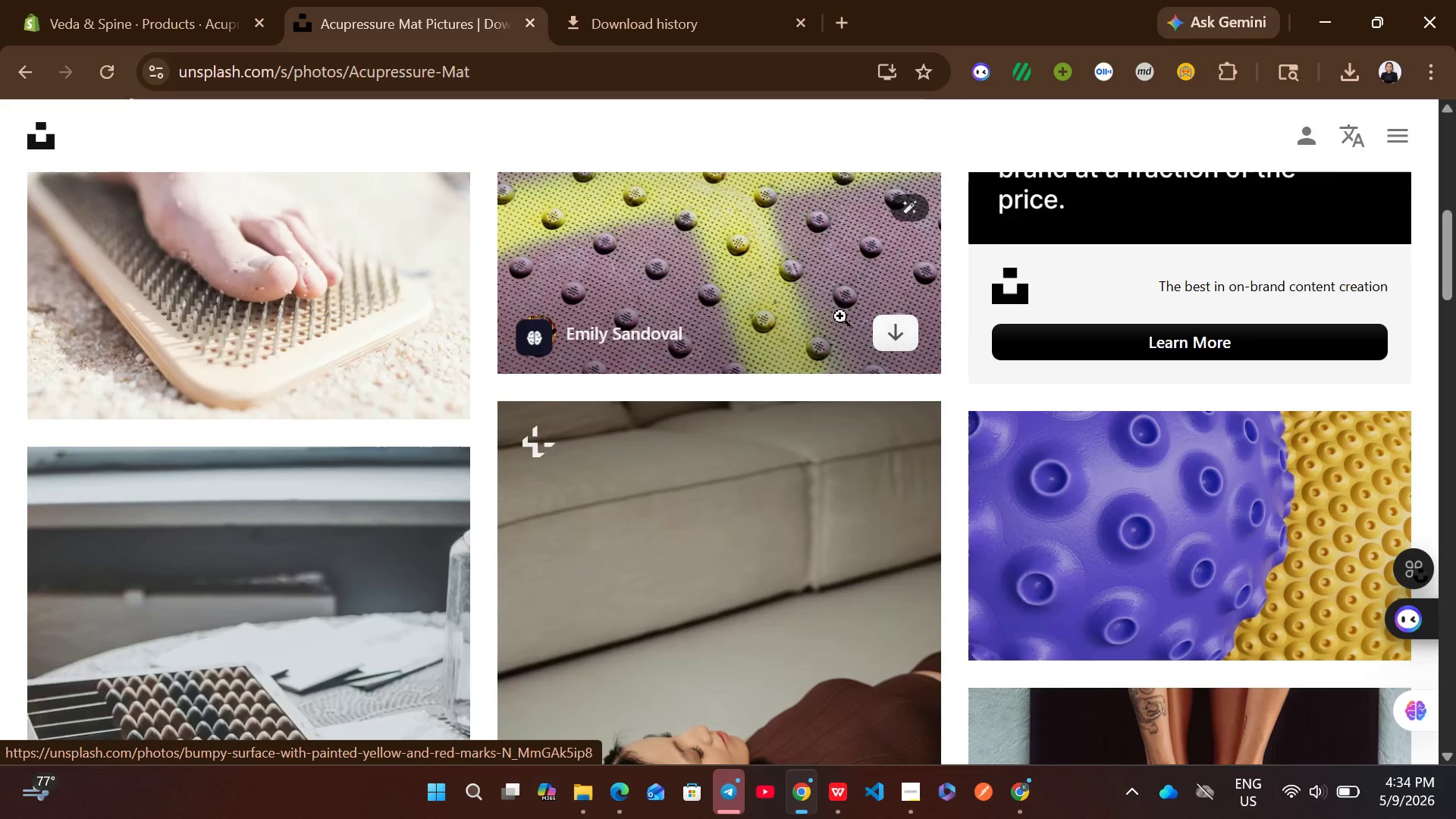 
left_click([879, 339])
 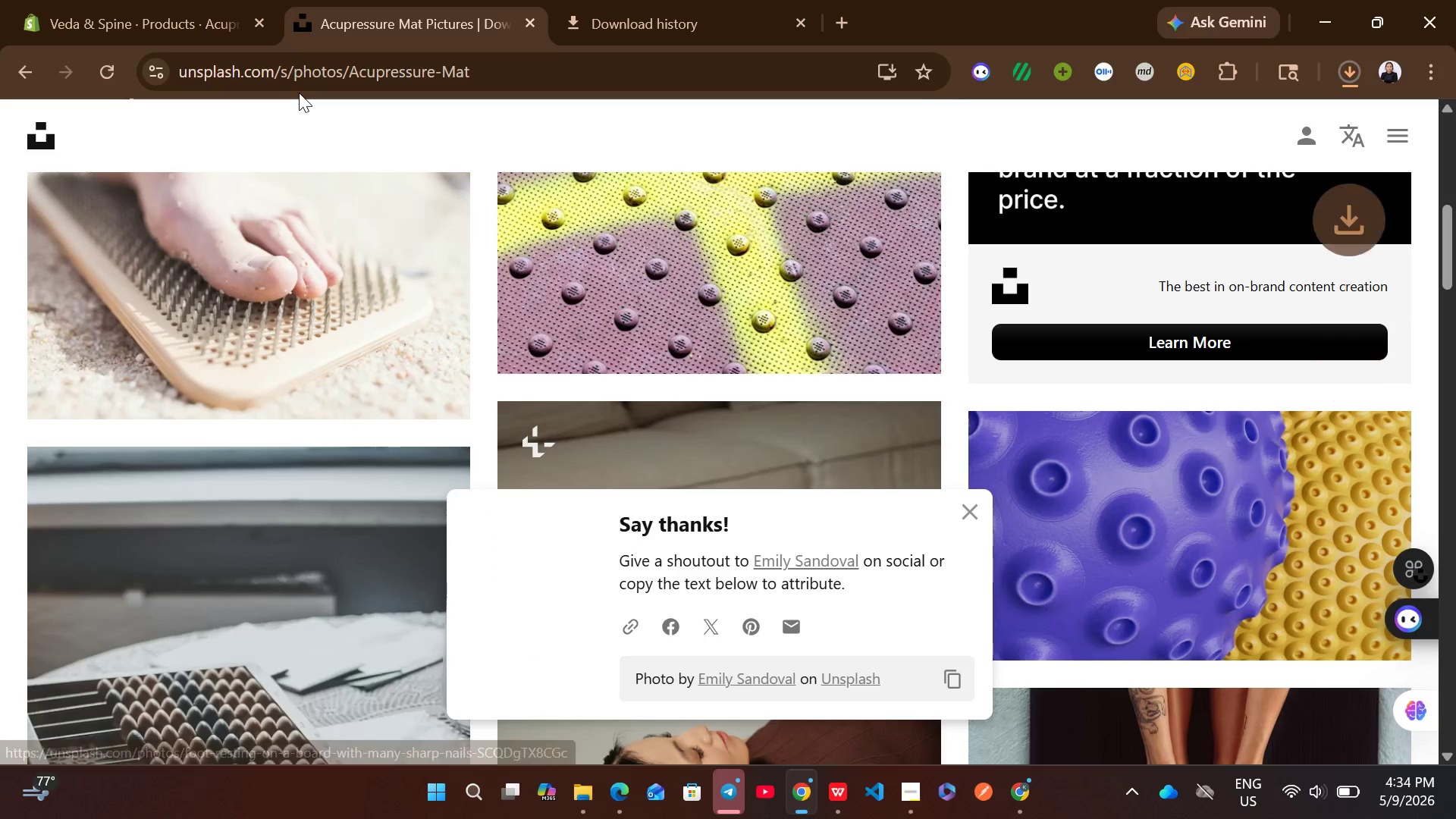 
left_click([62, 0])
 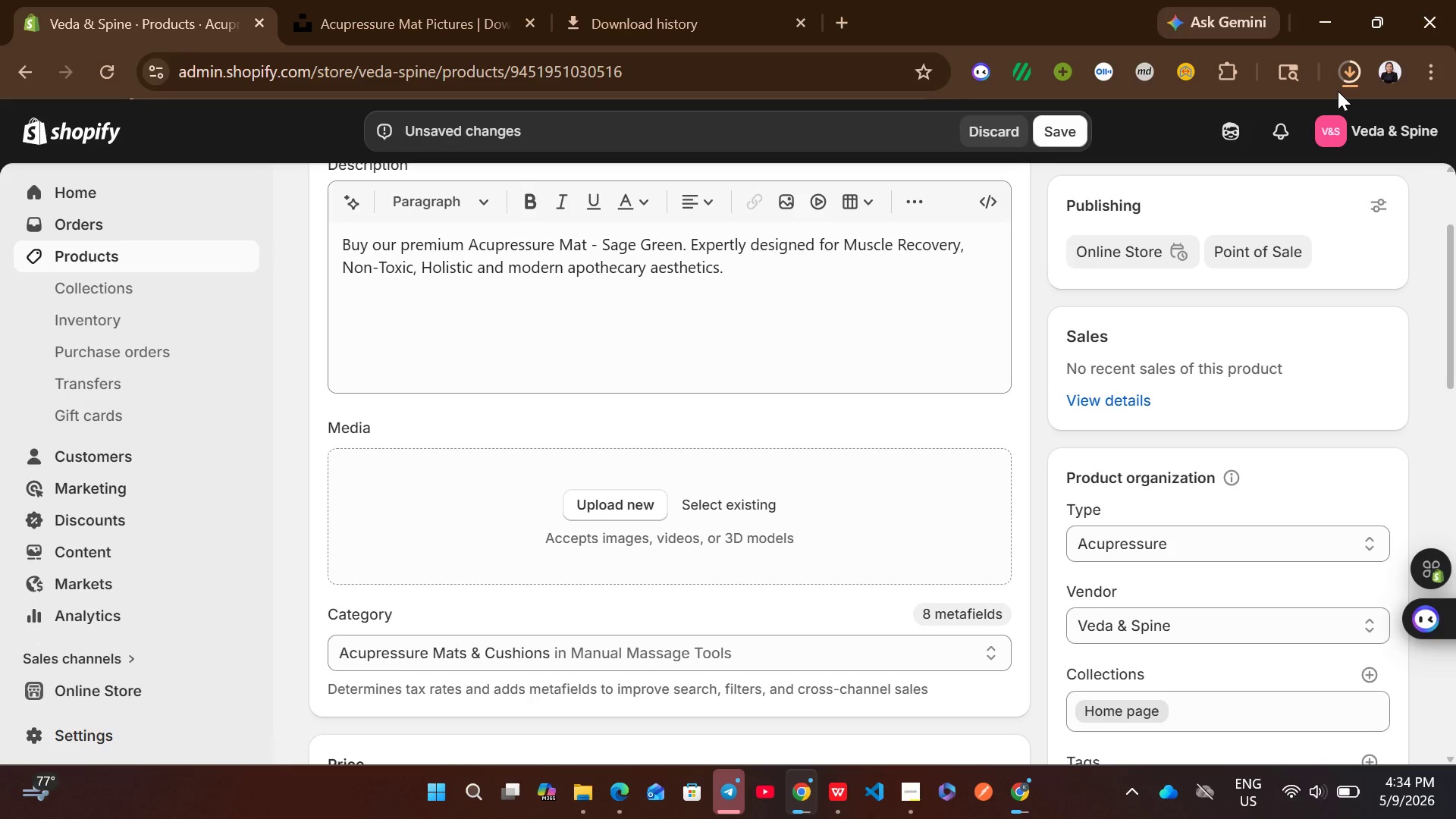 
wait(10.75)
 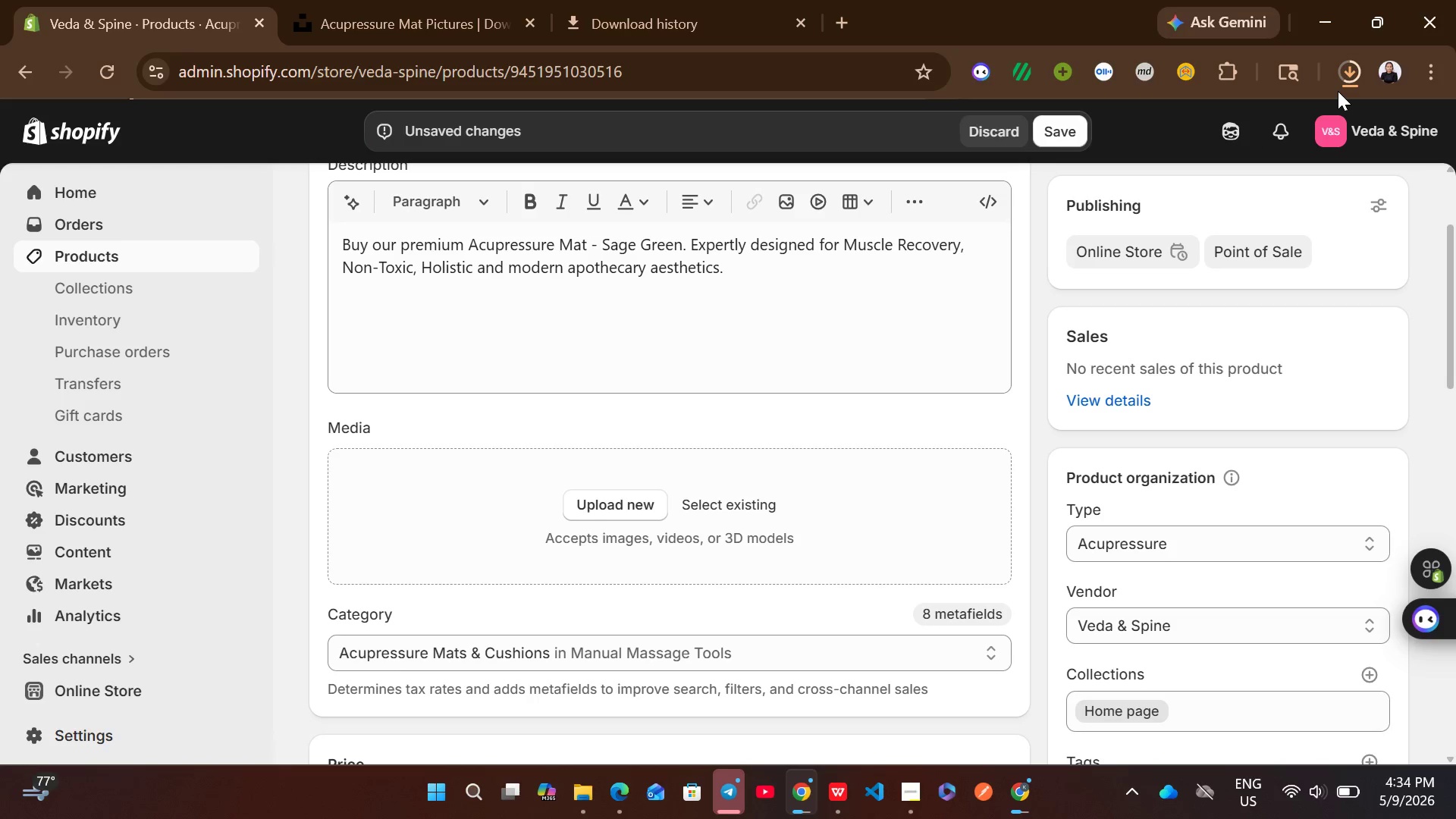 
left_click([1145, 141])
 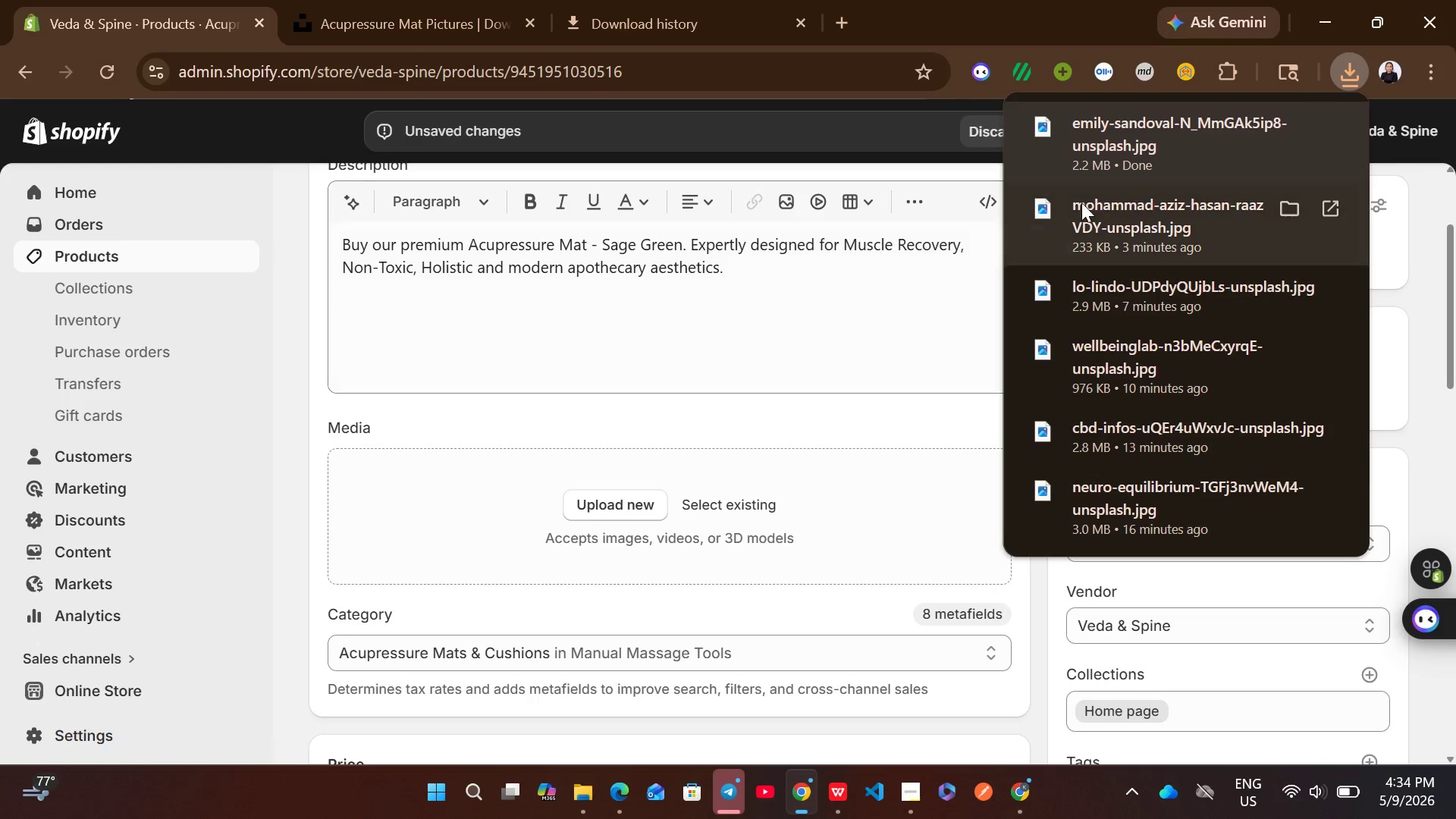 
left_click_drag(start_coordinate=[1100, 142], to_coordinate=[1096, 149])
 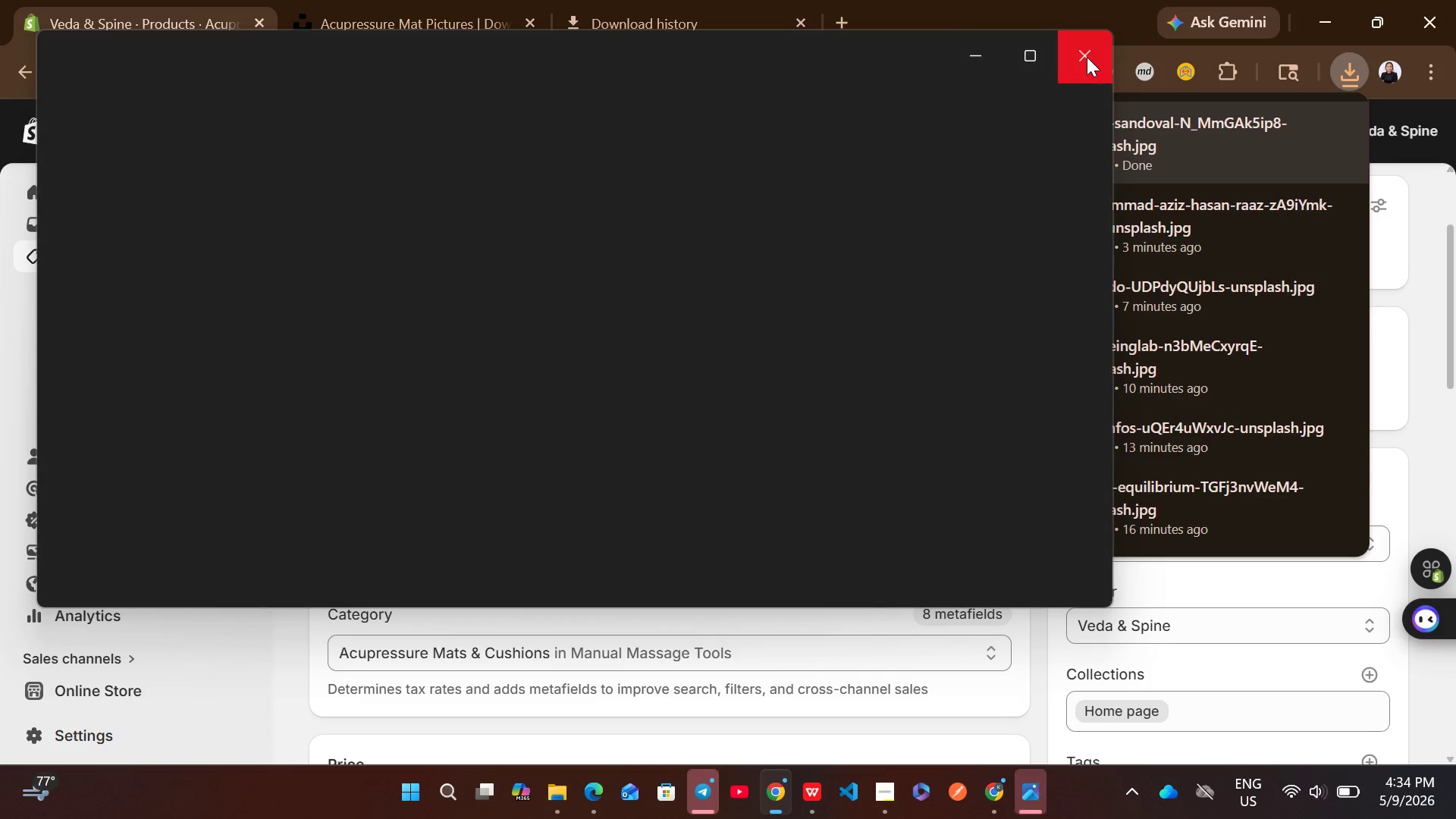 
left_click([1085, 54])
 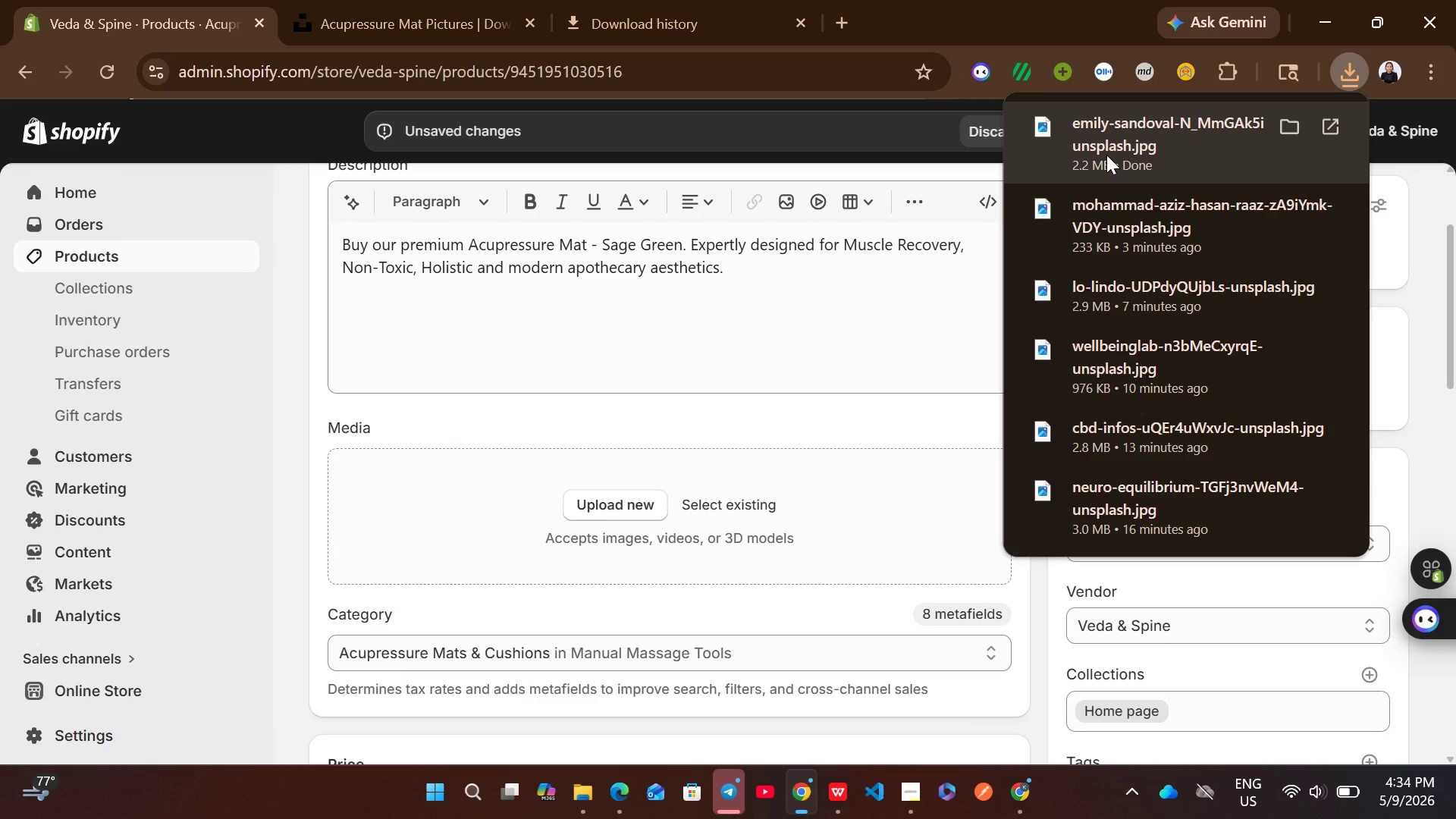 
left_click_drag(start_coordinate=[1106, 155], to_coordinate=[786, 535])
 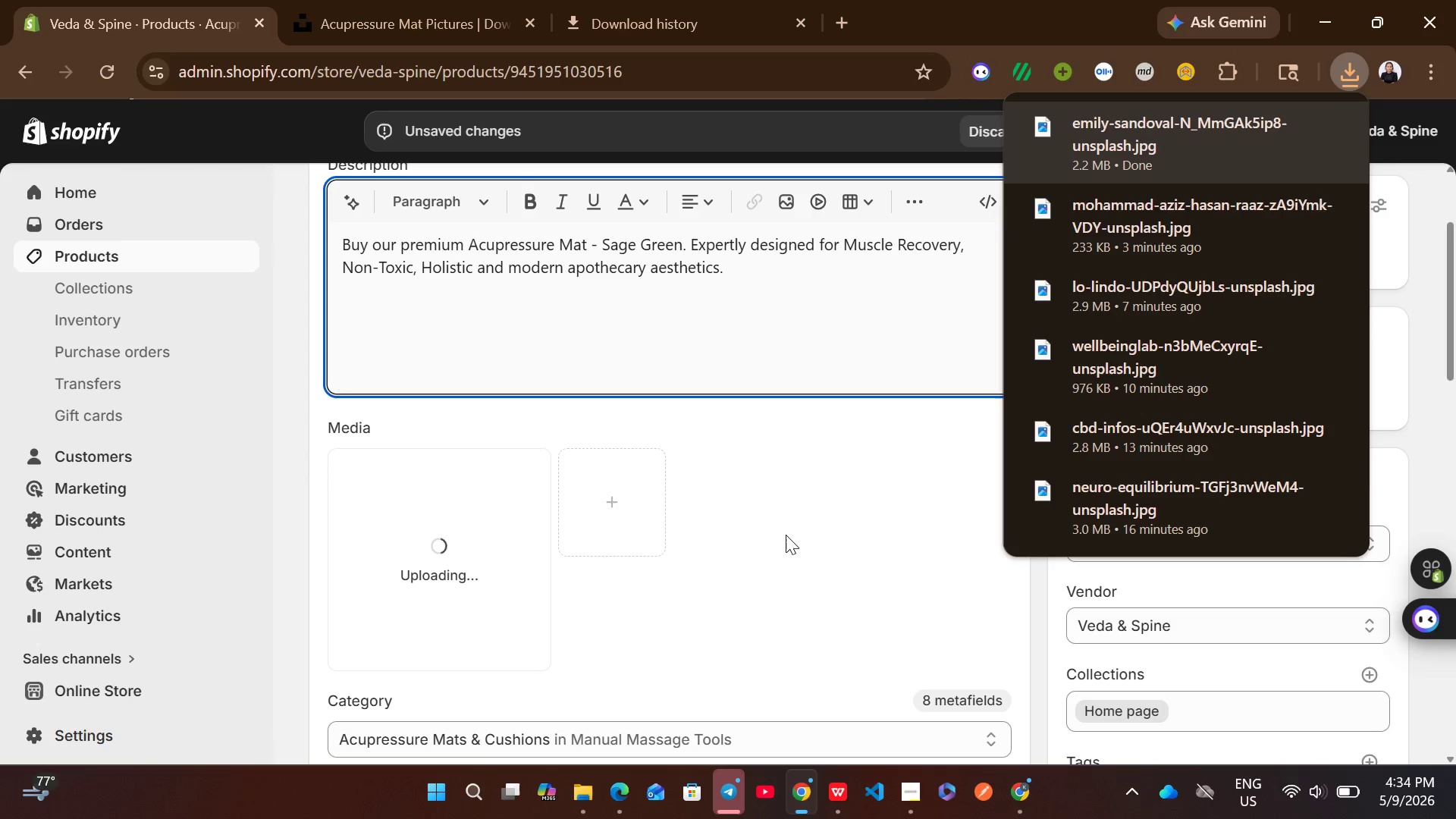 
left_click([786, 535])
 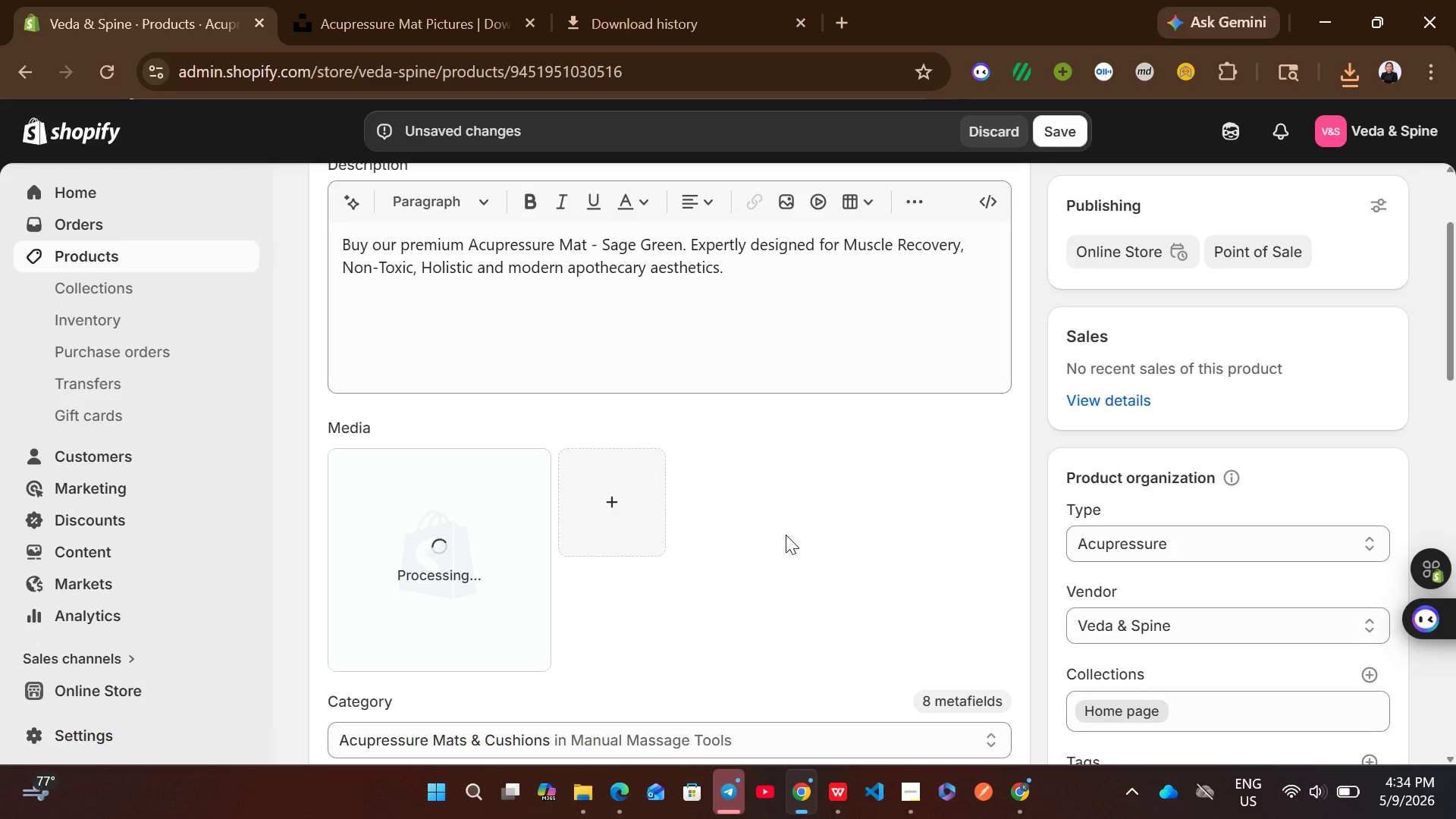 
wait(11.61)
 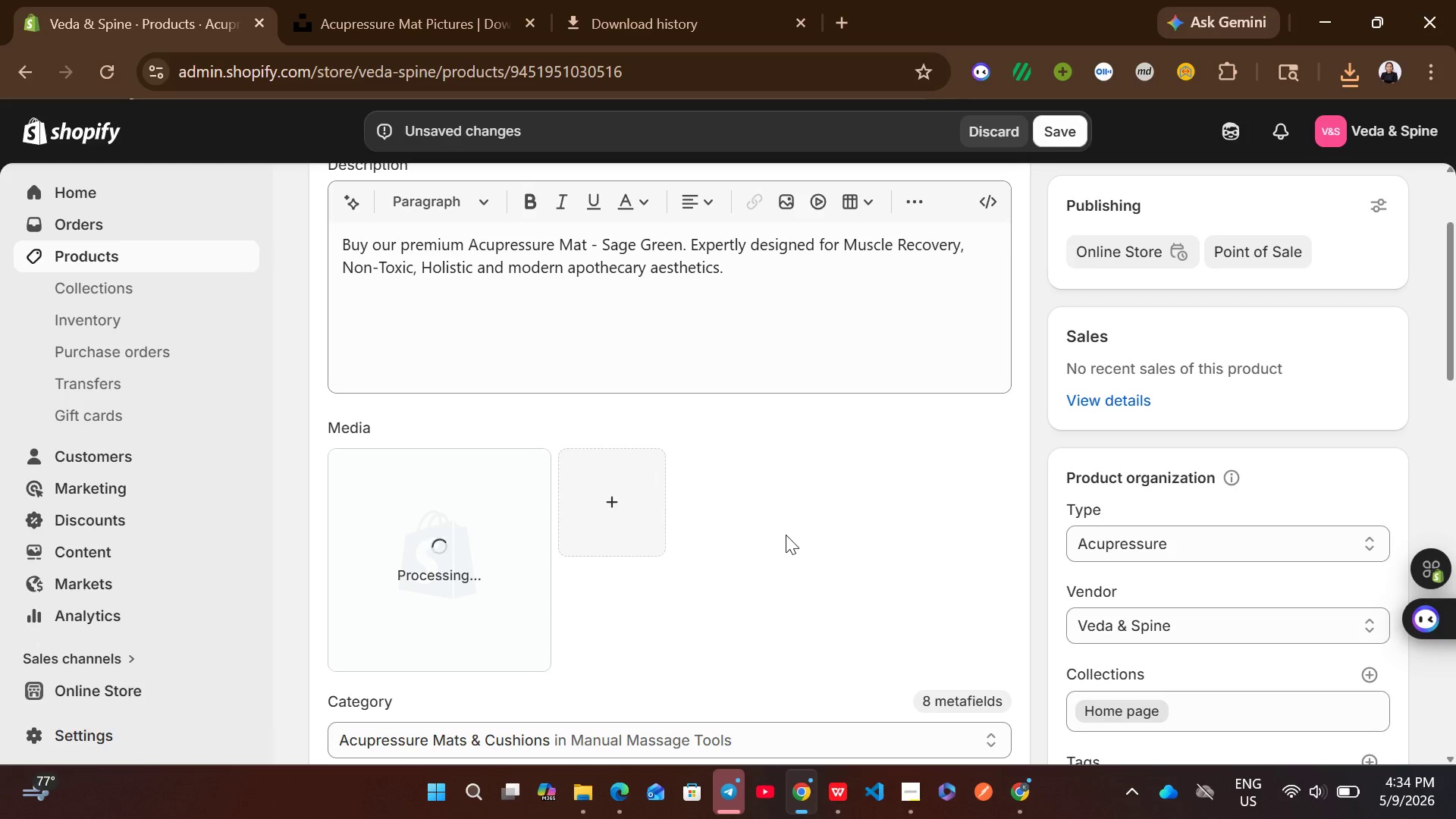 
left_click([381, 598])
 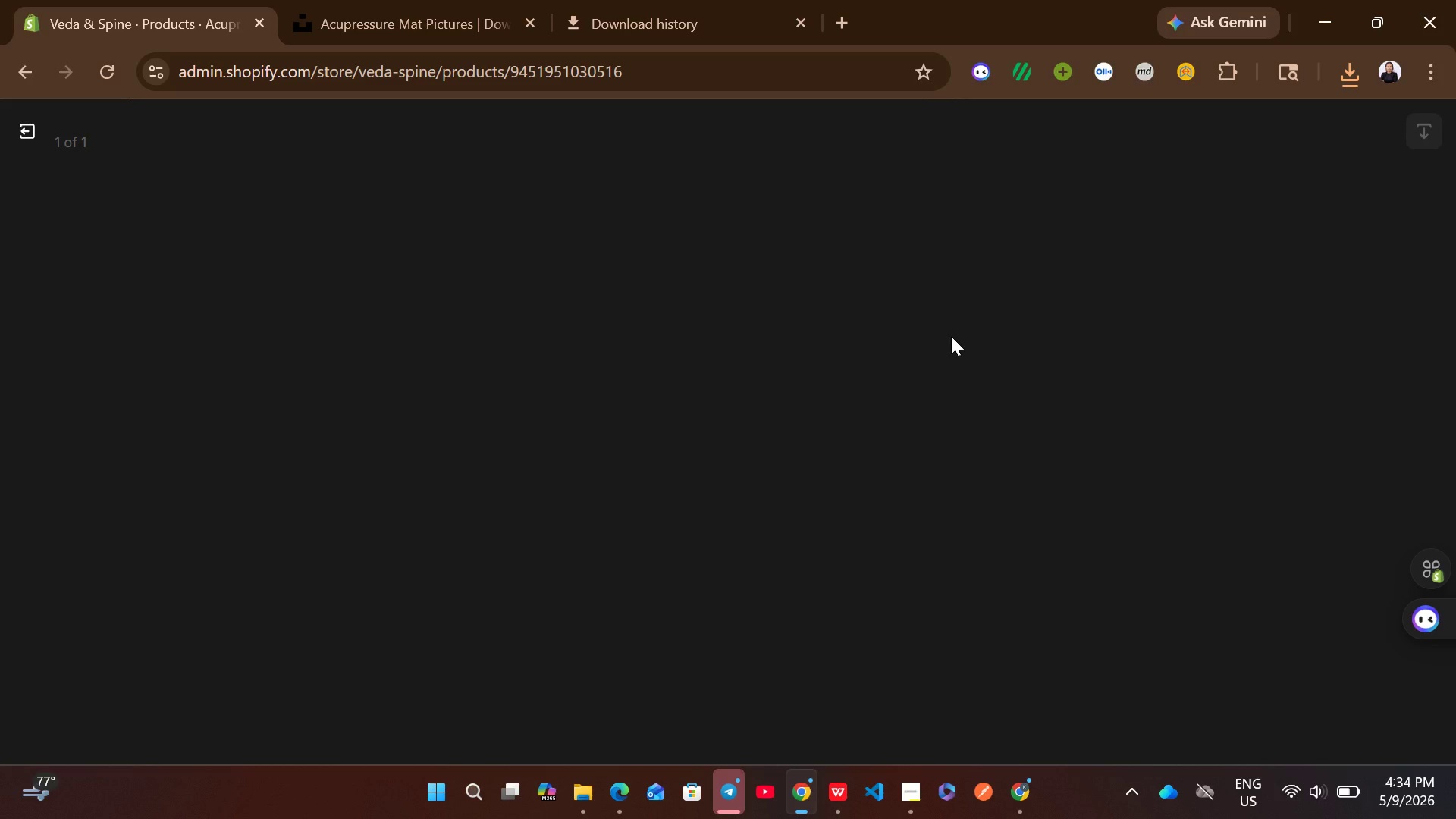 
wait(8.75)
 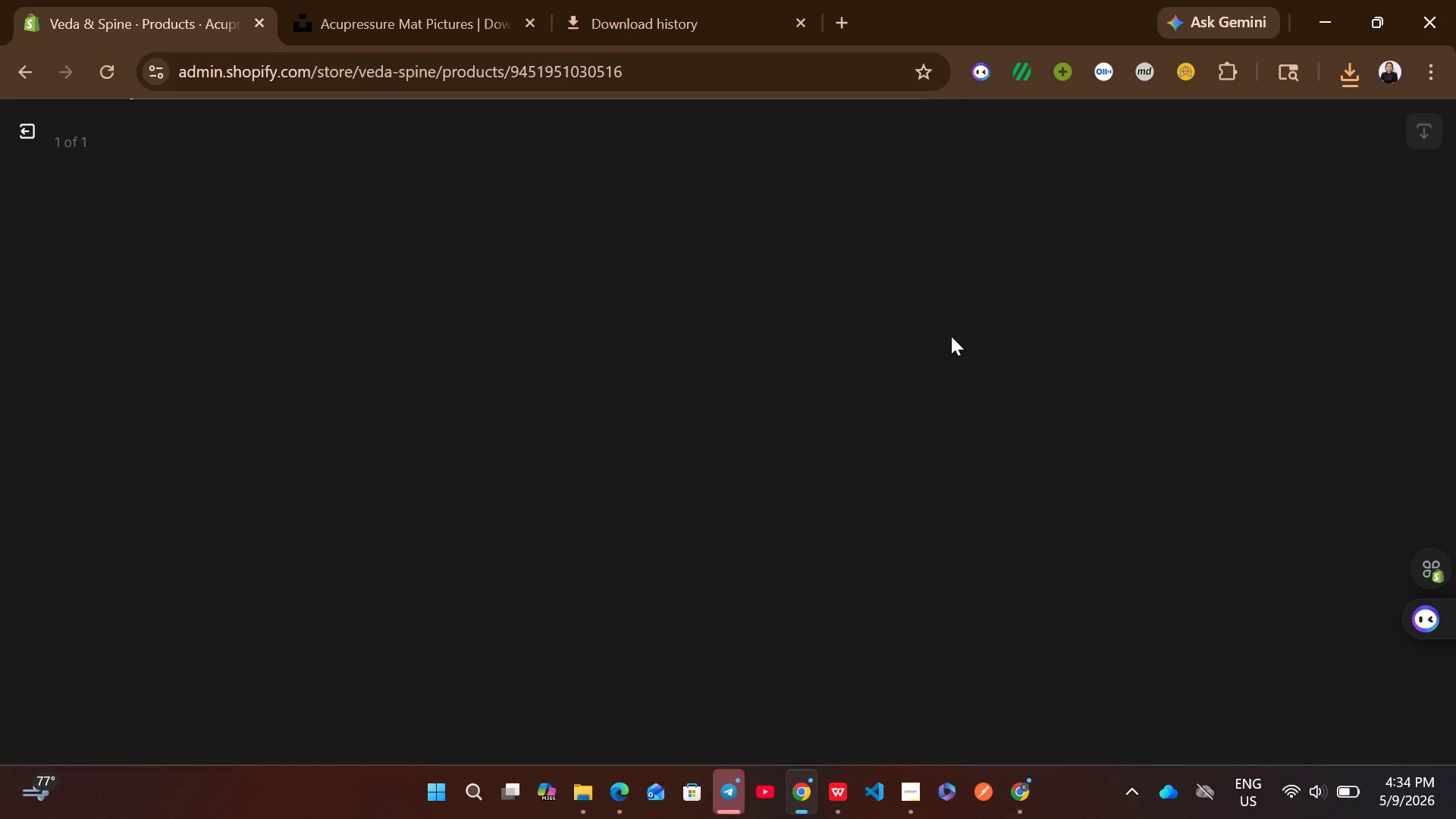 
left_click([1124, 385])
 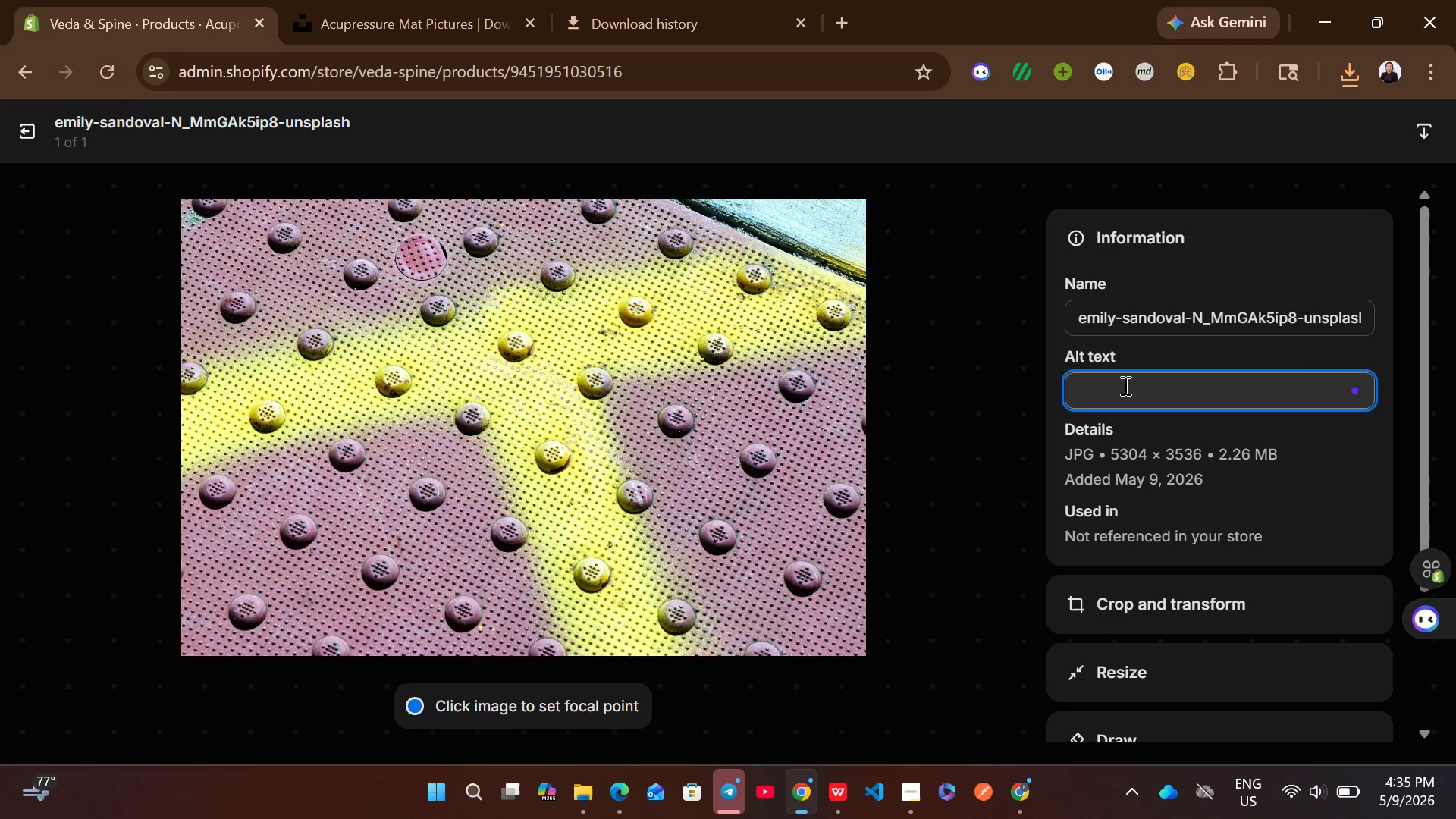 
type(Acupressure )
 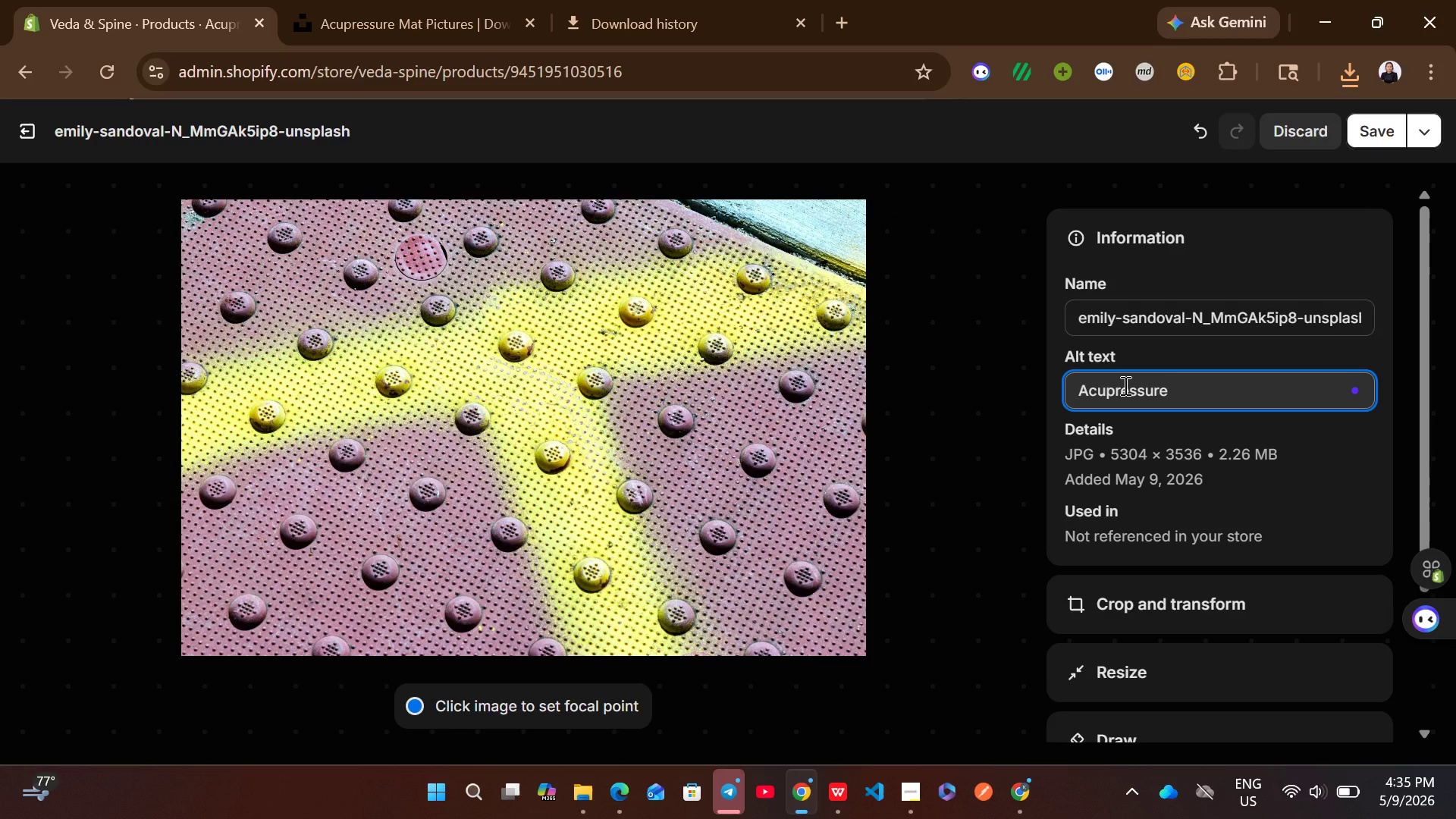 
key(Backspace)
key(Backspace)
type(e m)
key(Backspace)
type(Mat)
 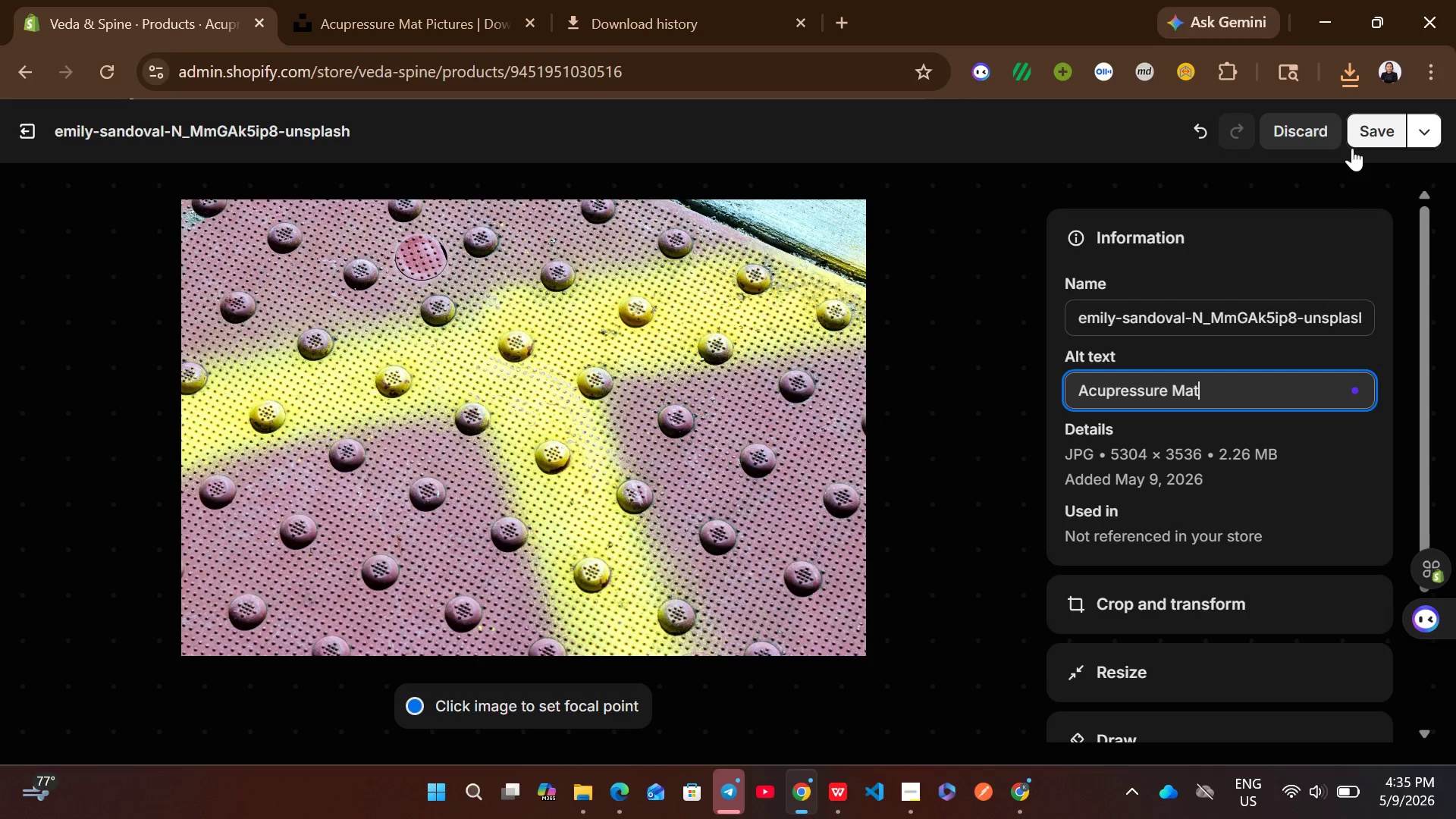 
left_click([1370, 134])
 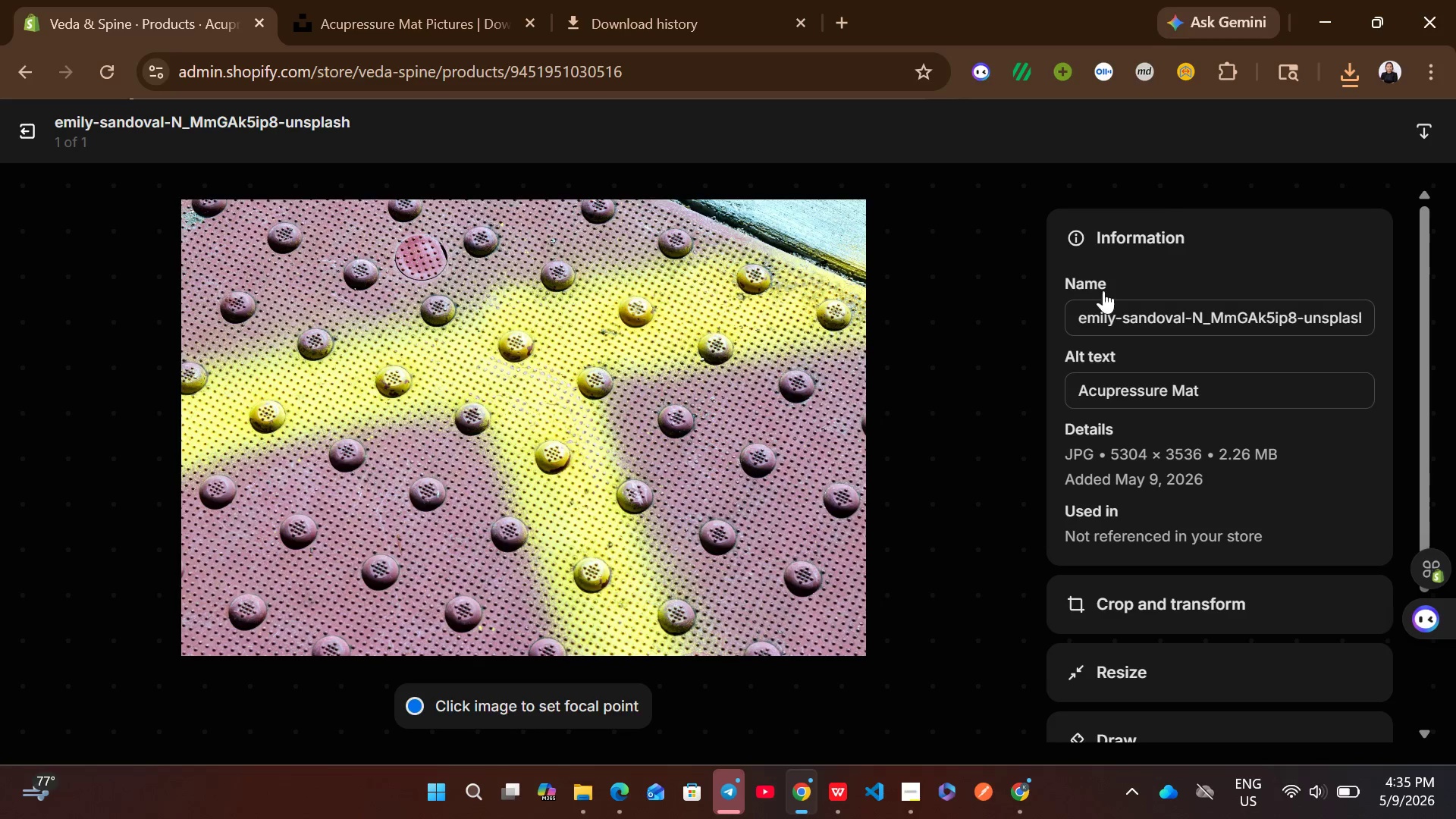 
wait(5.94)
 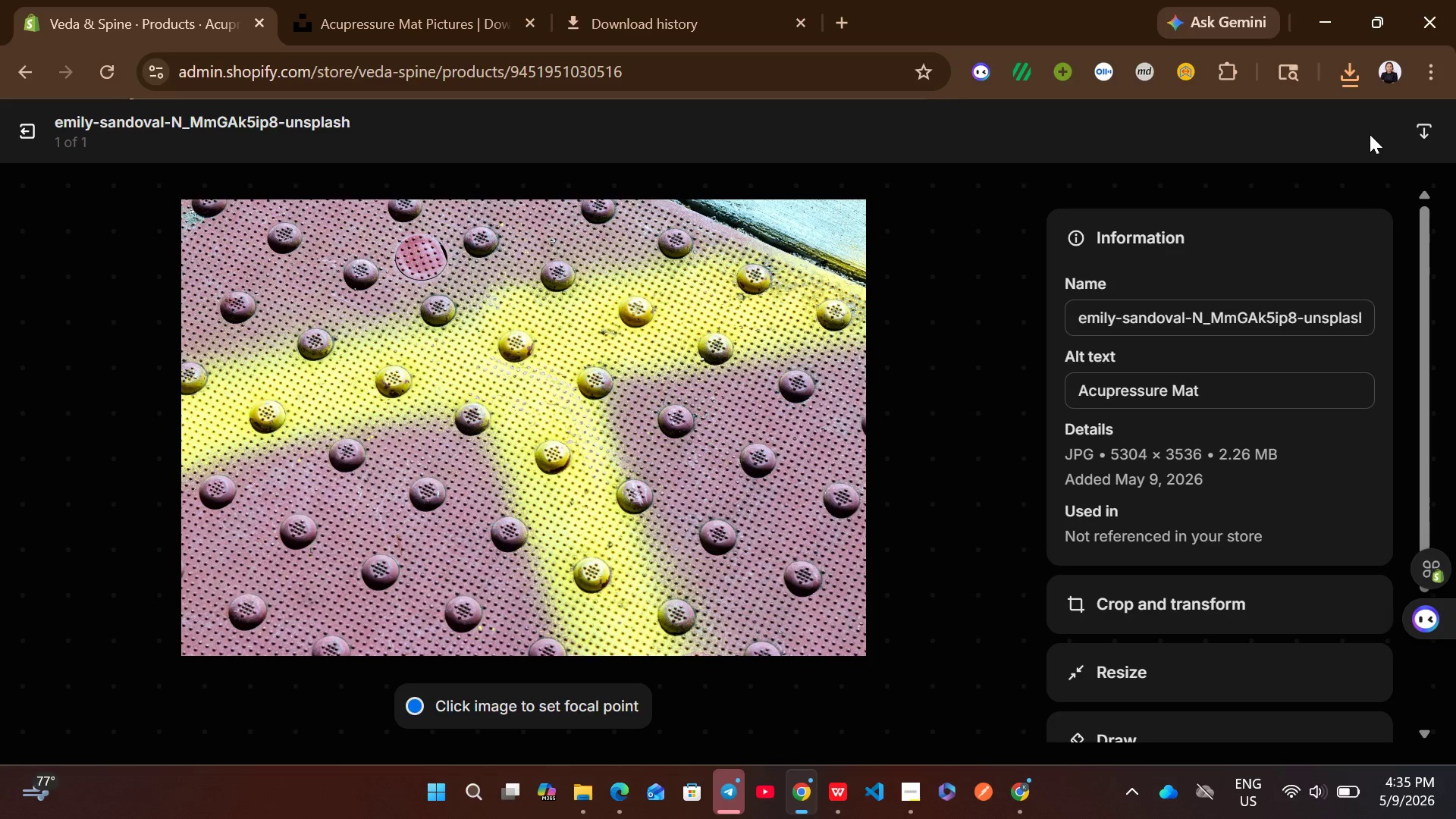 
left_click([28, 132])
 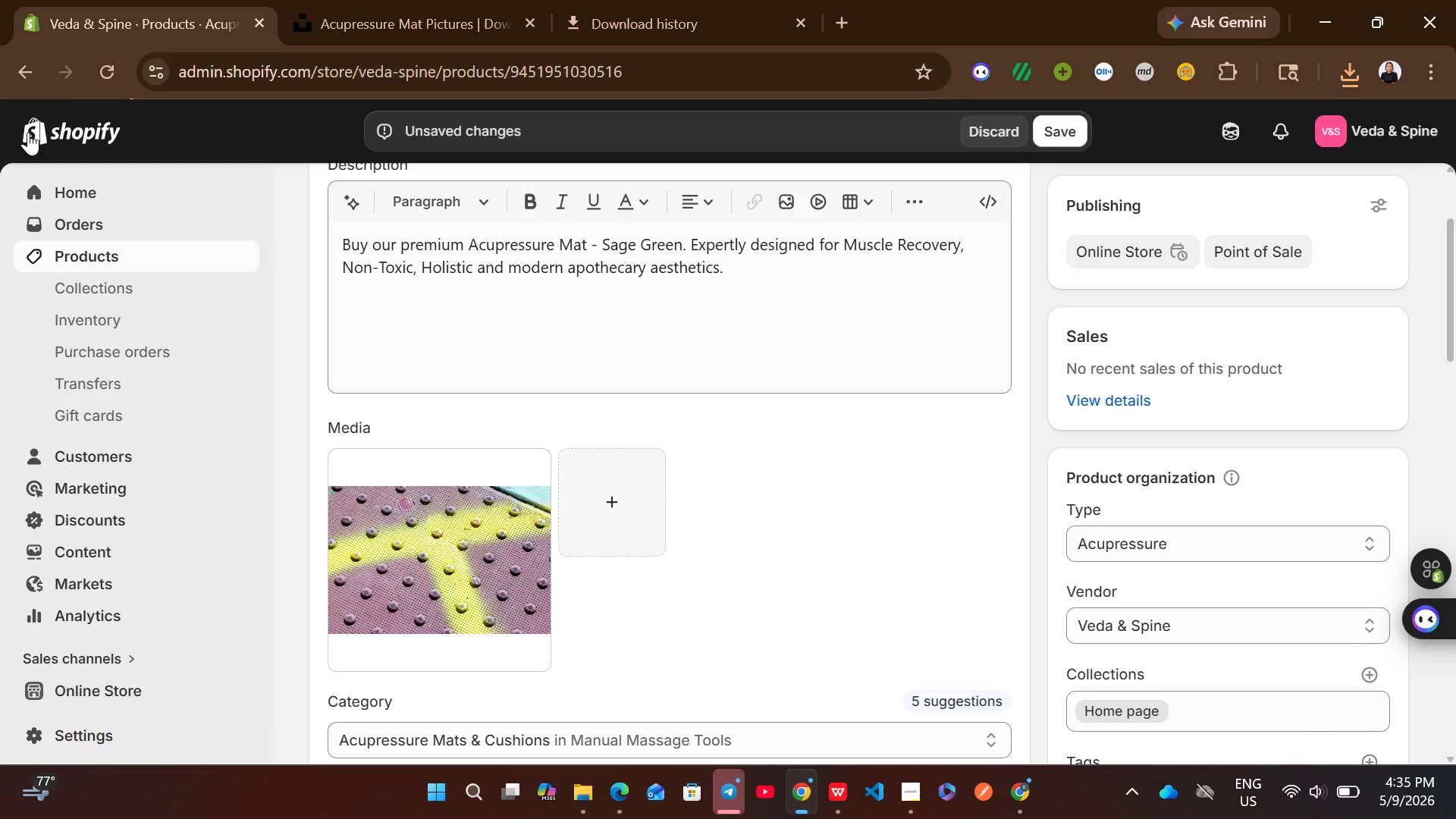 
wait(6.0)
 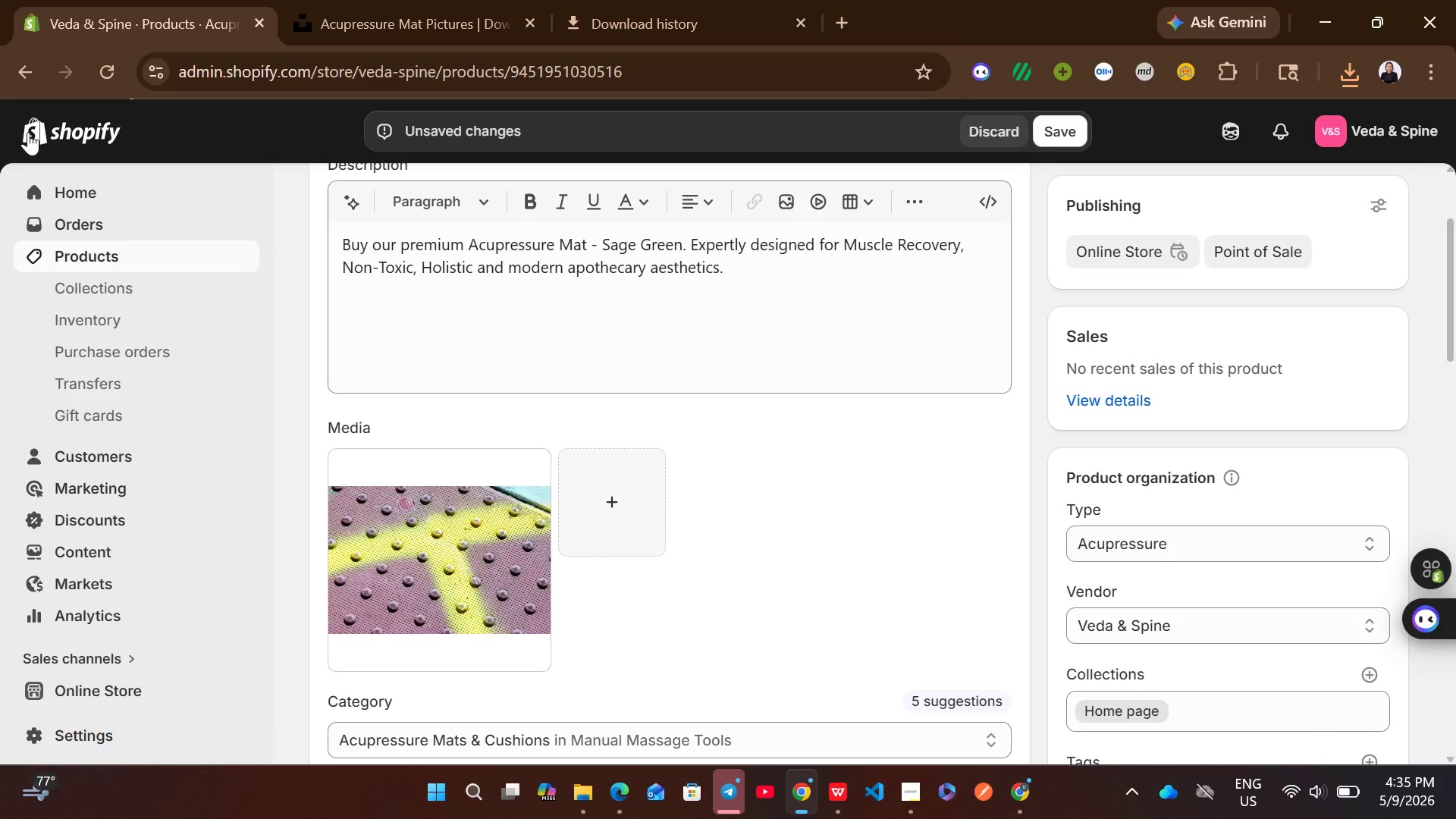 
left_click([1056, 133])
 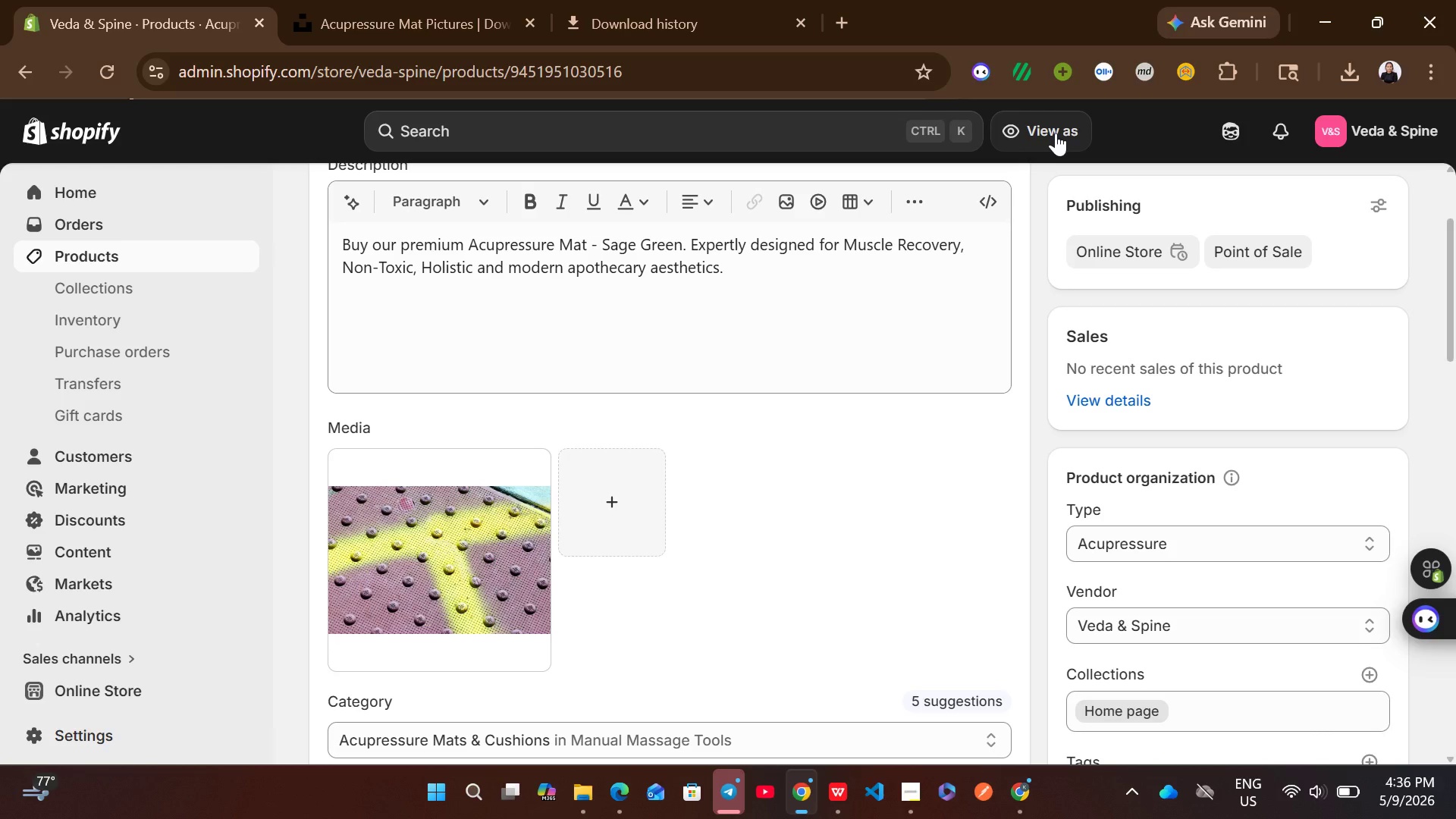 
wait(46.36)
 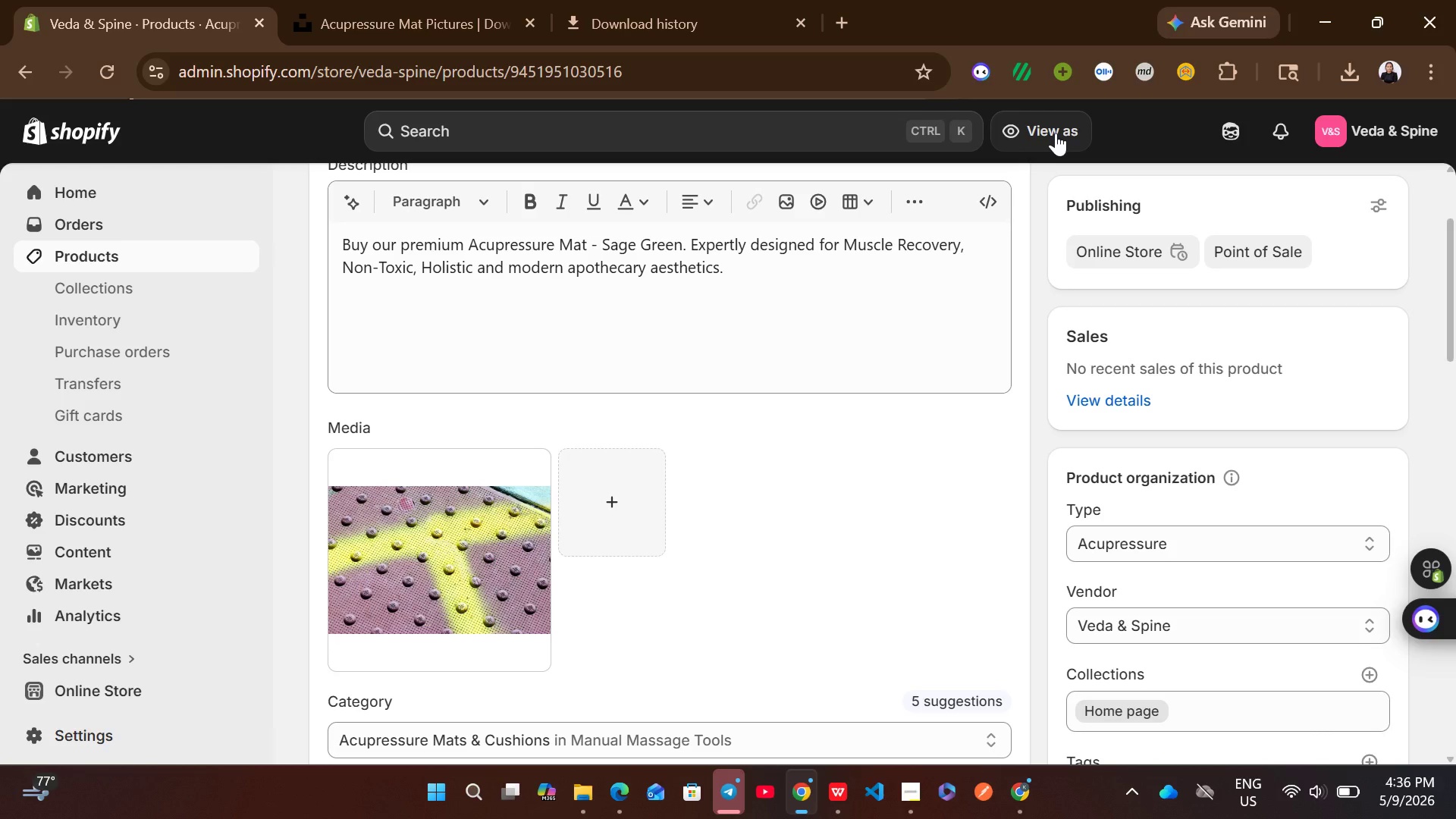 
left_click([325, 196])
 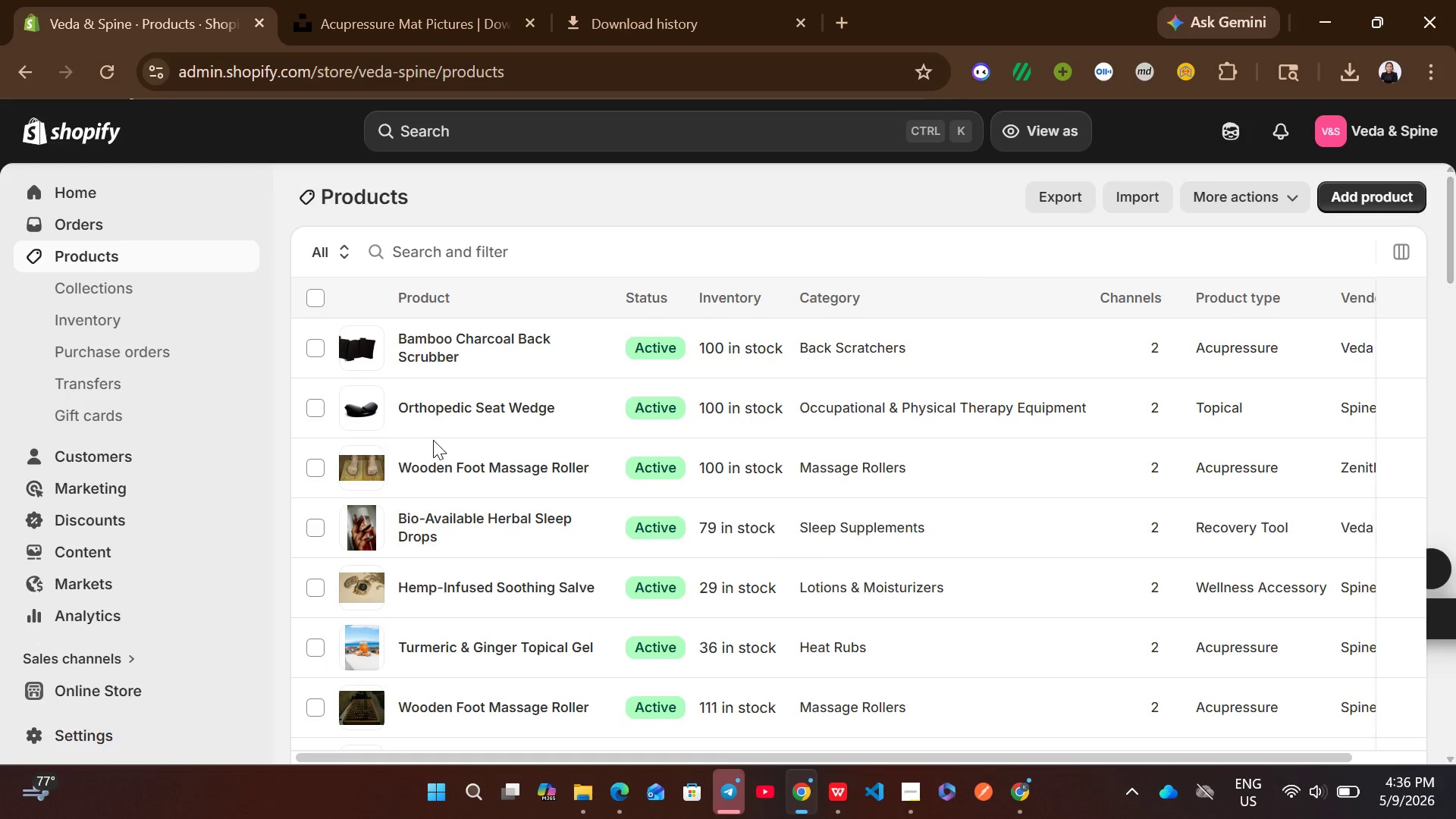 
wait(8.55)
 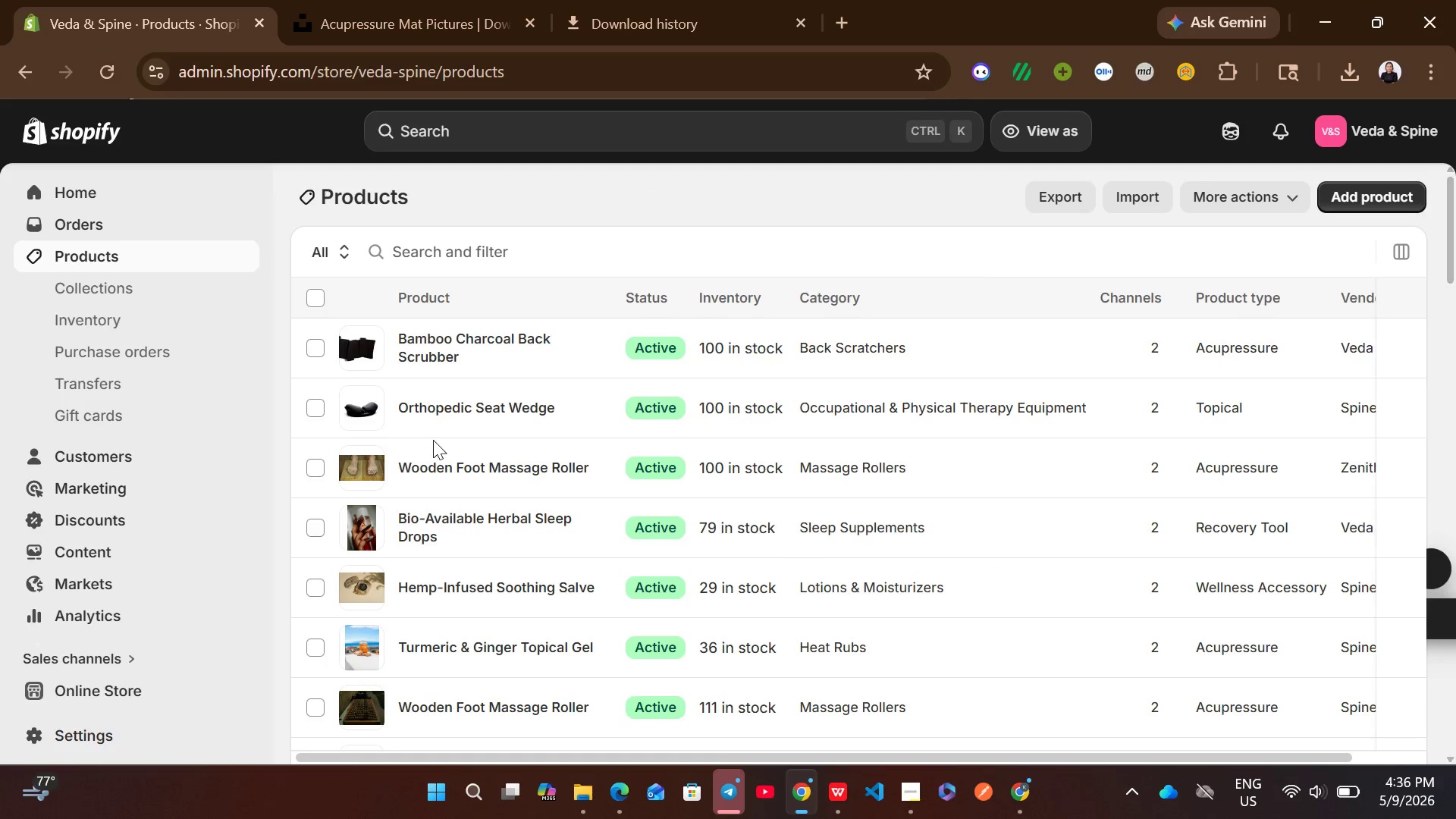 
left_click([115, 279])
 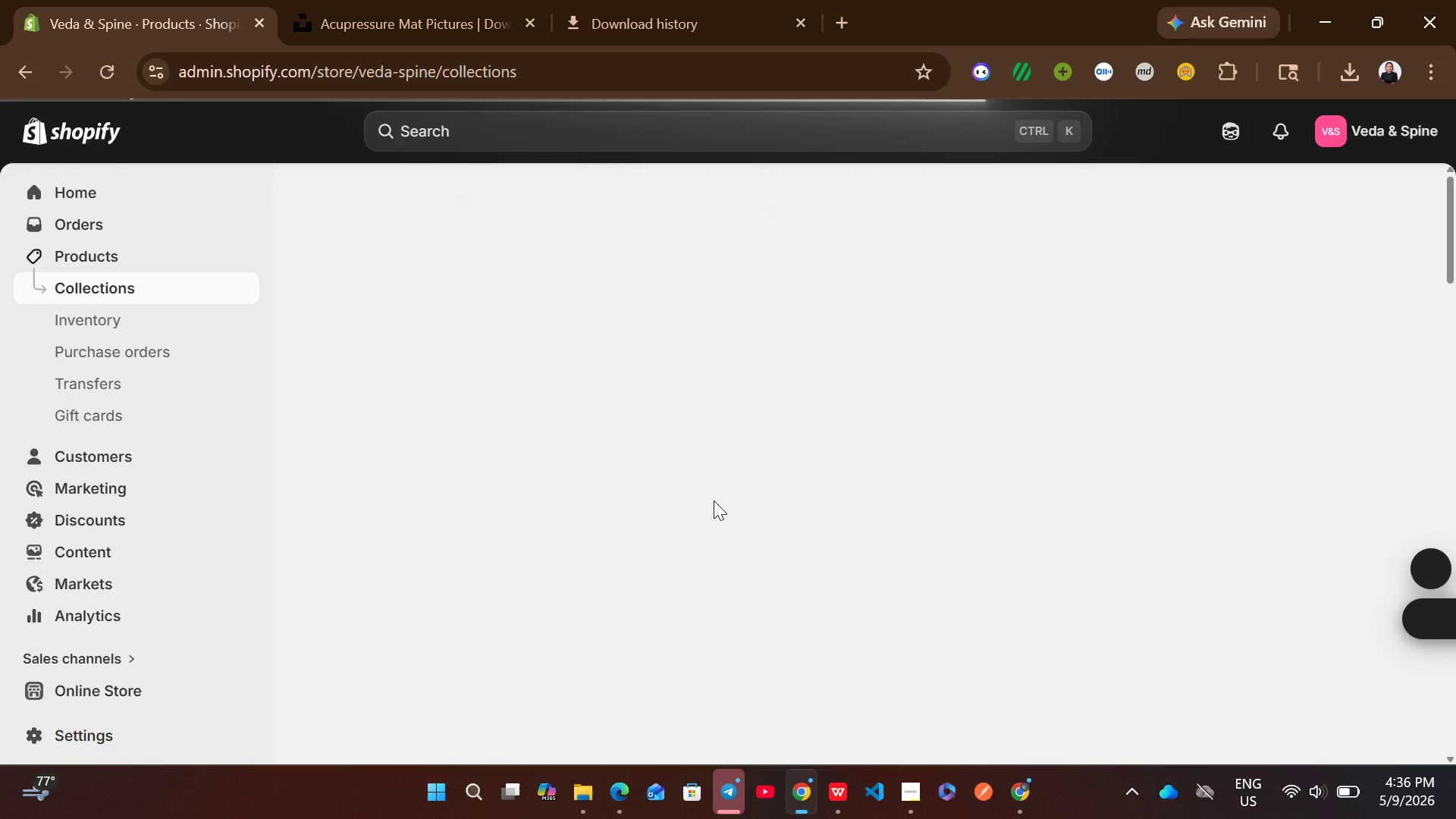 
wait(8.53)
 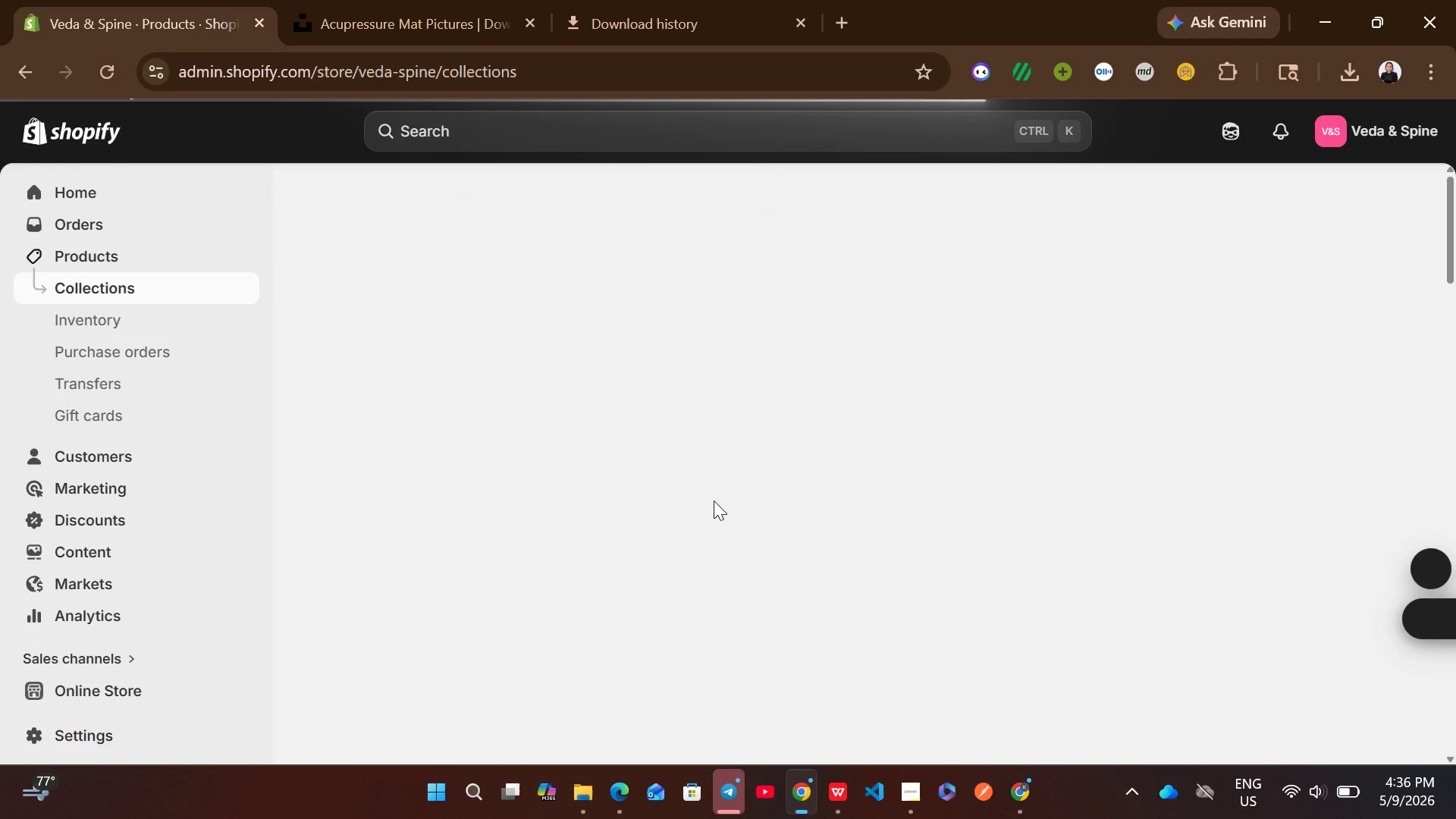 
left_click([1376, 202])
 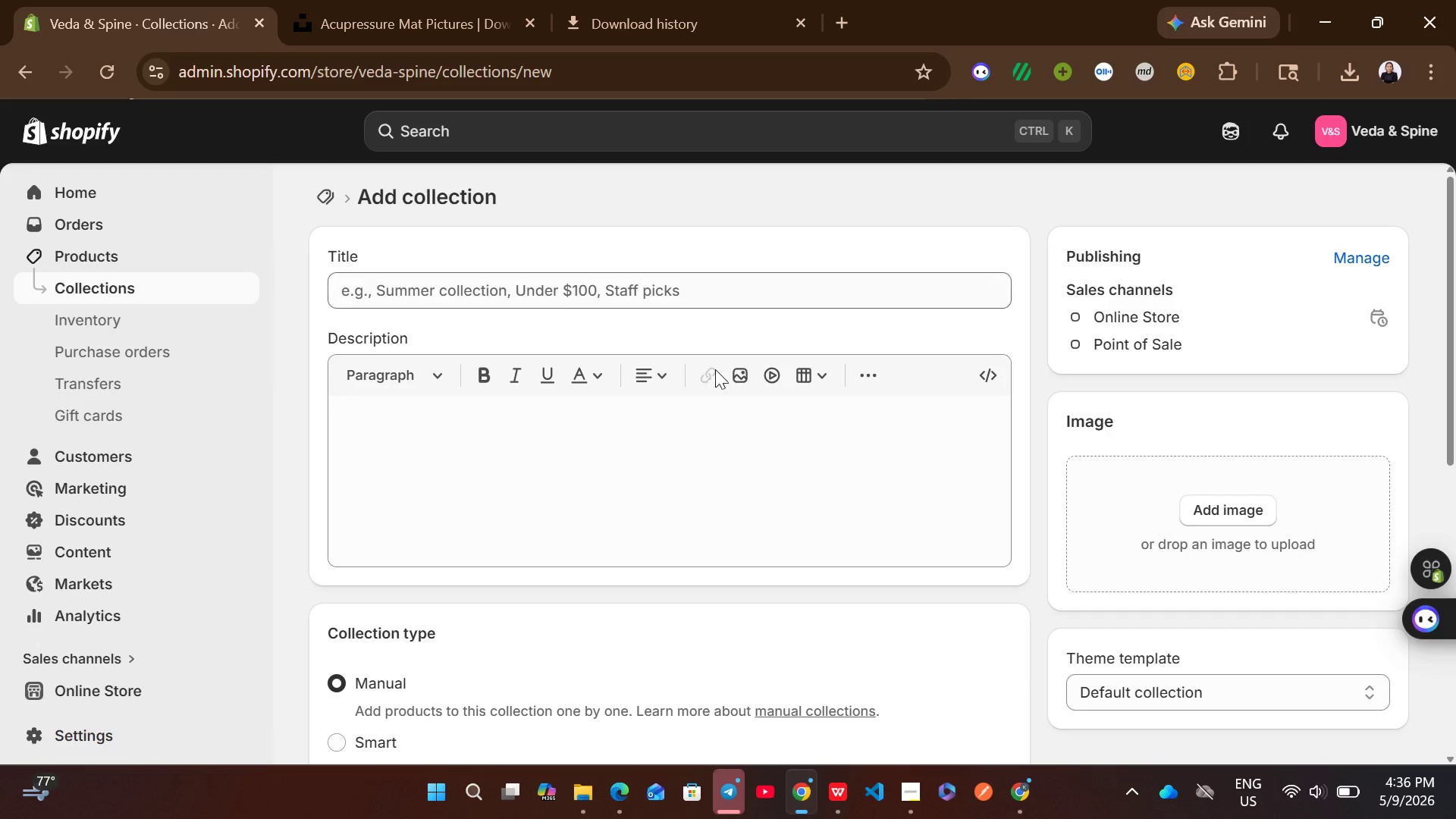 
left_click([490, 291])
 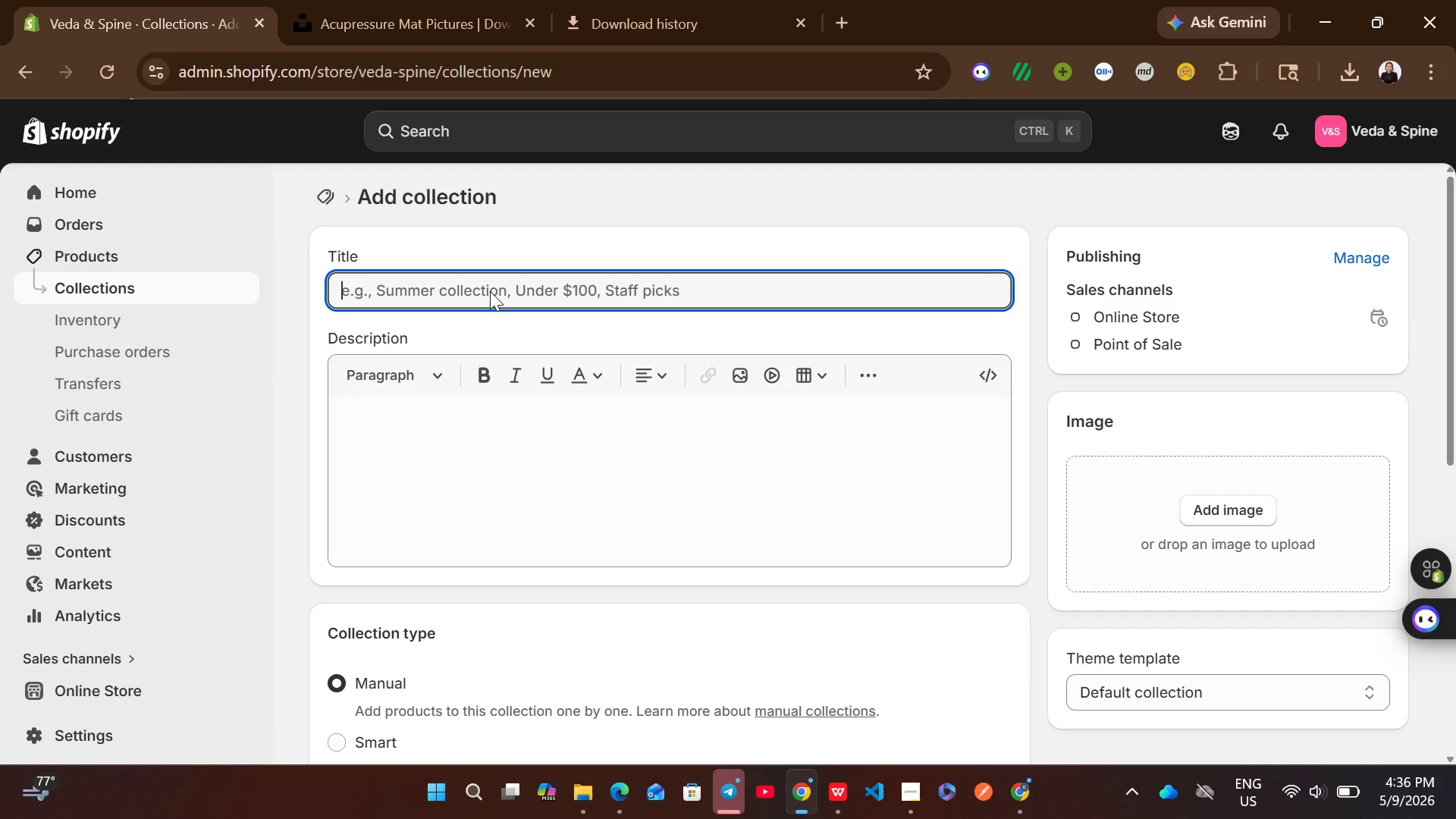 
type(Postural Correction)
 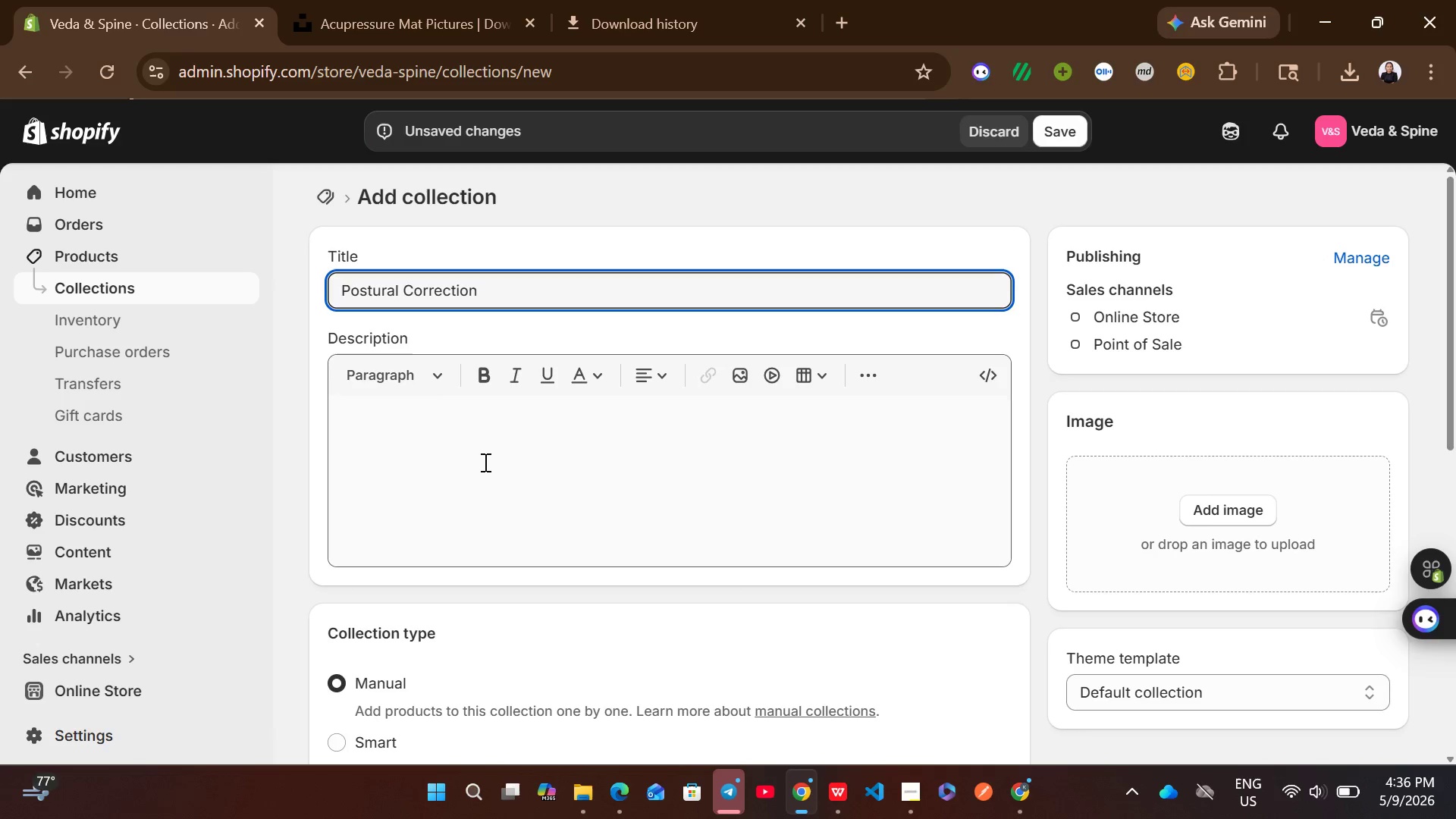 
left_click([484, 462])
 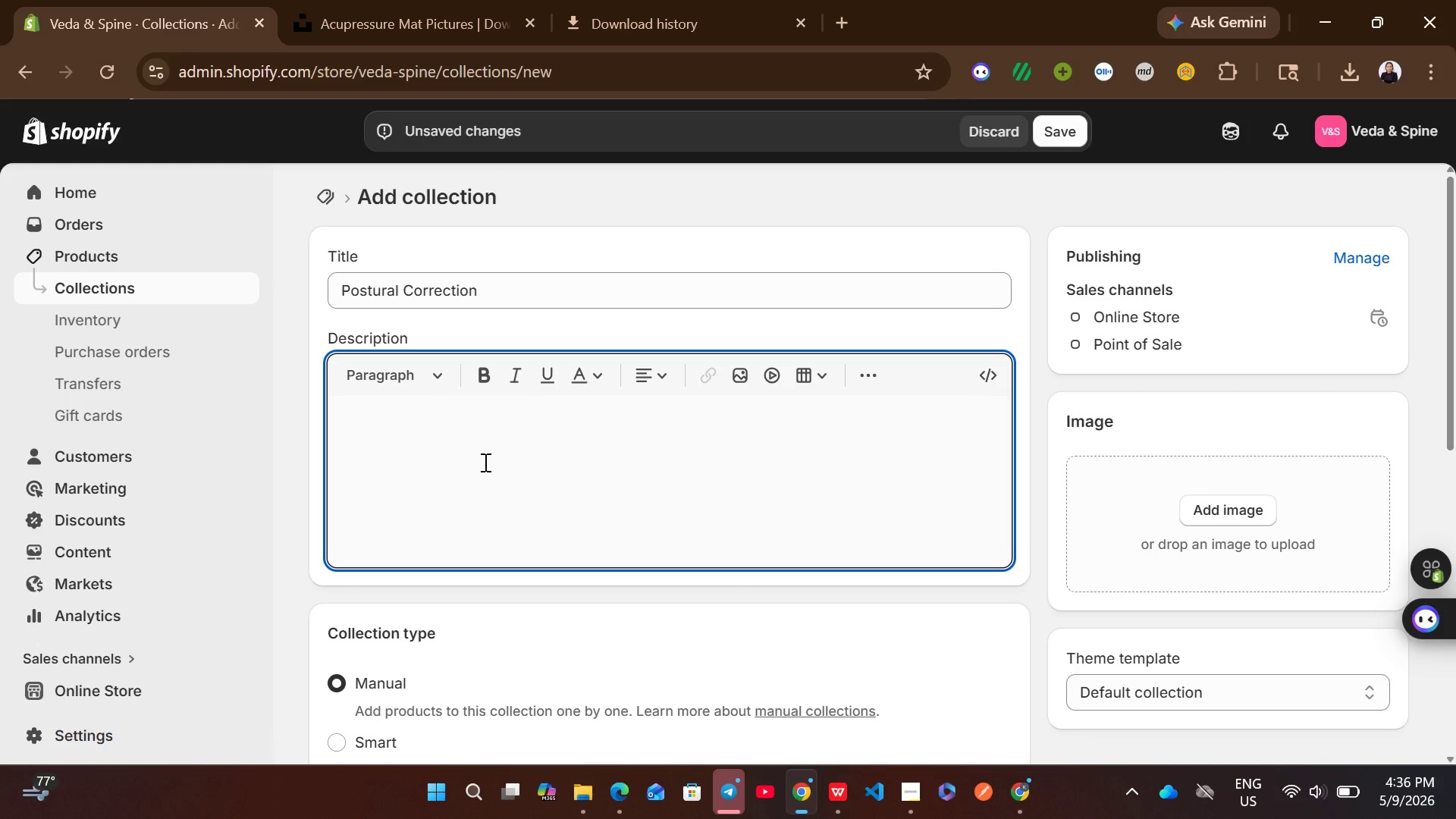 
type(Targetted )
key(Backspace)
key(Backspace)
key(Backspace)
key(Backspace)
type(e support for spinal alignments and )
 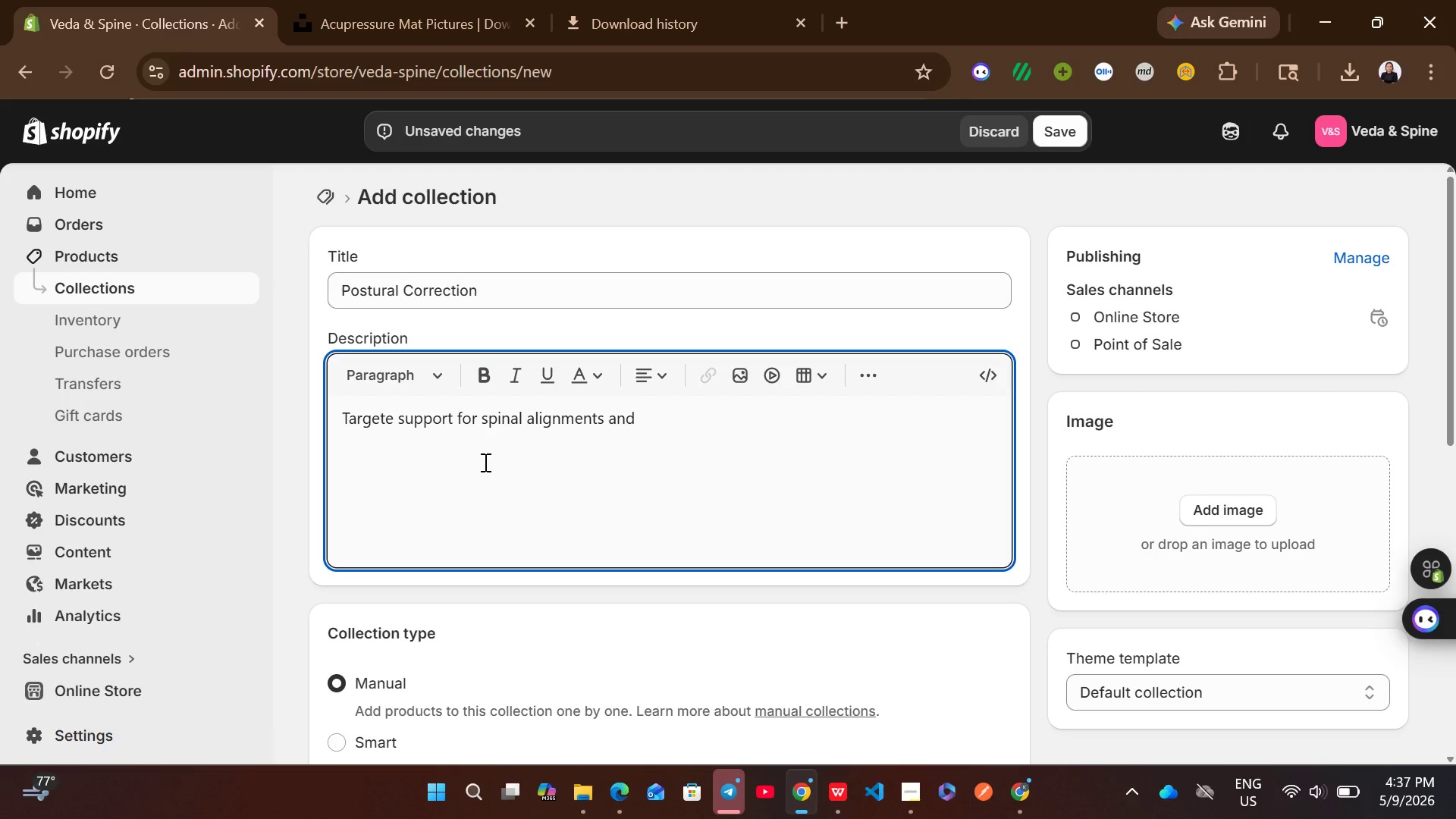 
type(office ergonomics.)
 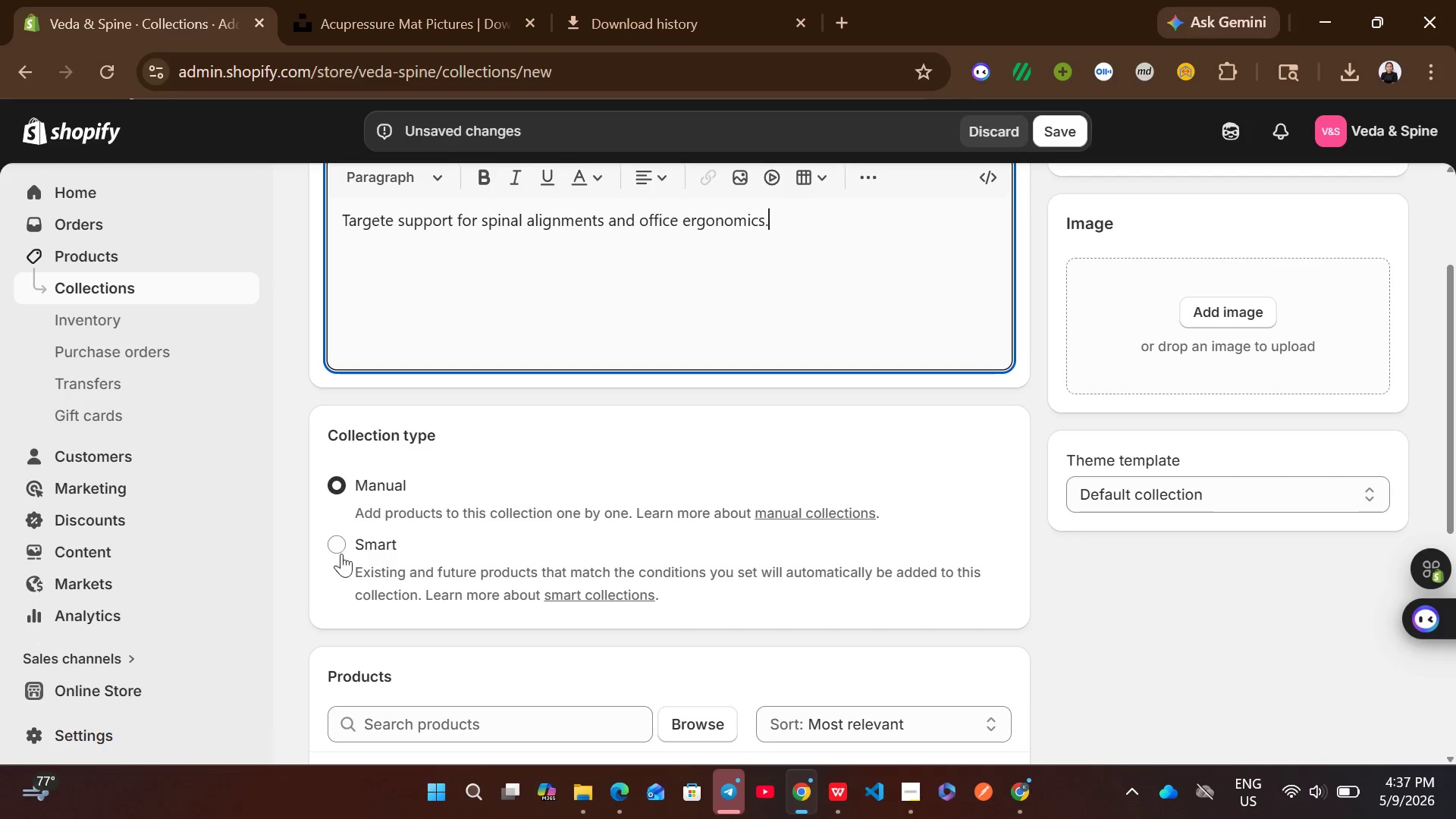 
left_click_drag(start_coordinate=[333, 563], to_coordinate=[334, 558])
 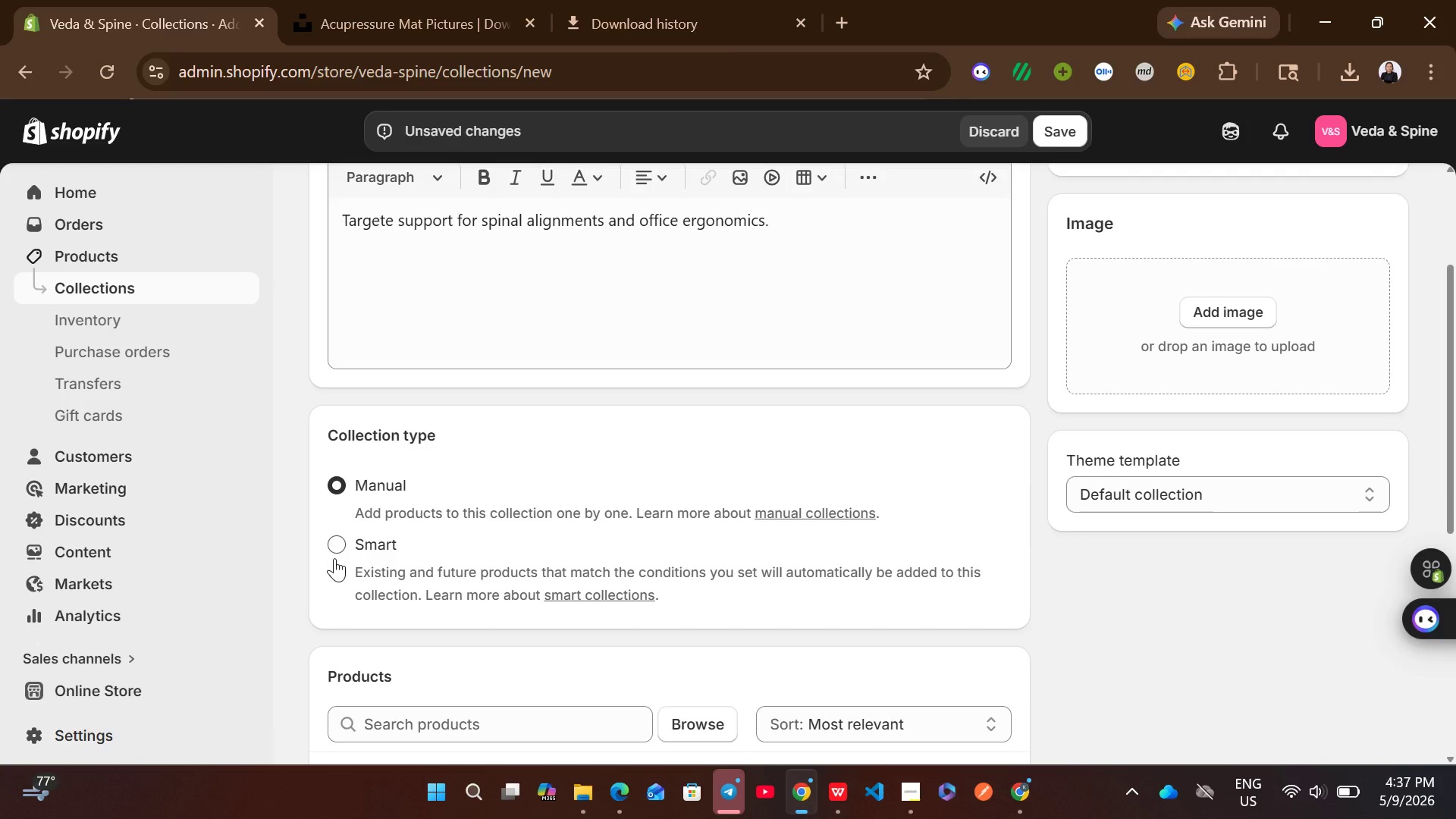 
left_click([334, 558])
 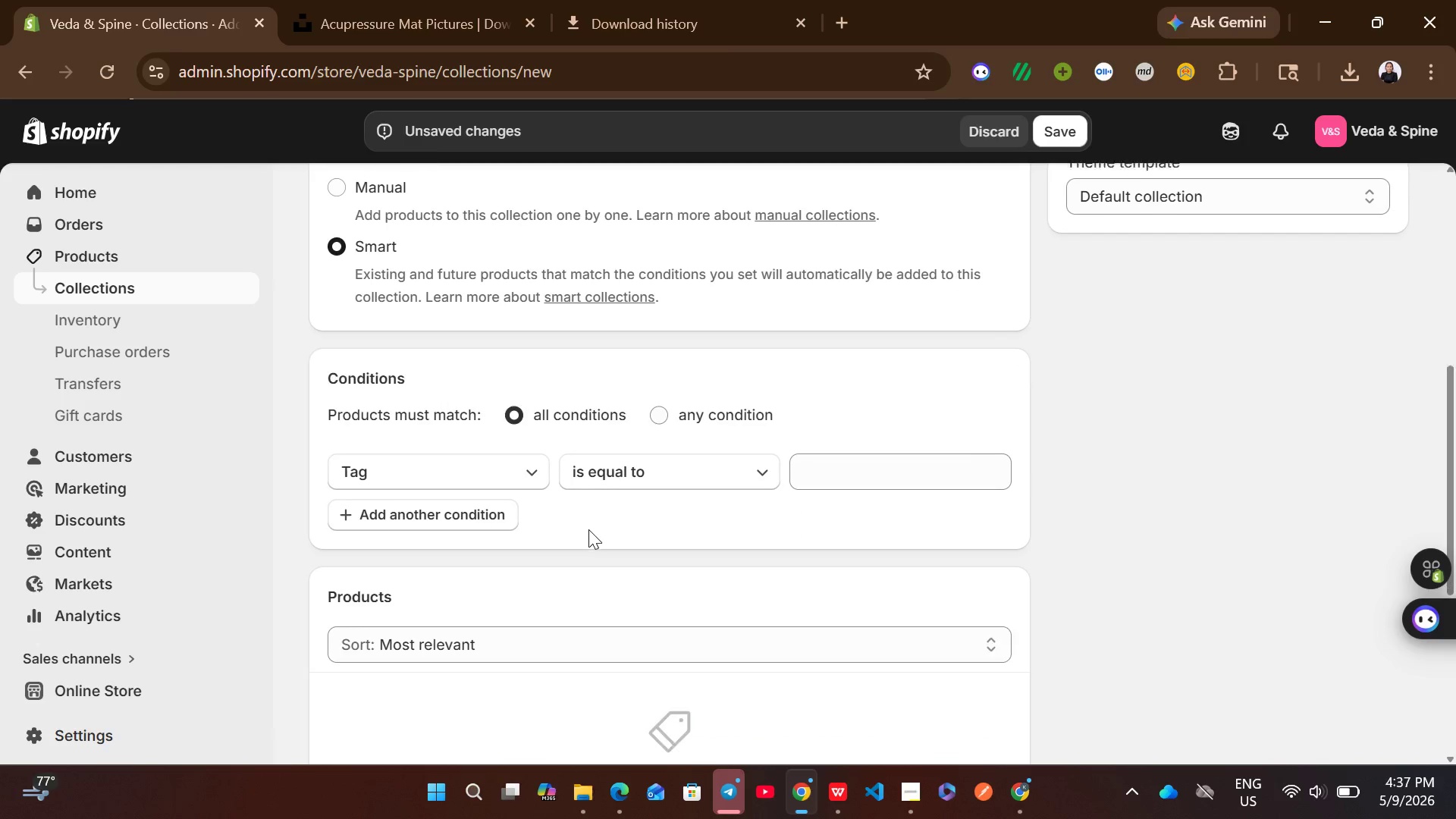 
left_click([670, 393])
 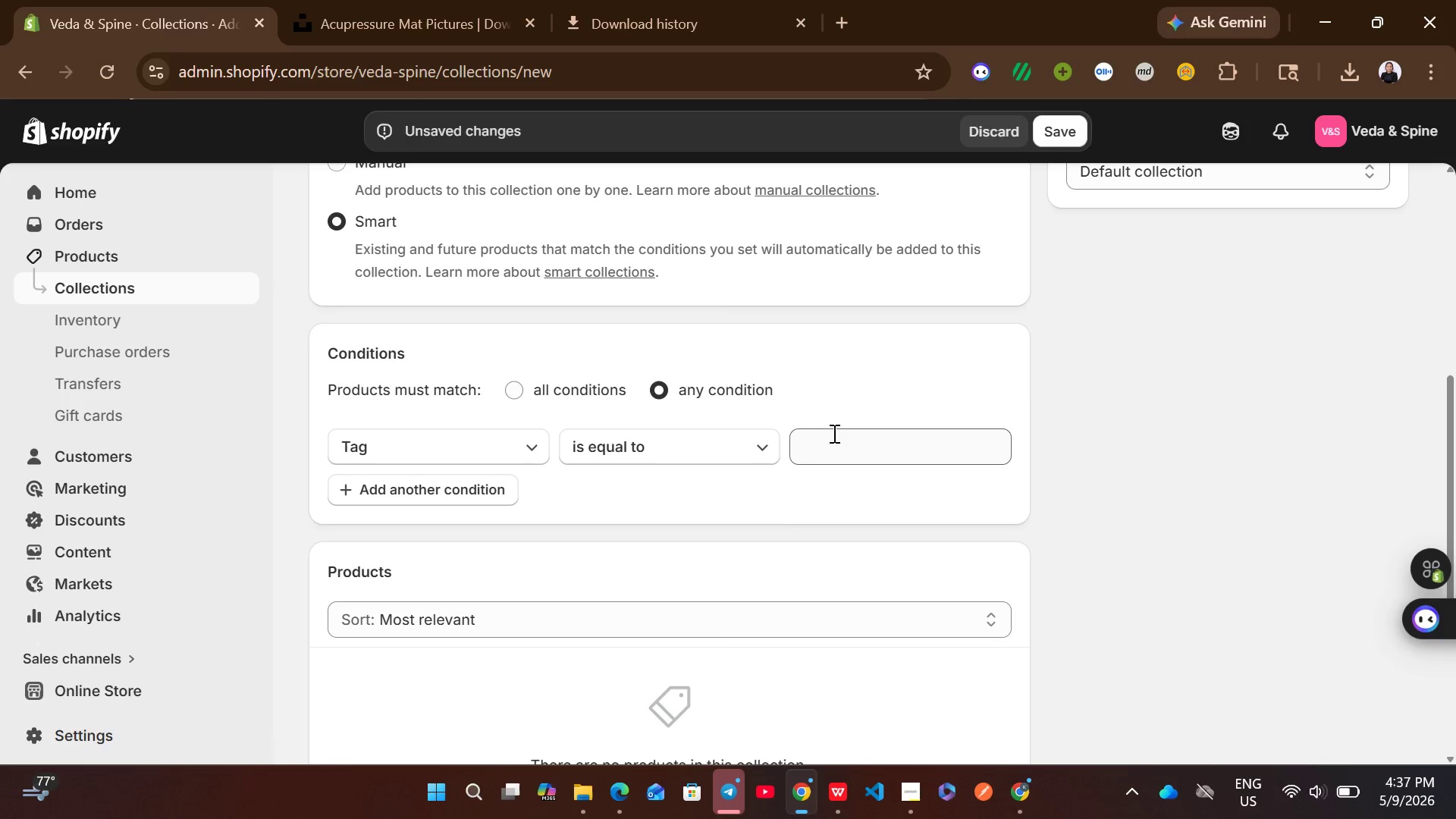 
left_click([842, 437])
 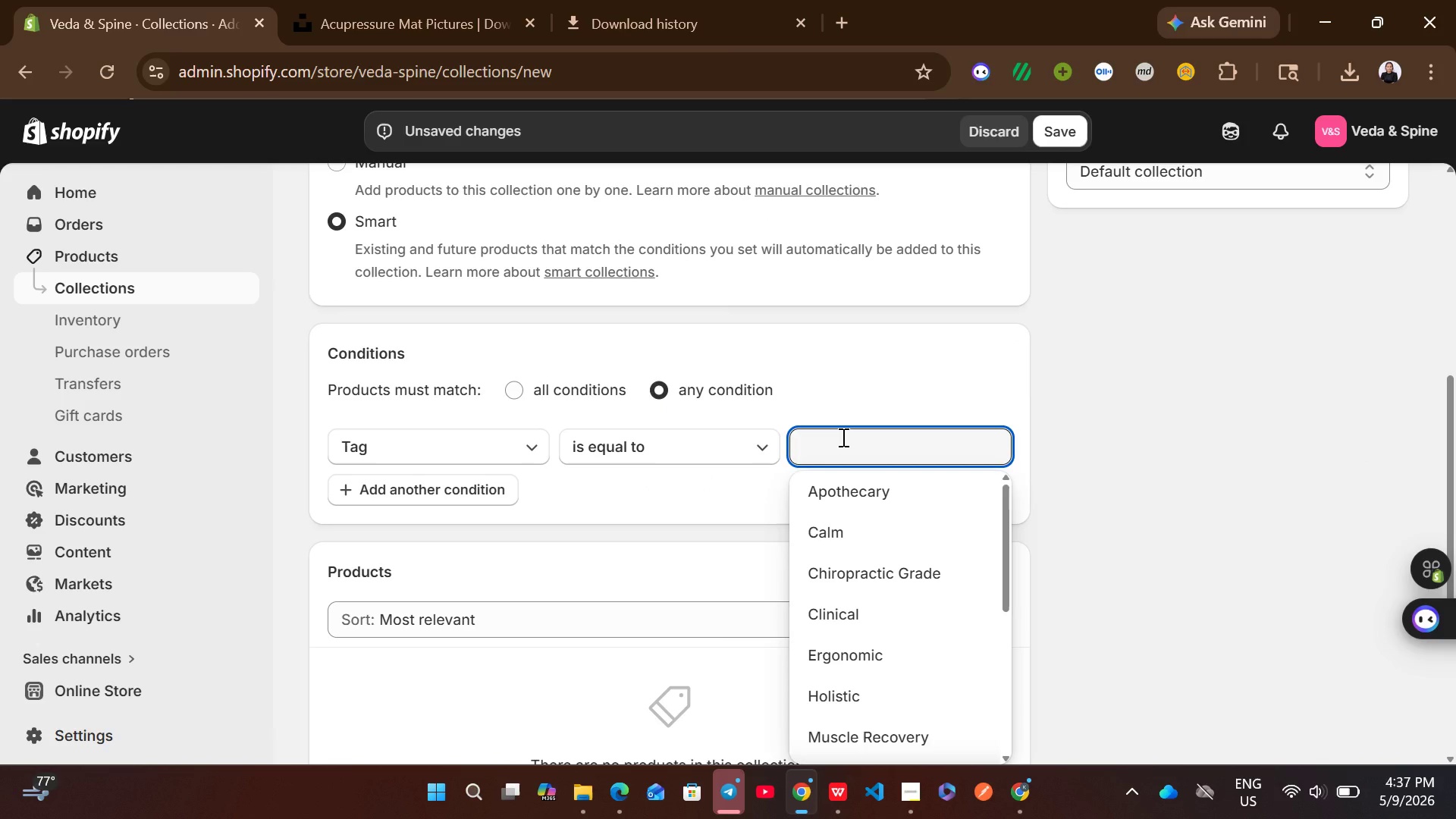 
type(po)
 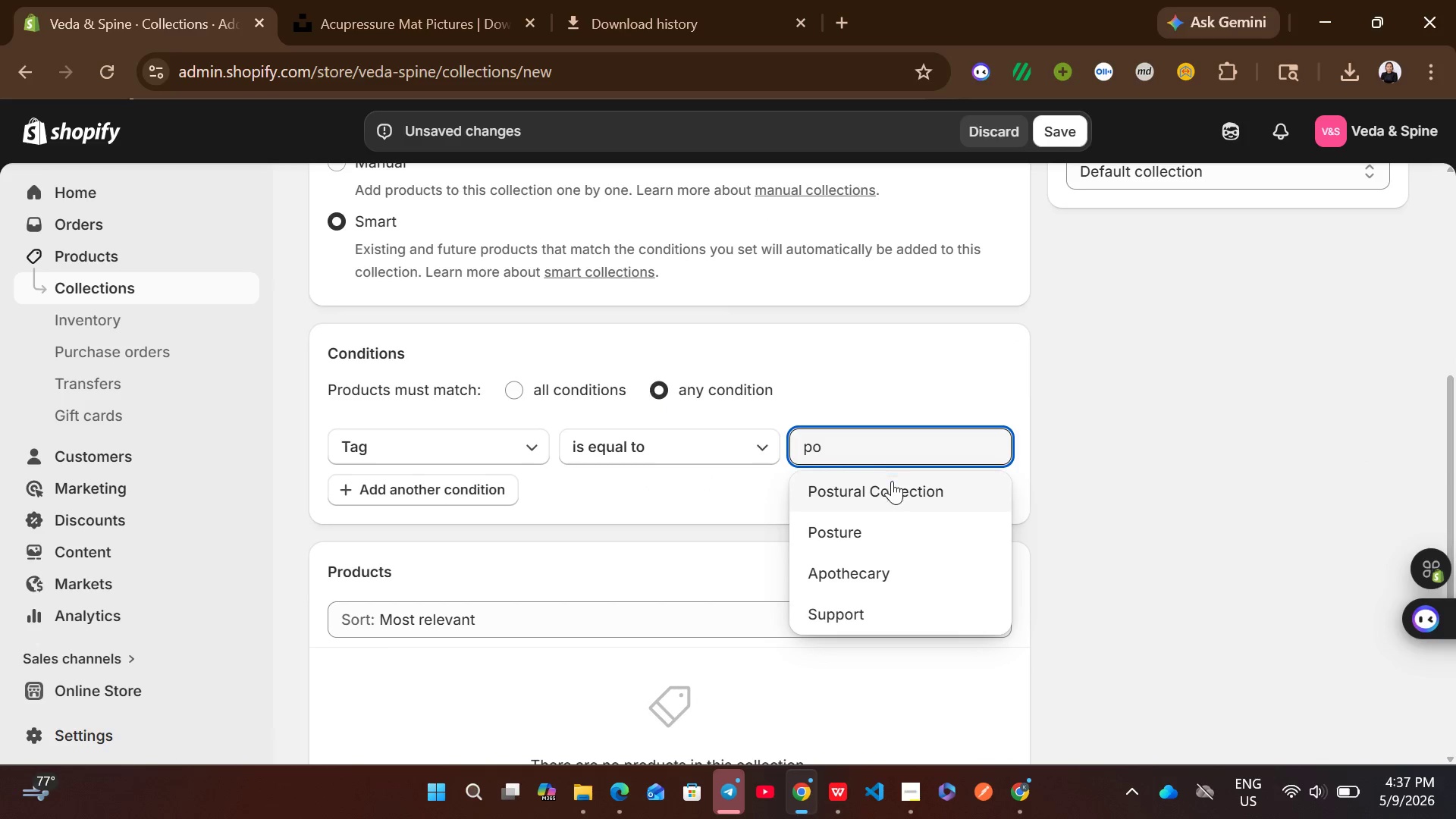 
left_click([893, 491])
 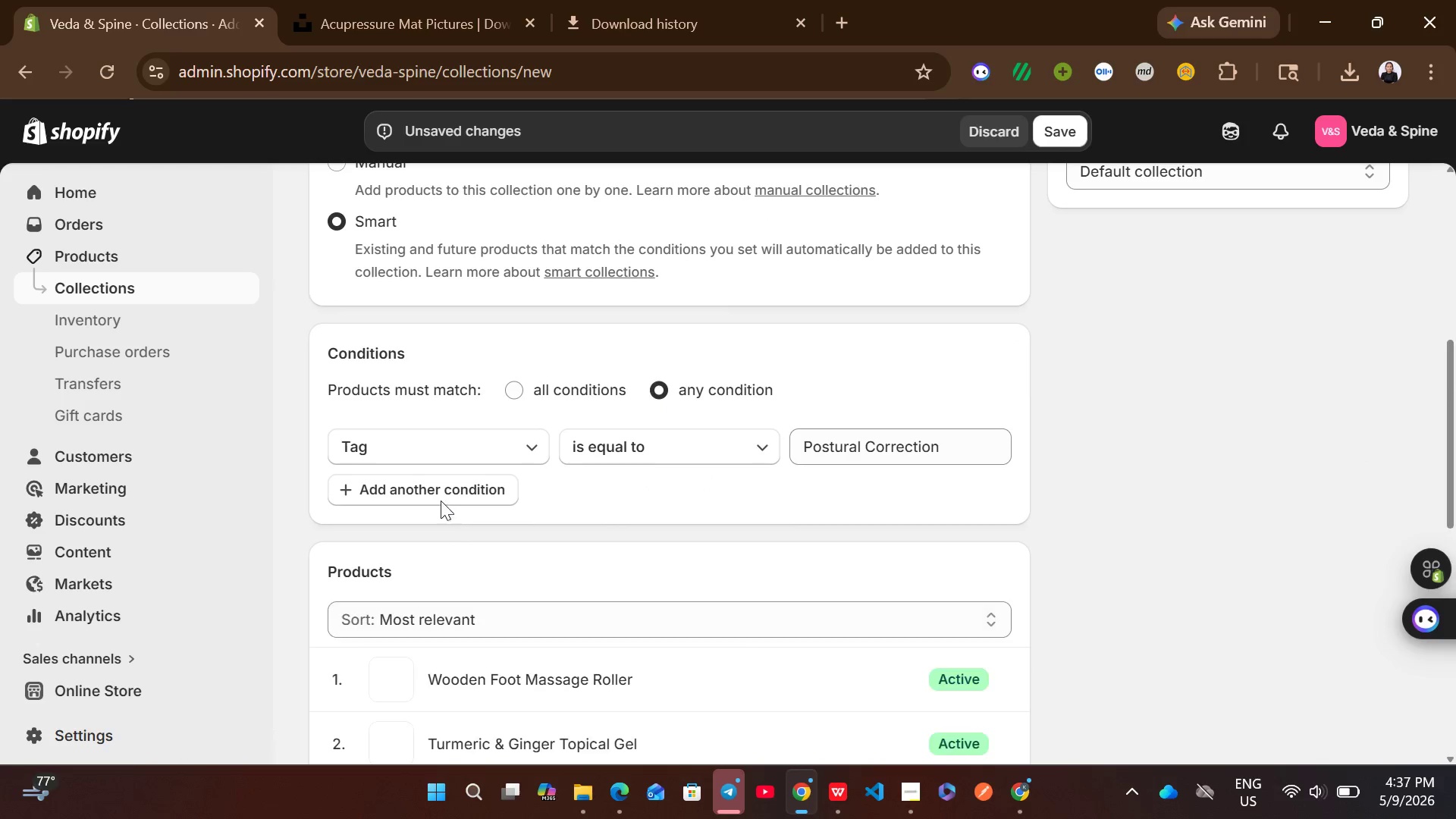 
left_click([438, 496])
 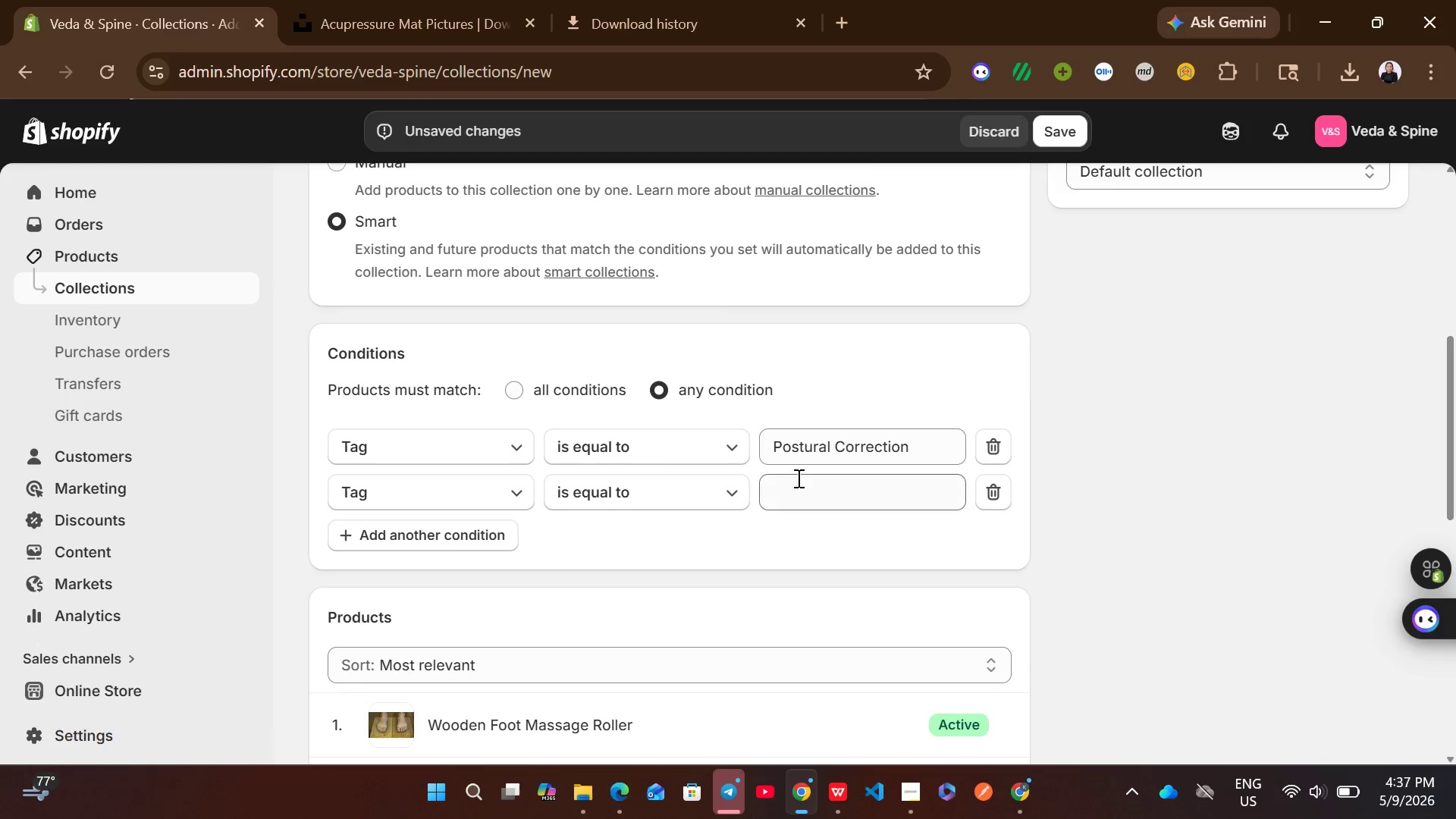 
left_click([806, 478])
 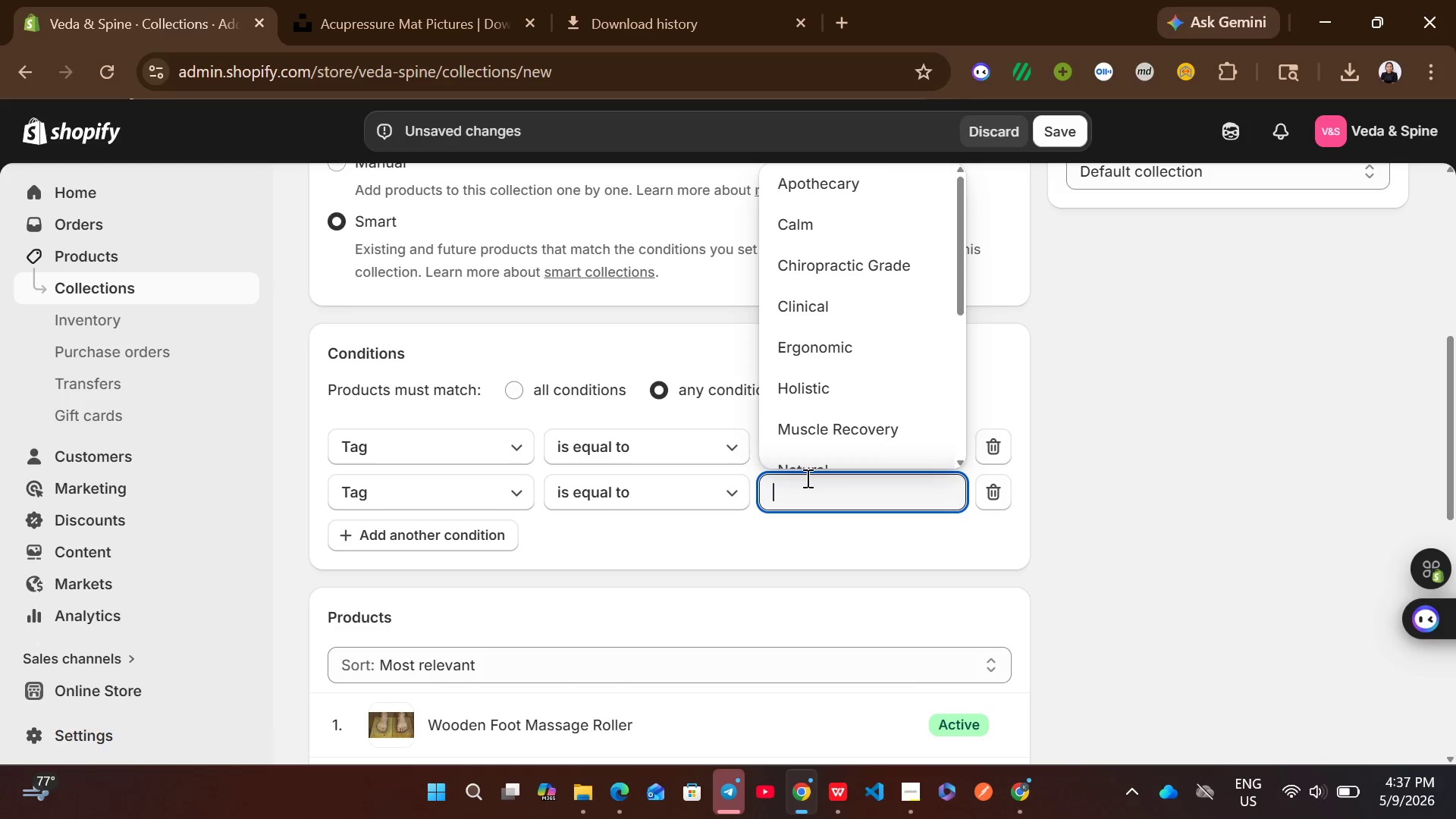 
key(Shift+ShiftLeft)
 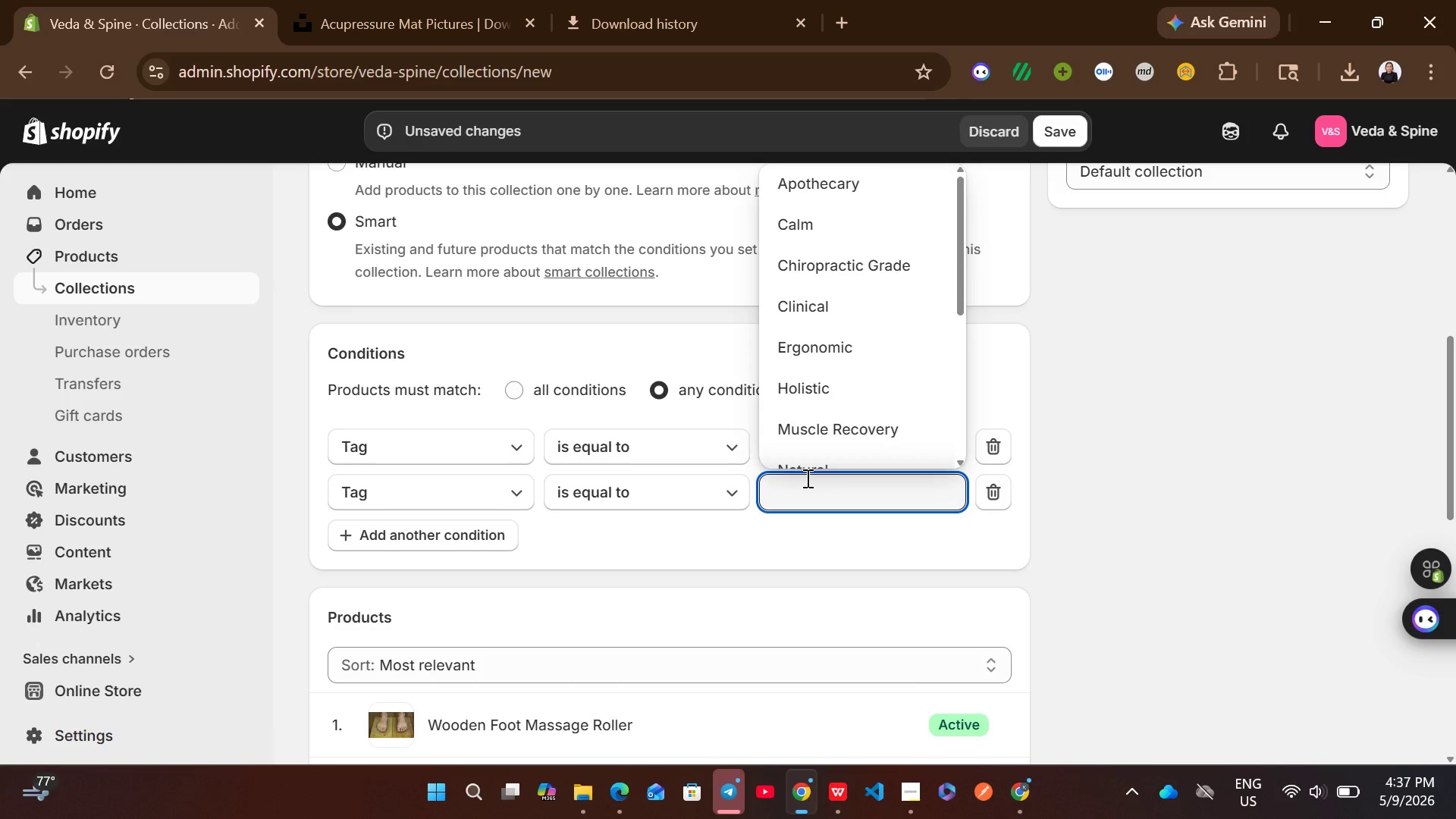 
key(Shift+E)
 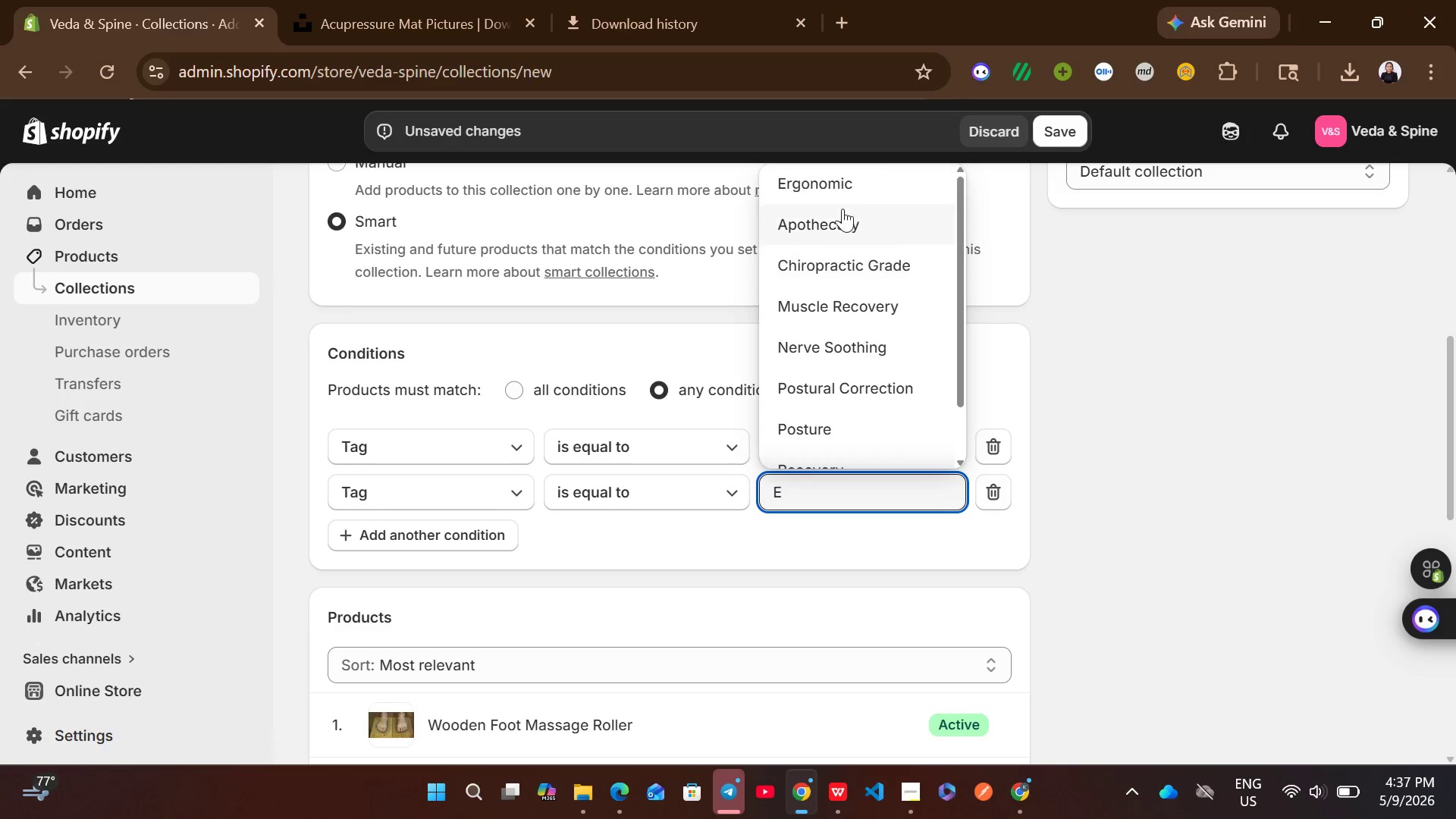 
left_click([834, 187])
 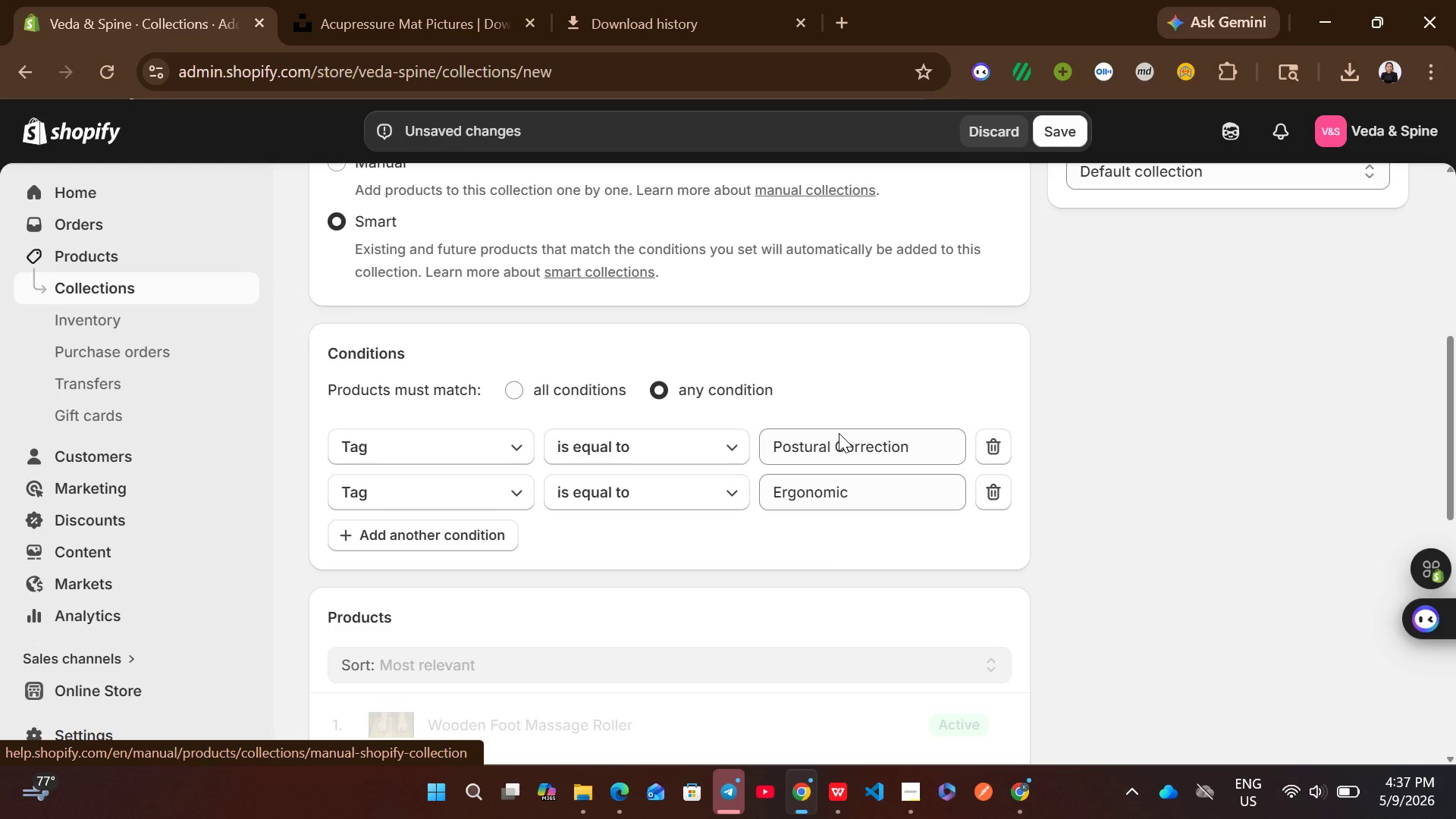 
mouse_move([790, 611])
 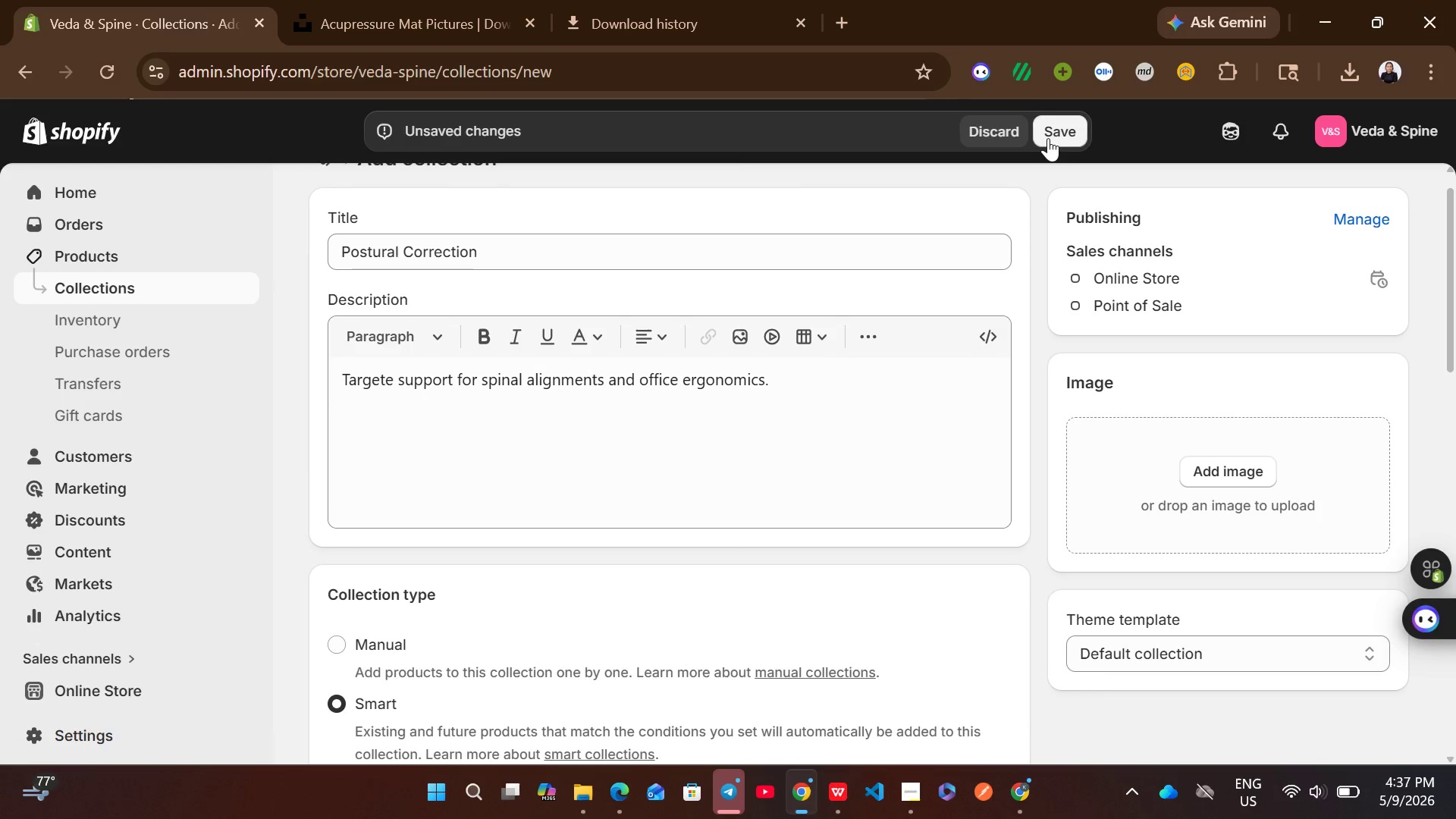 
left_click([1047, 138])
 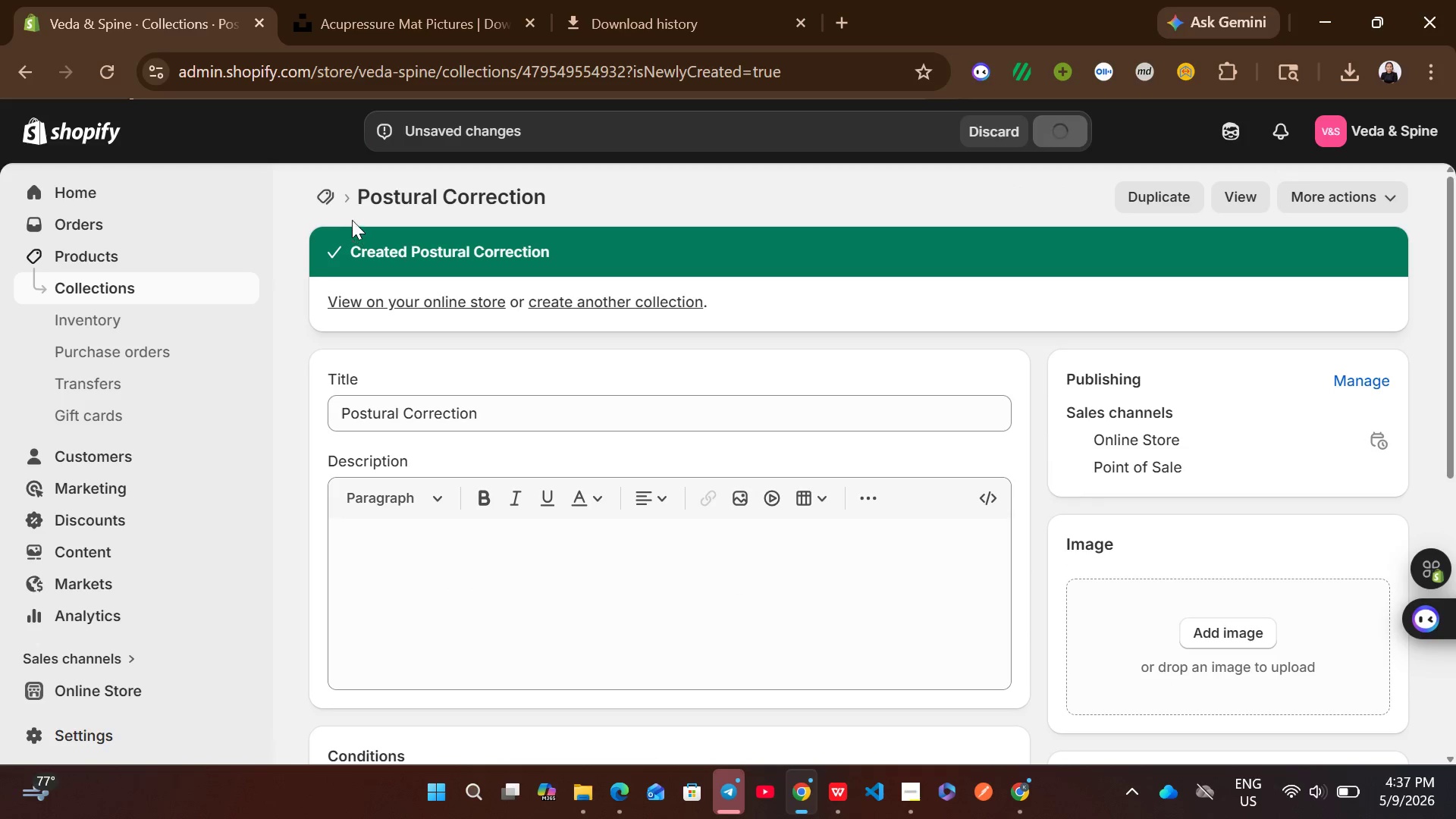 
wait(5.27)
 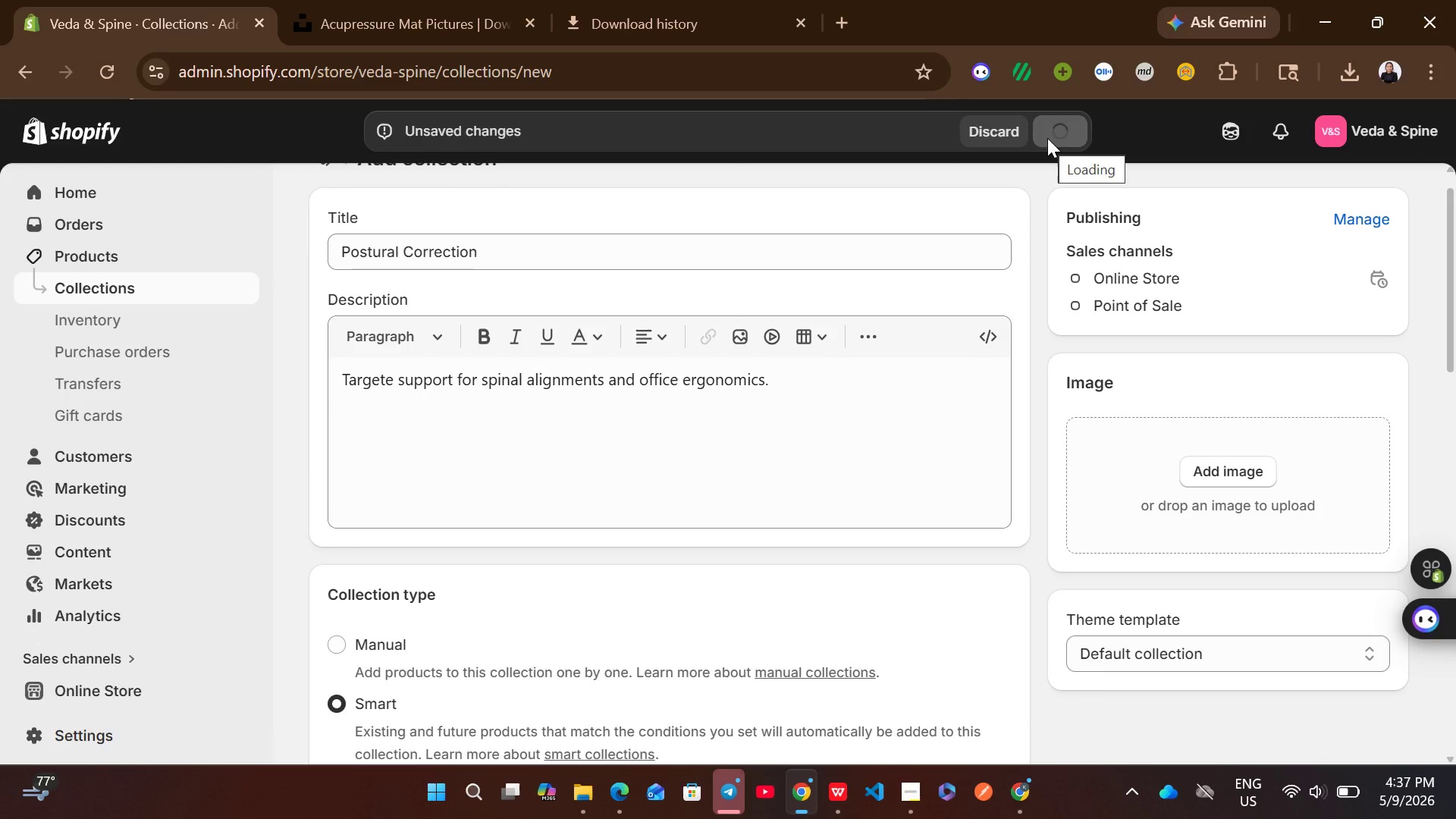 
left_click([328, 198])
 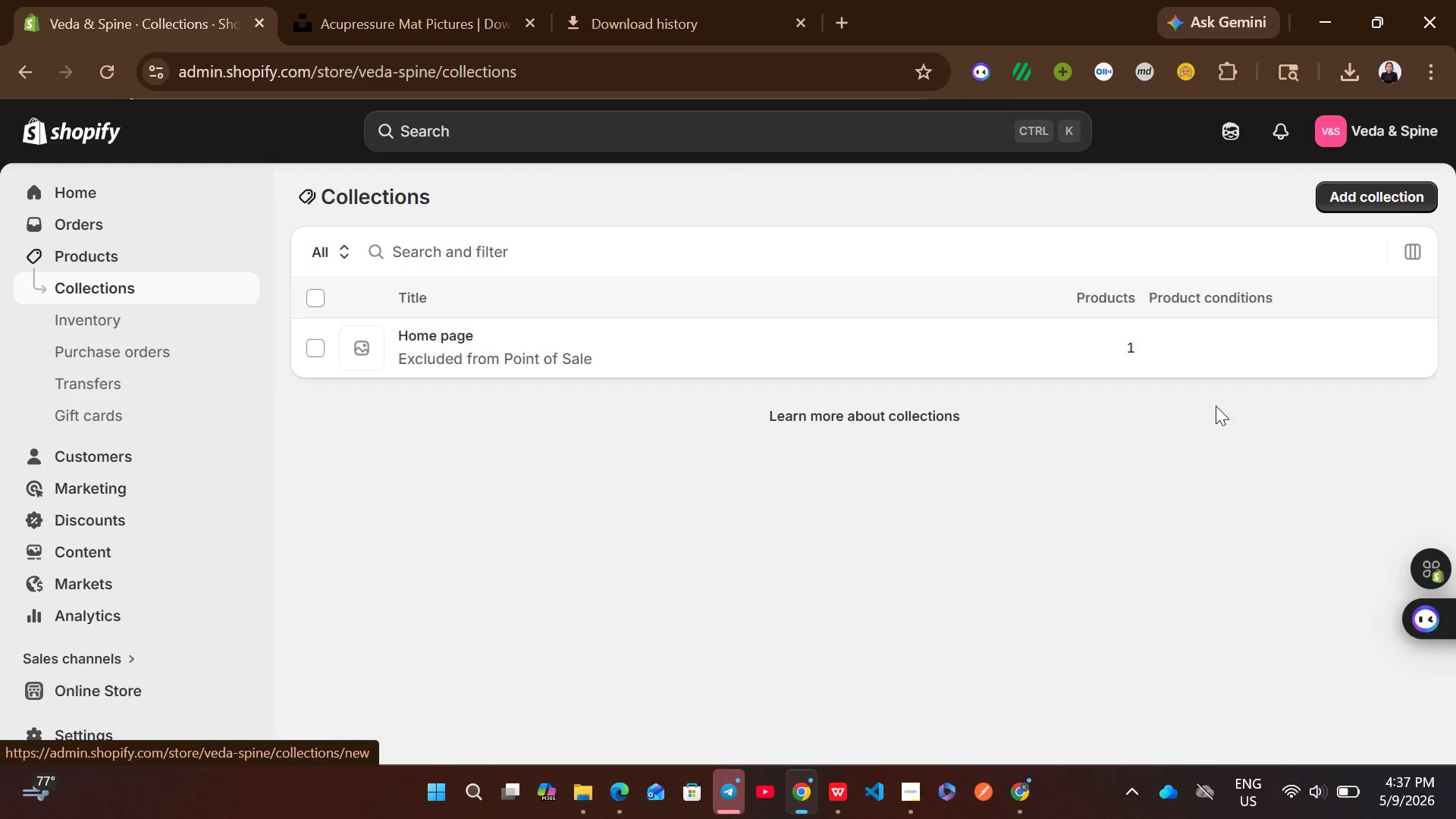 
left_click([1363, 197])
 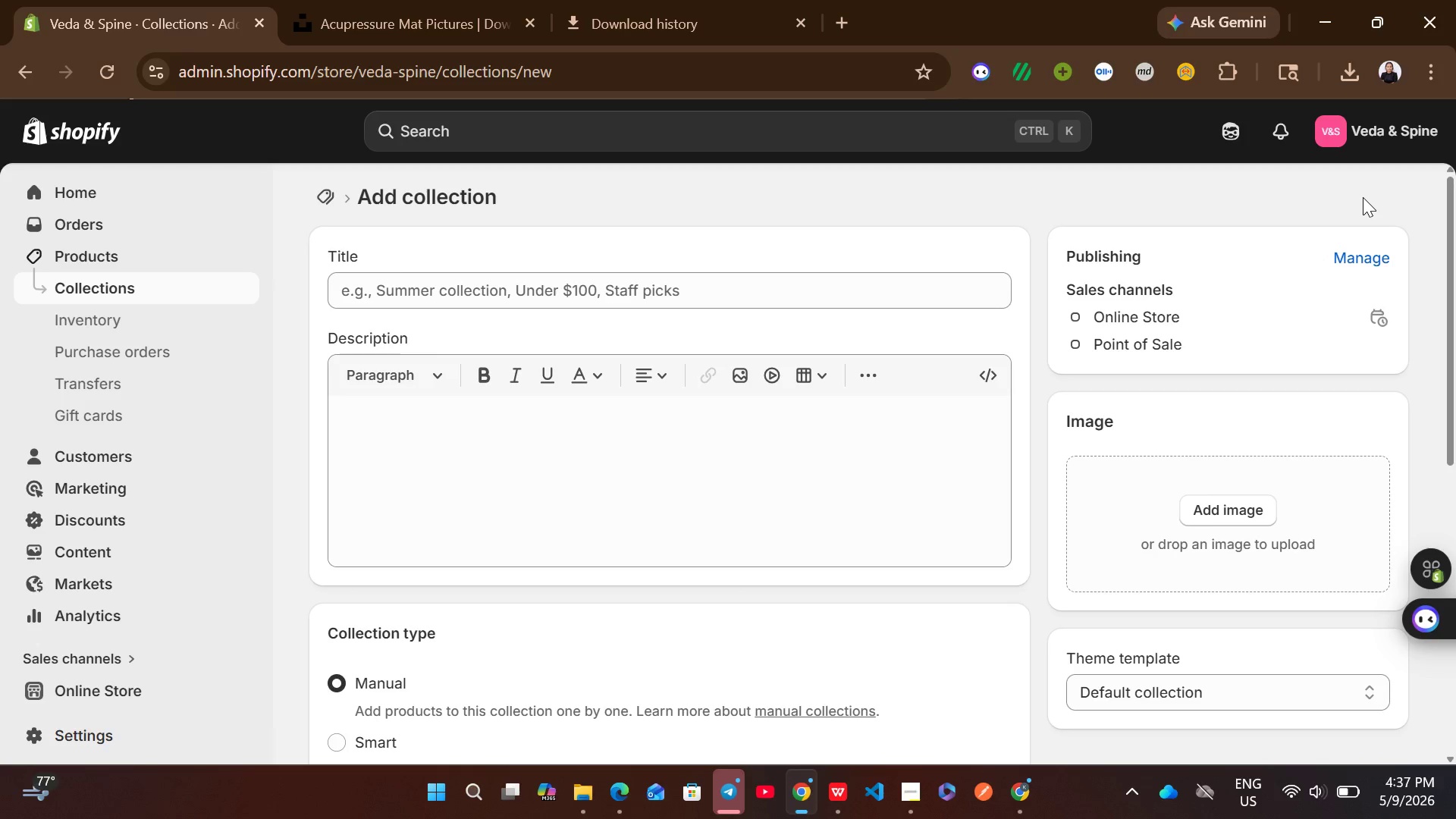 
wait(5.55)
 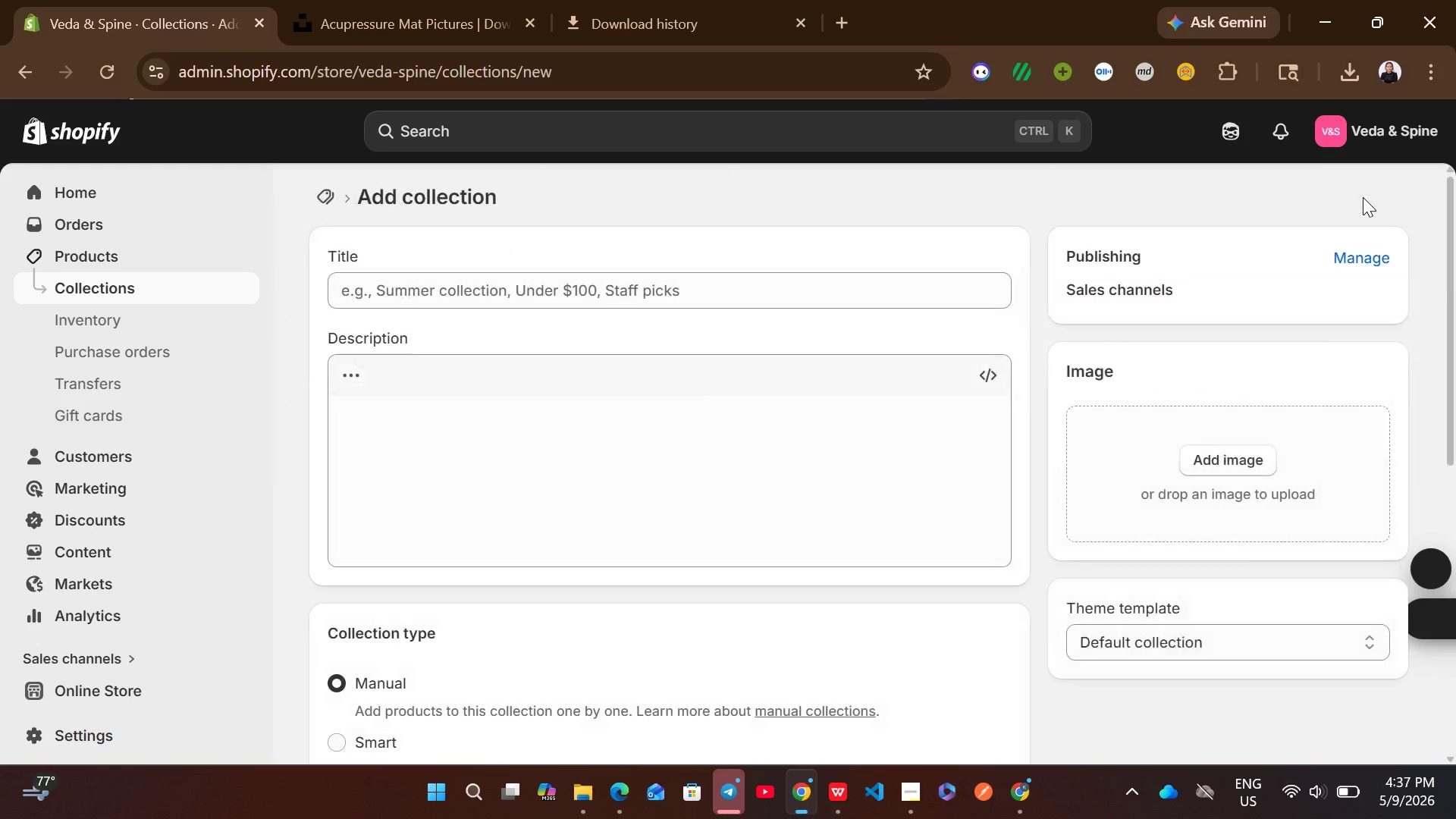 
left_click([864, 274])
 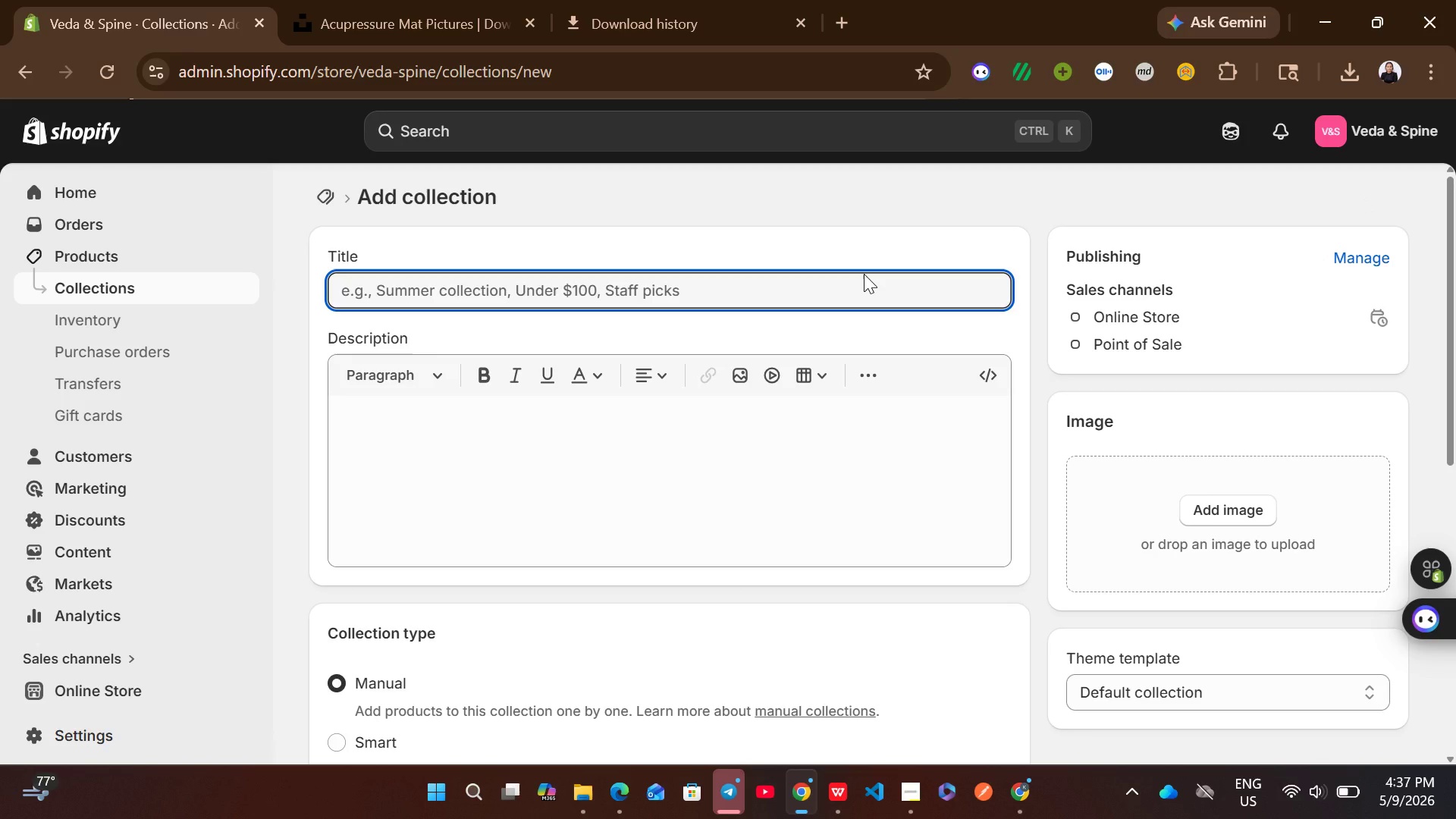 
type(Muscle Recovery)
 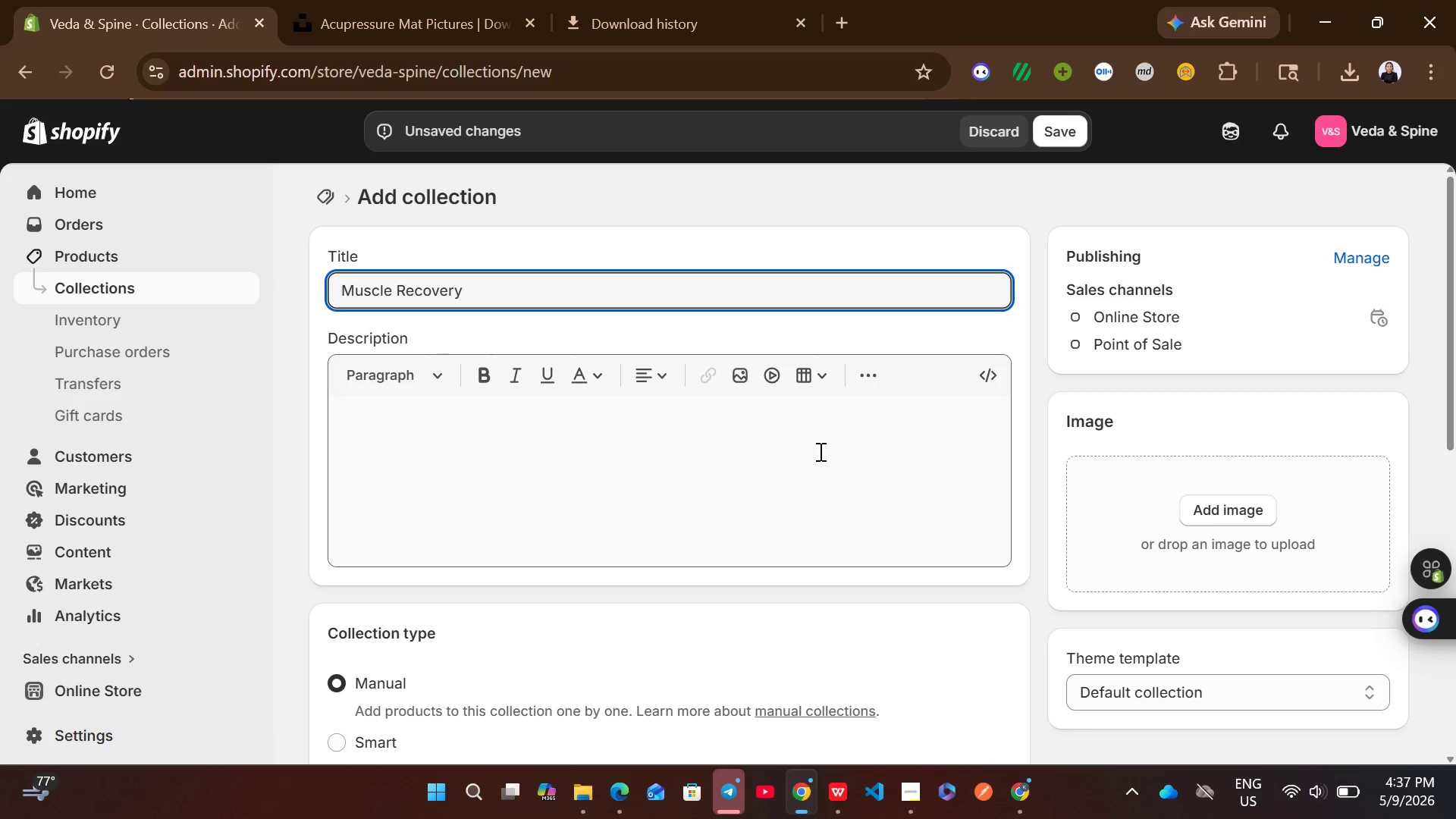 
left_click([753, 438])
 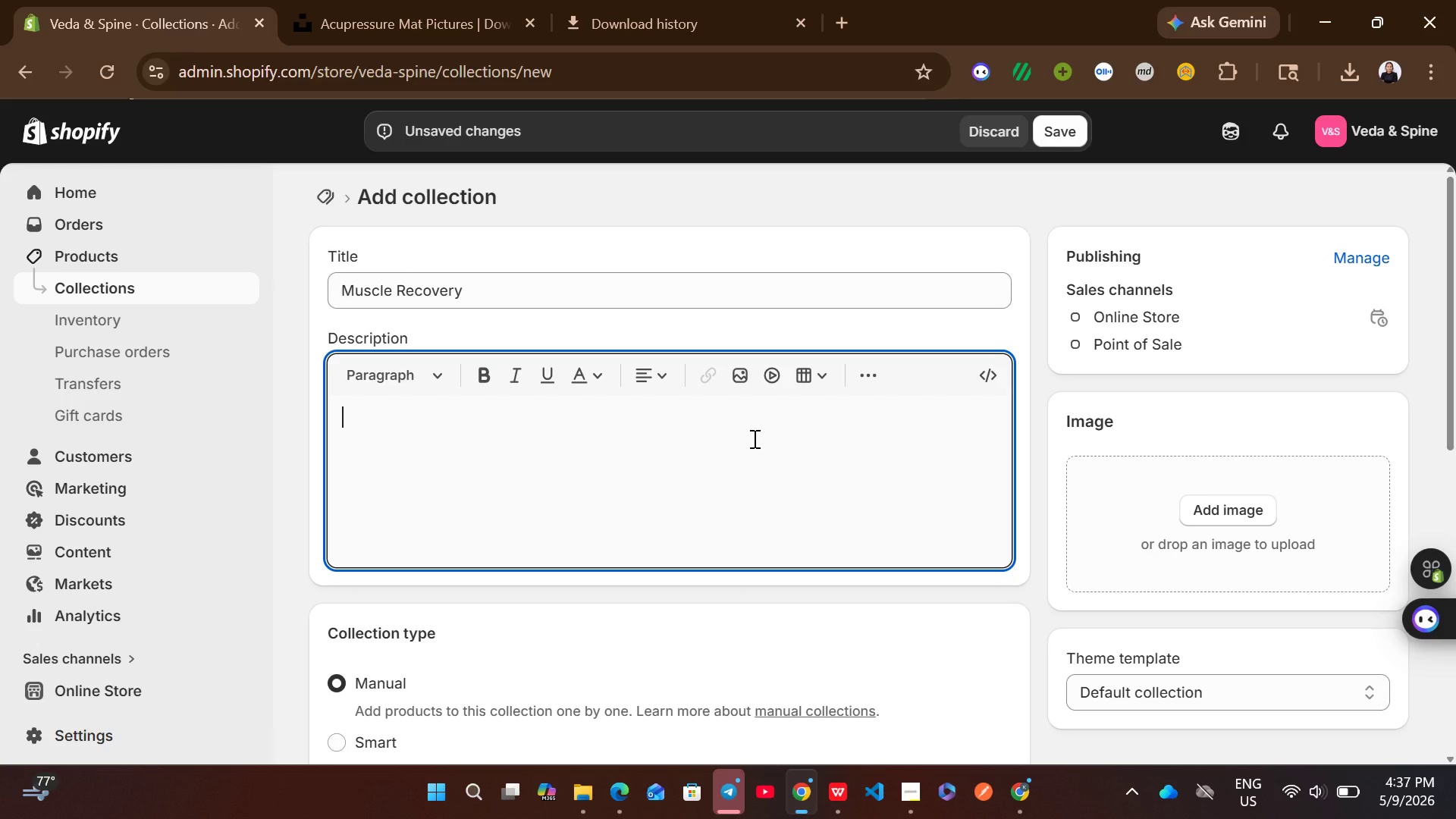 
type(Tools for athletes and those managing physical fatigue.)
 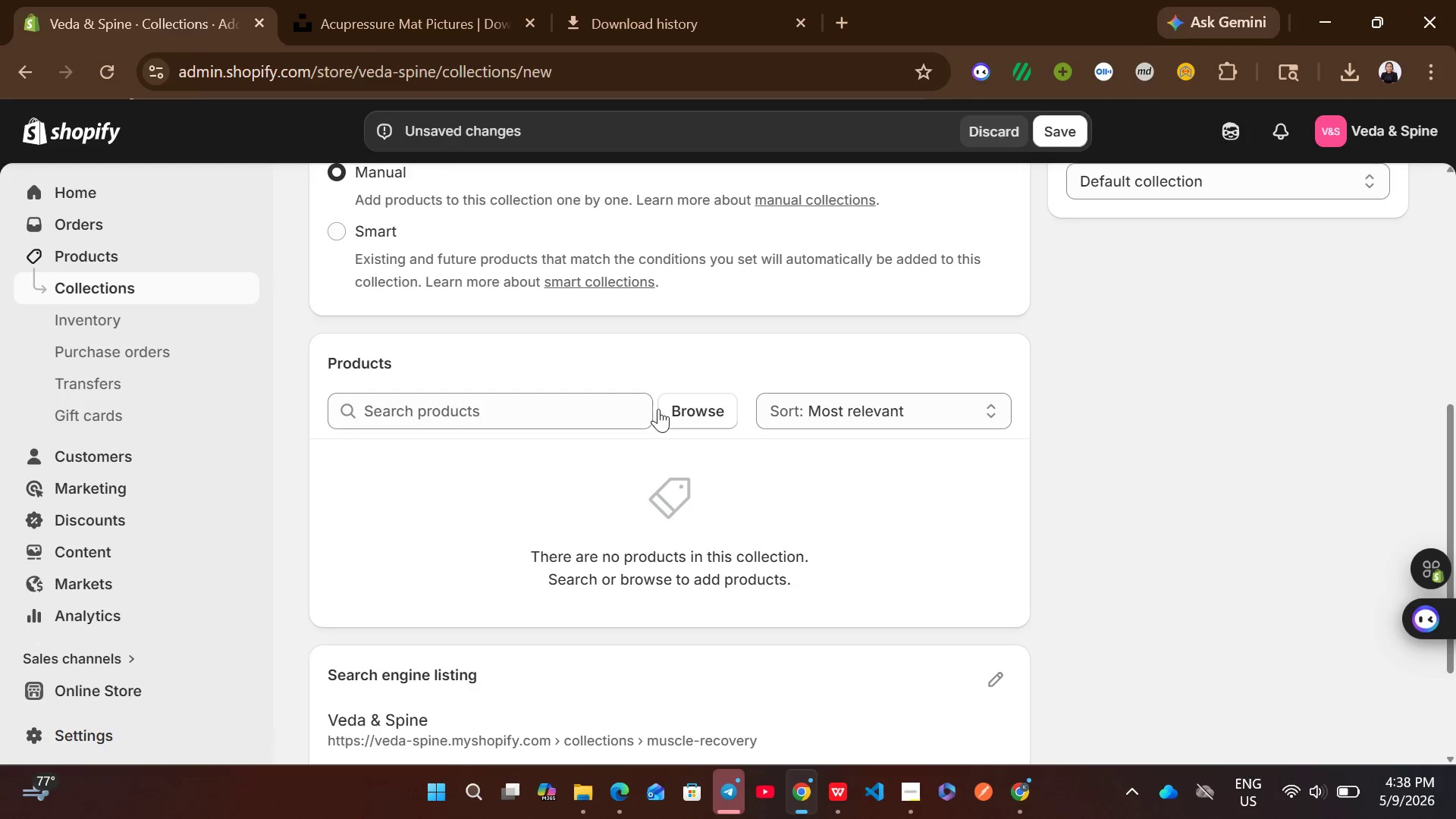 
left_click([348, 240])
 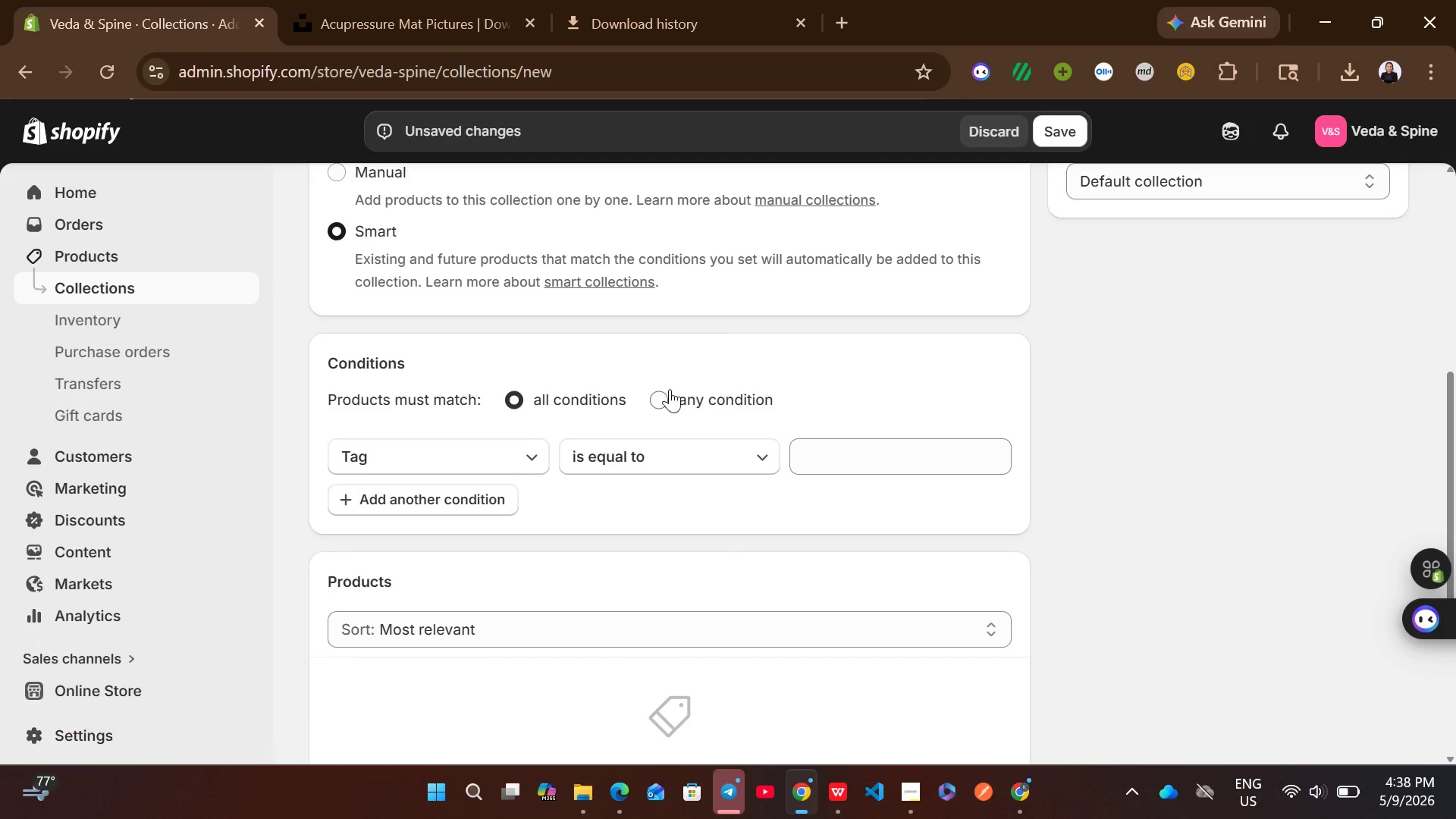 
left_click([665, 391])
 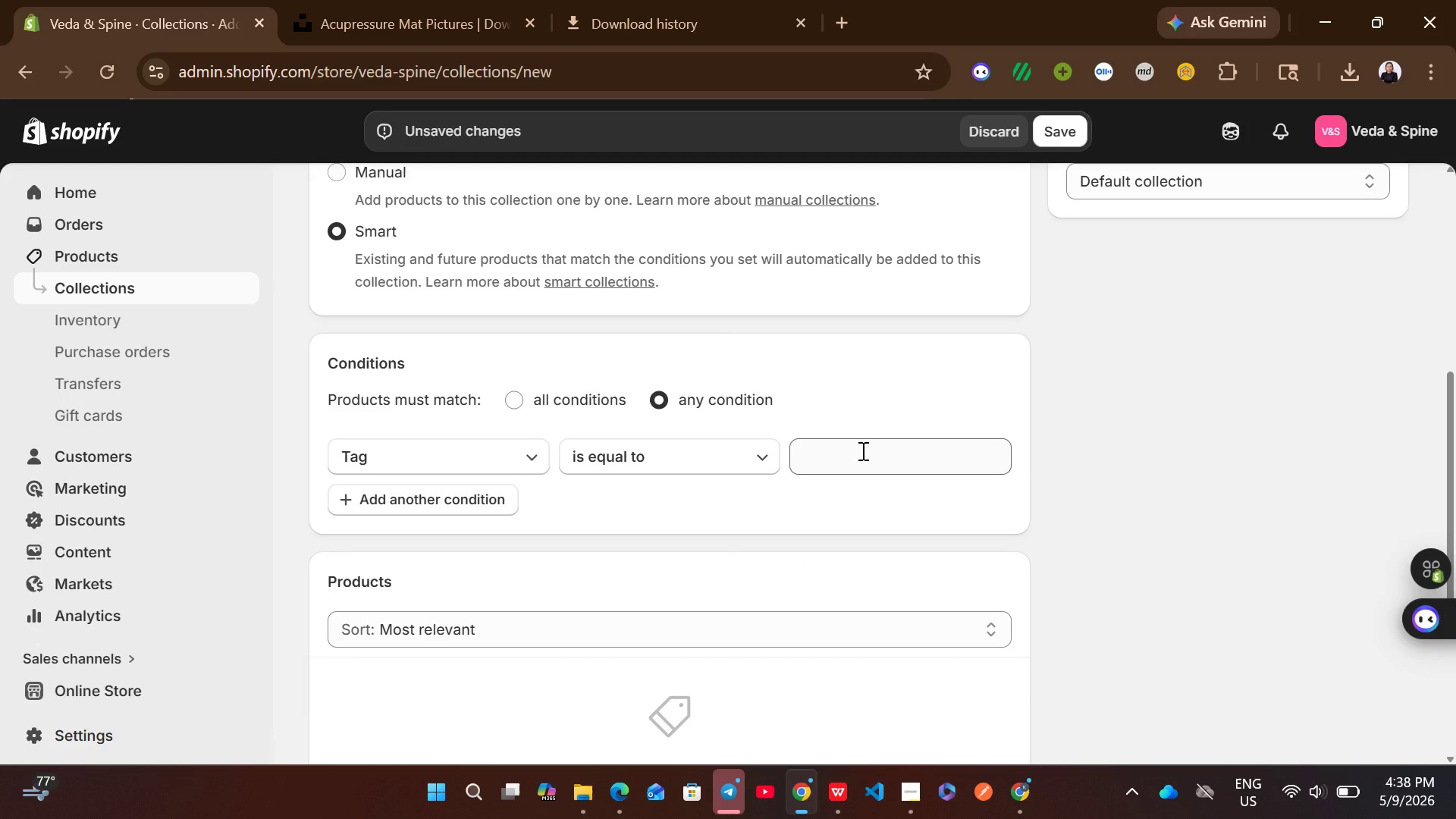 
left_click([861, 450])
 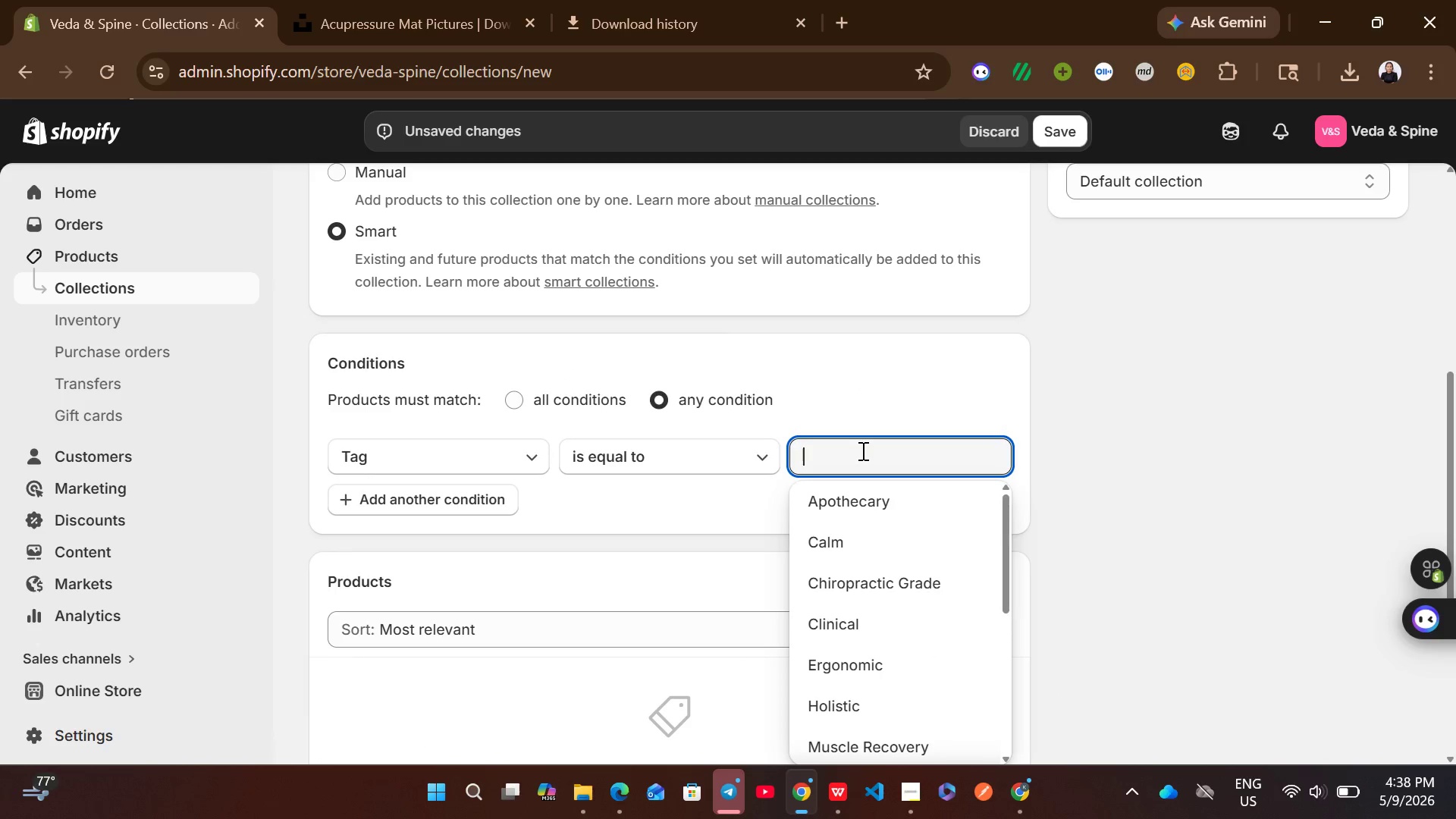 
wait(5.83)
 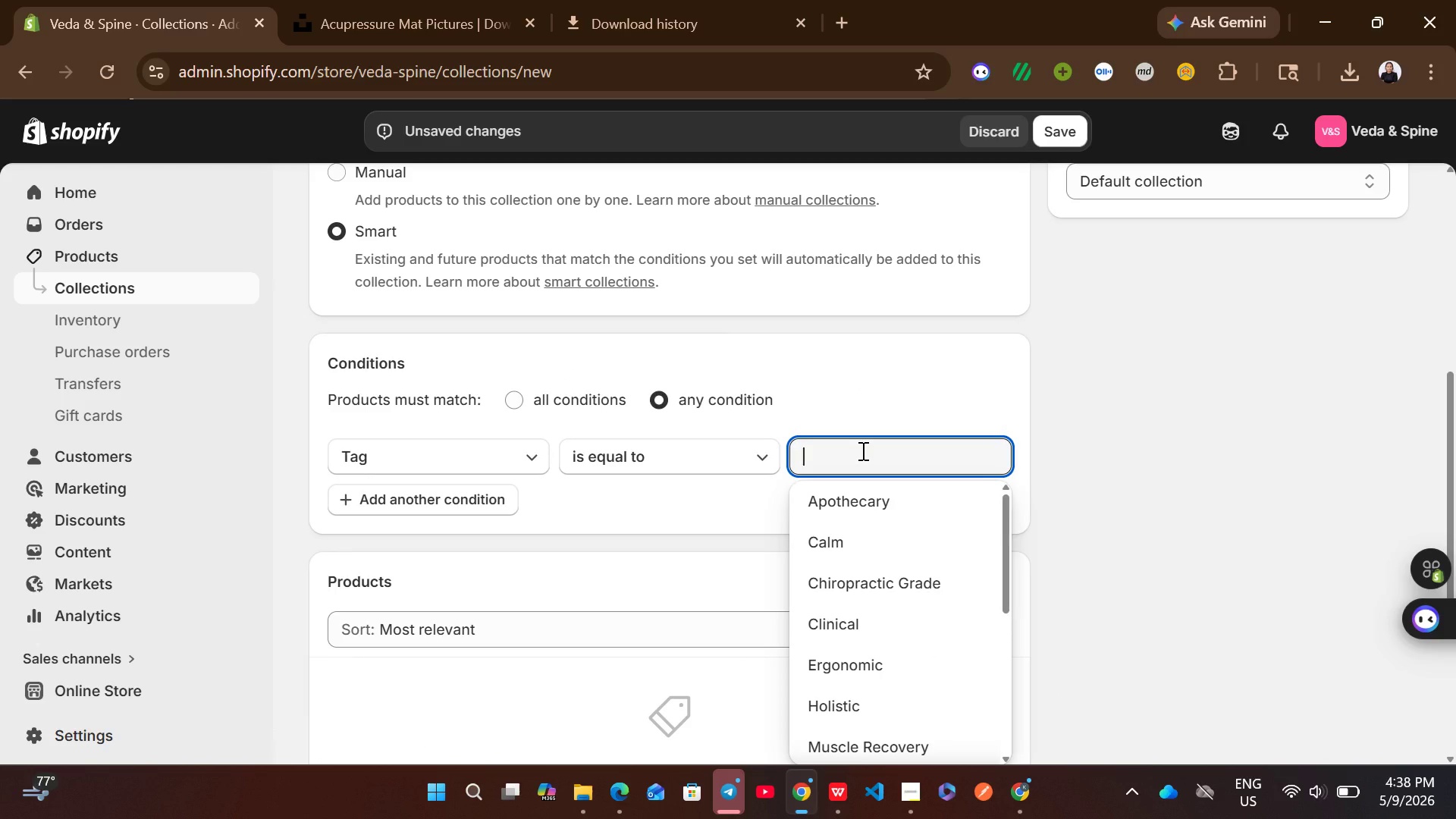 
key(M)
 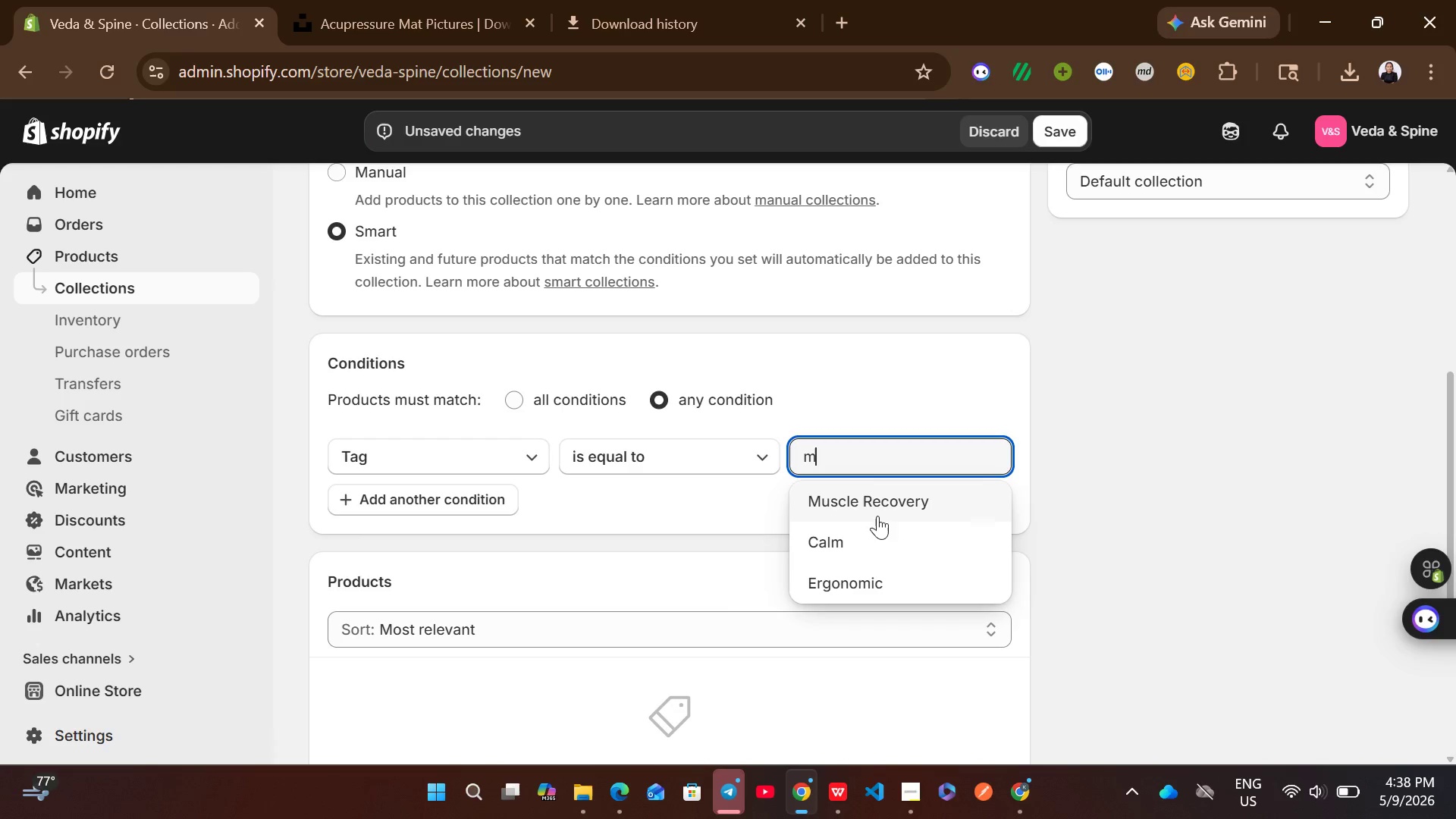 
left_click([885, 511])
 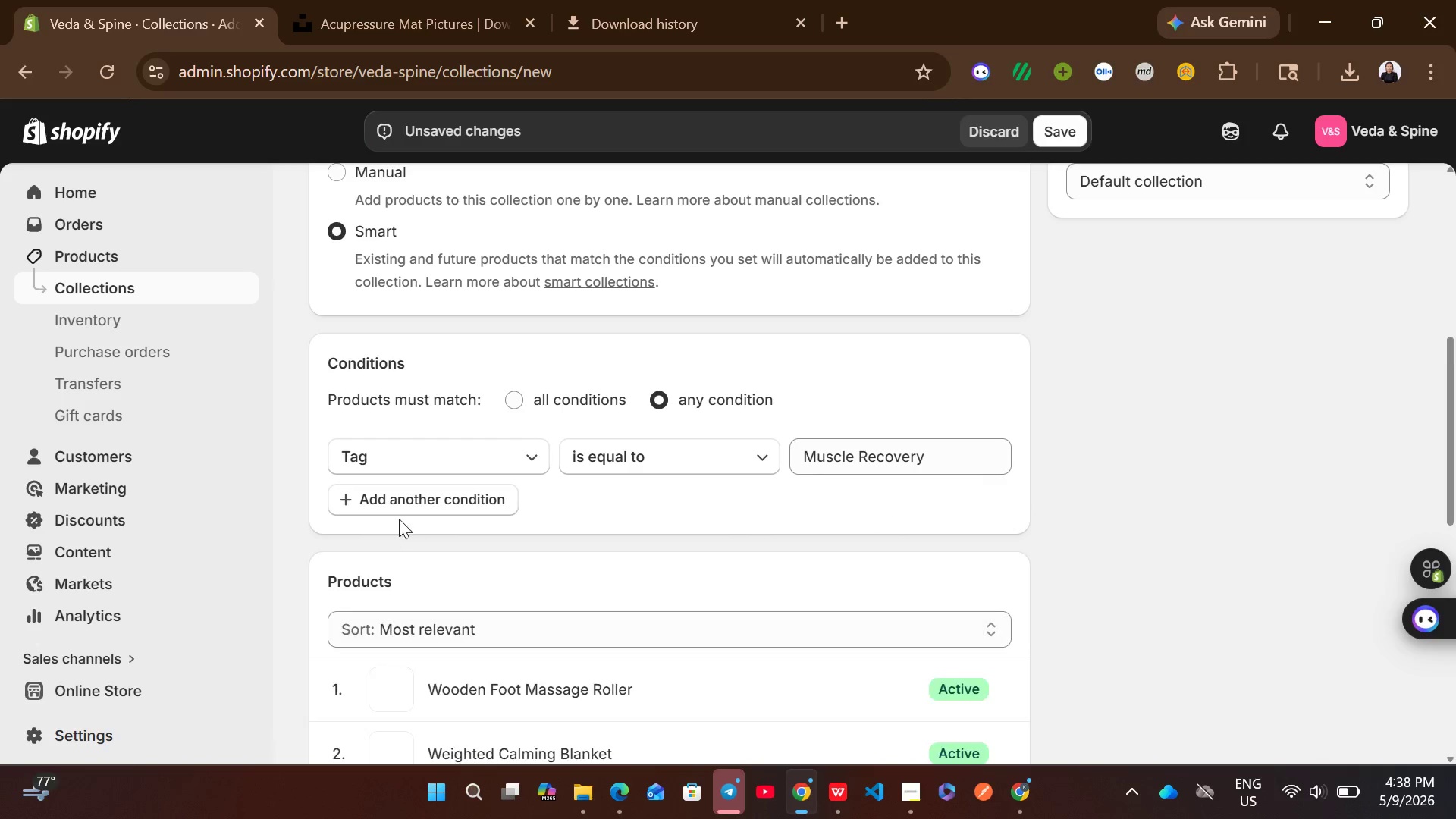 
left_click([429, 501])
 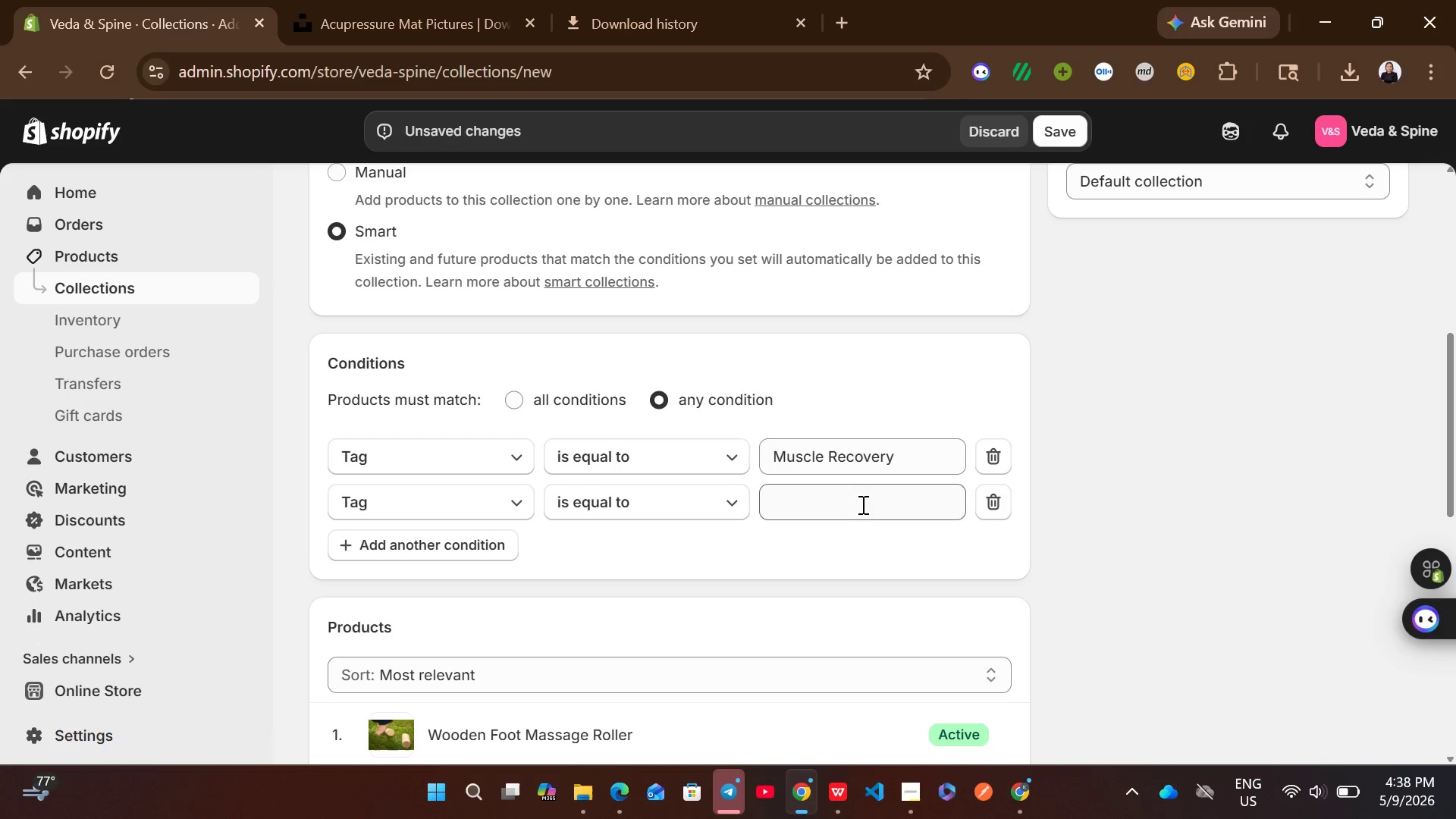 
left_click([877, 507])
 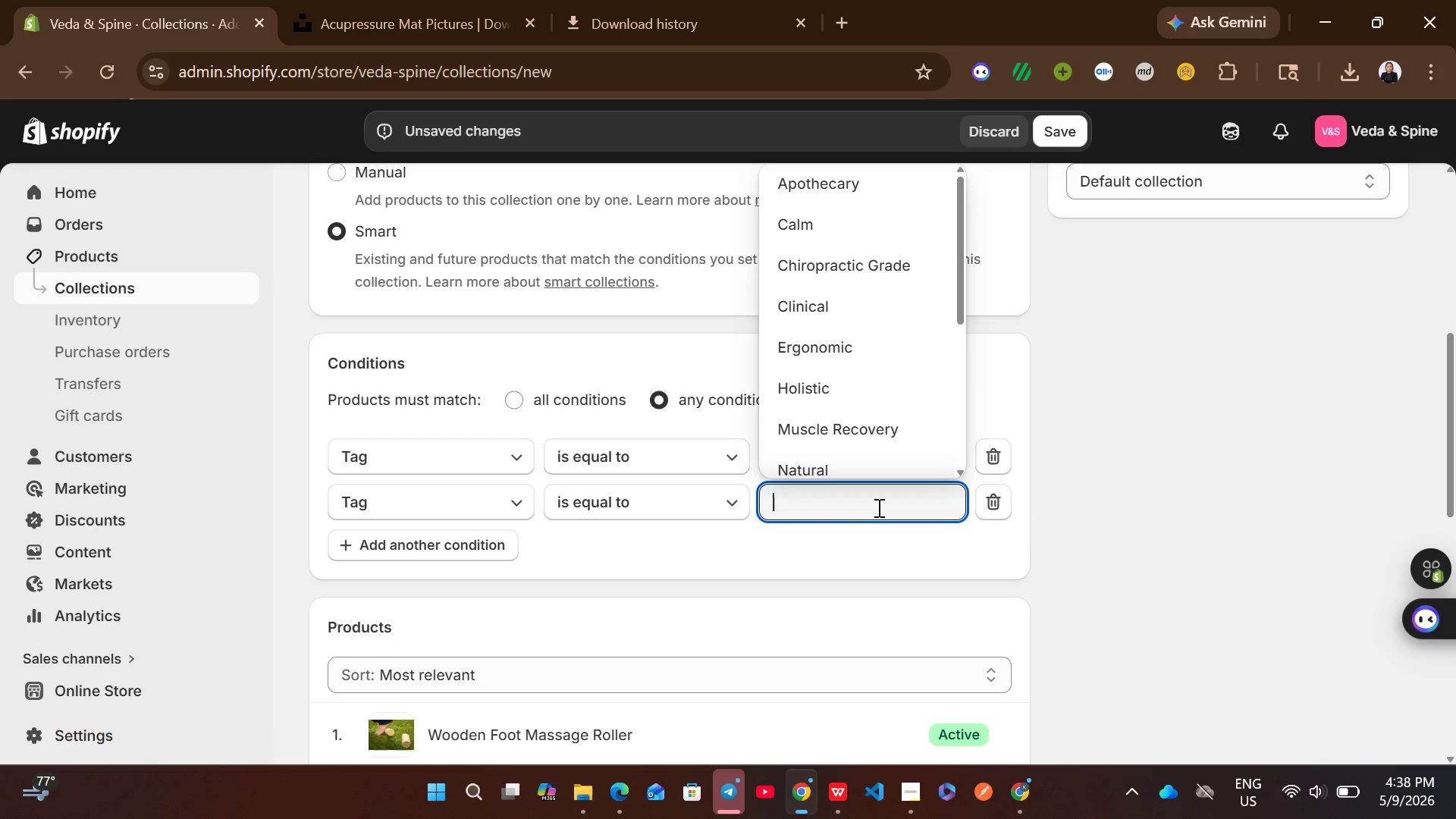 
type(er)
 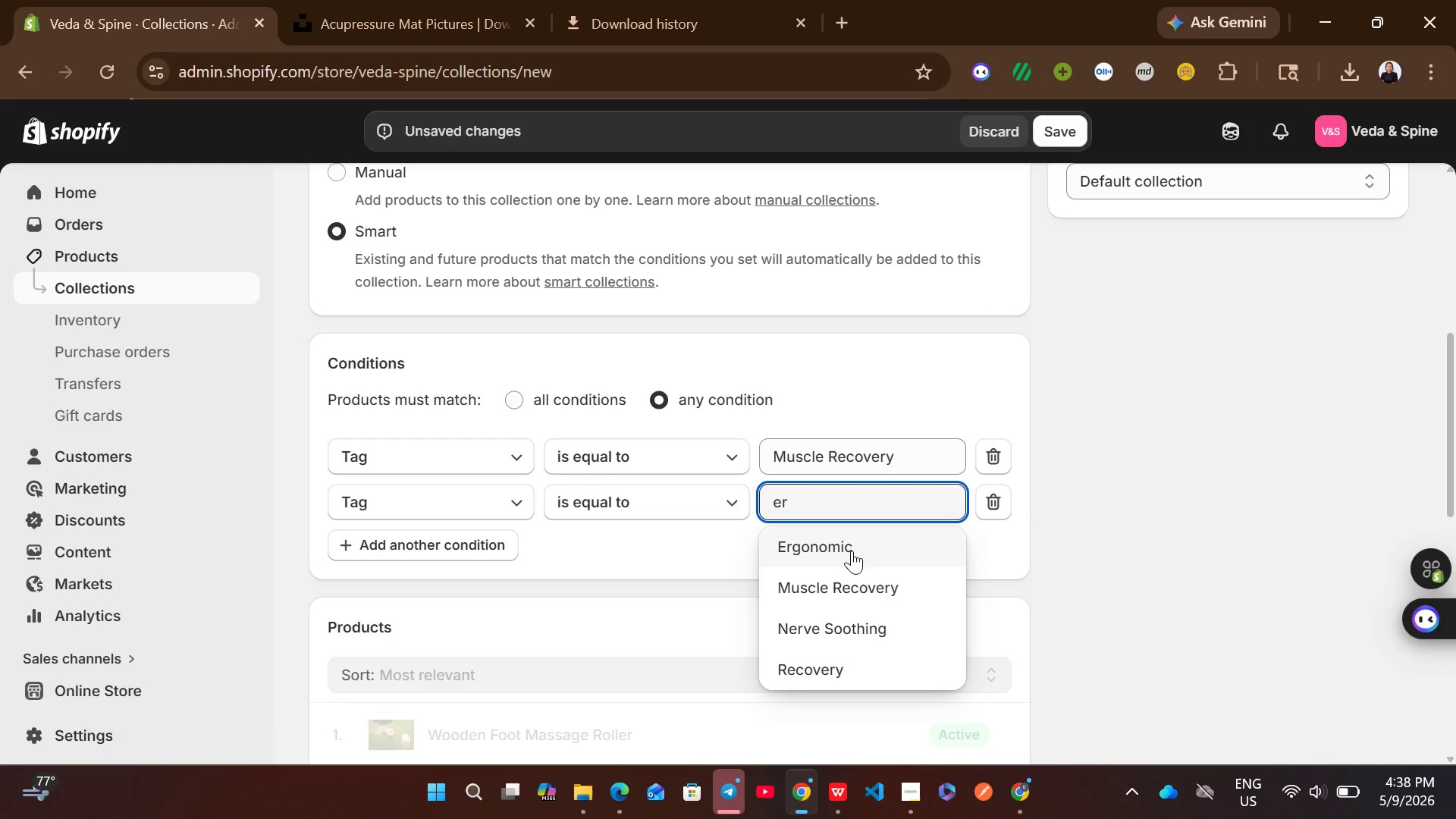 
left_click([852, 551])
 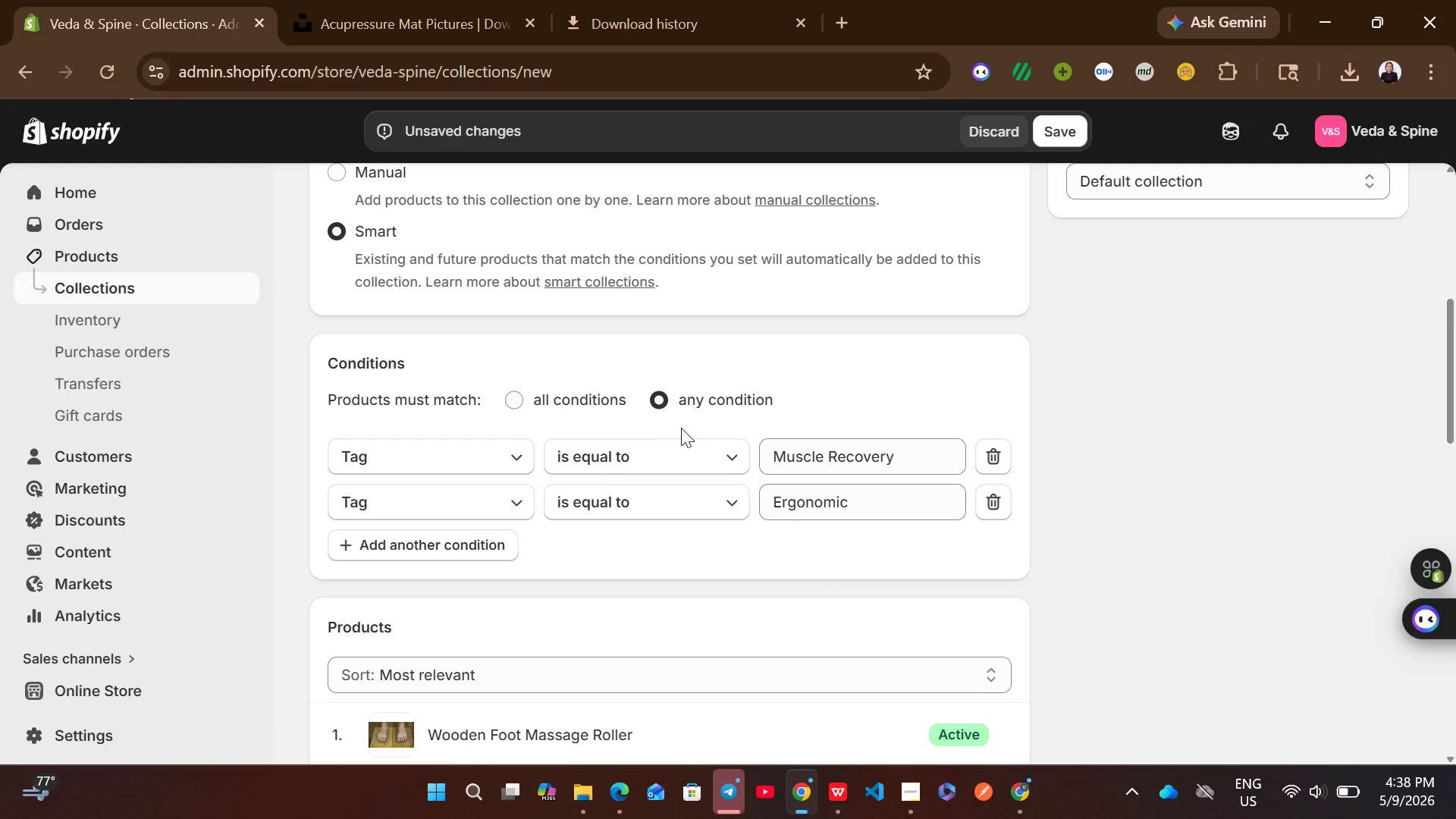 
left_click([526, 394])
 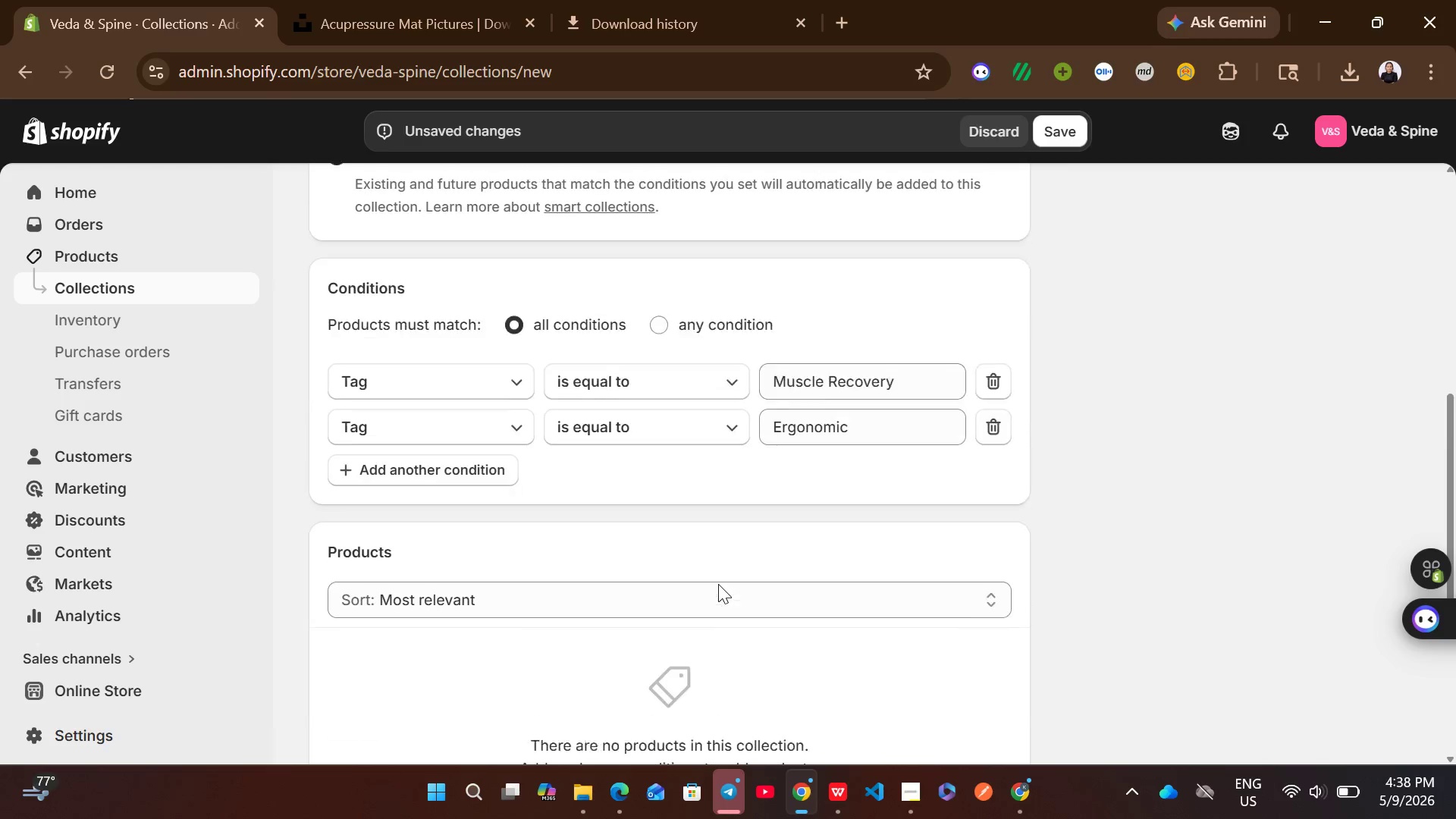 
left_click([673, 366])
 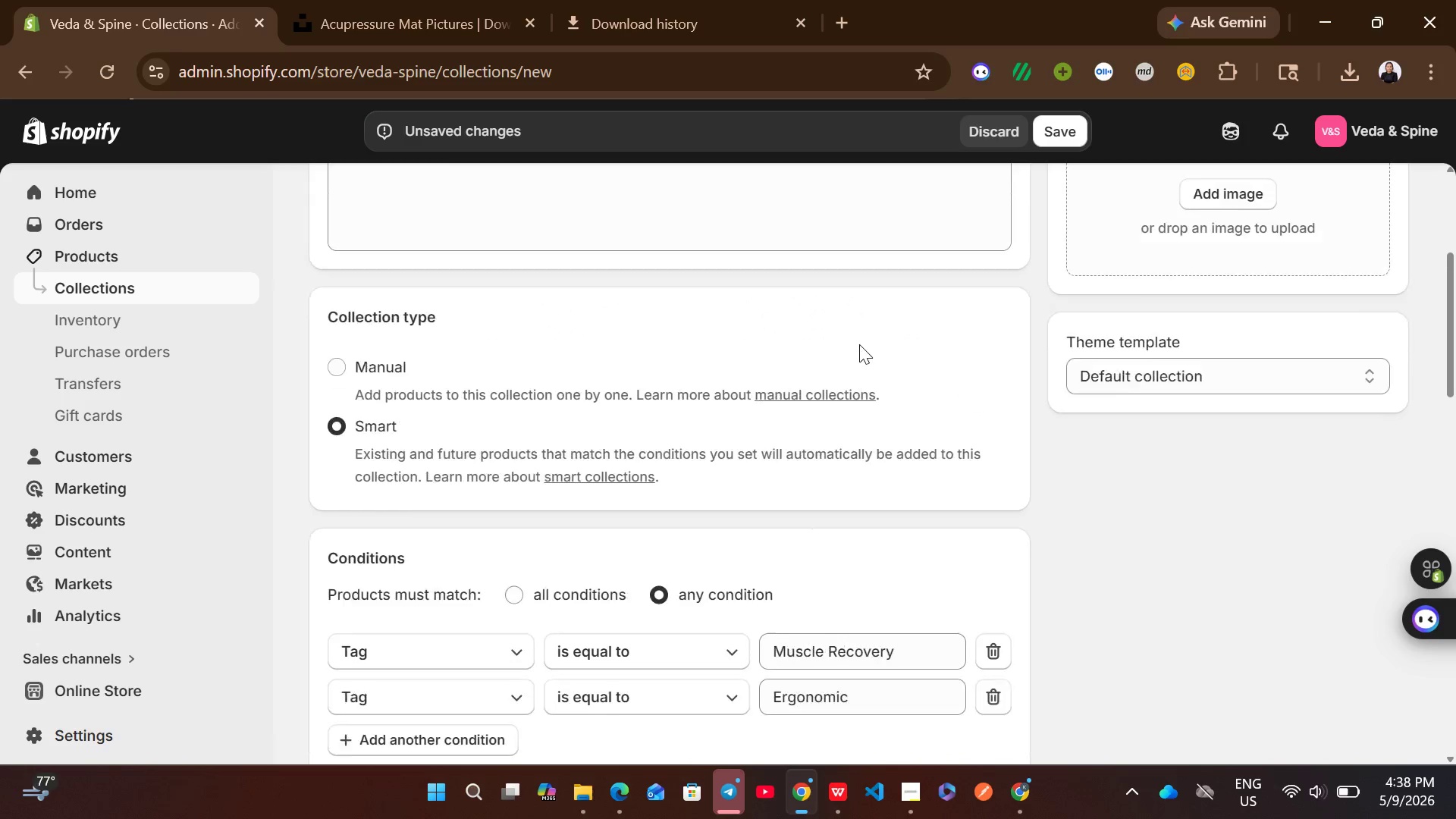 
left_click([1061, 132])
 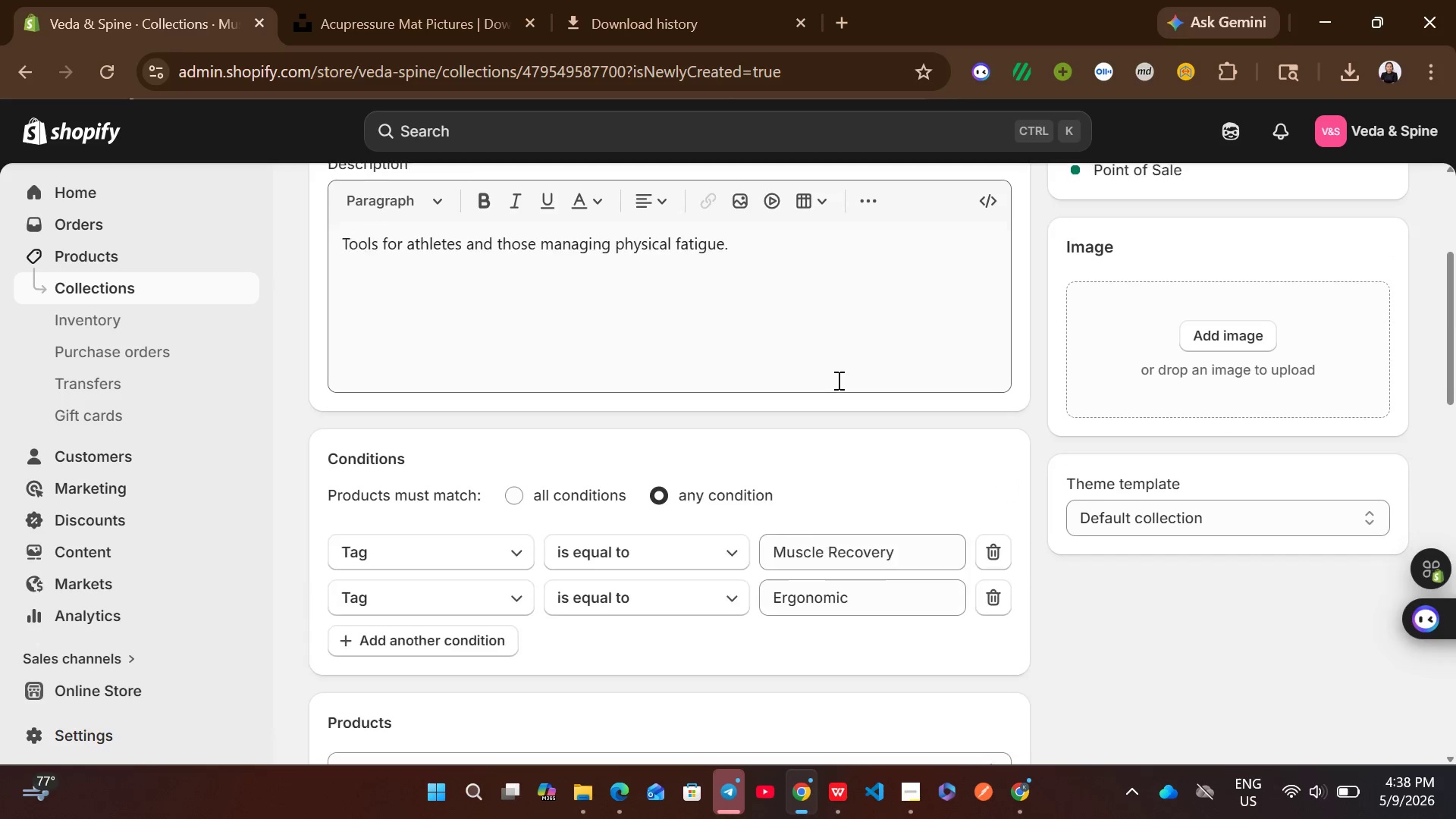 
wait(6.3)
 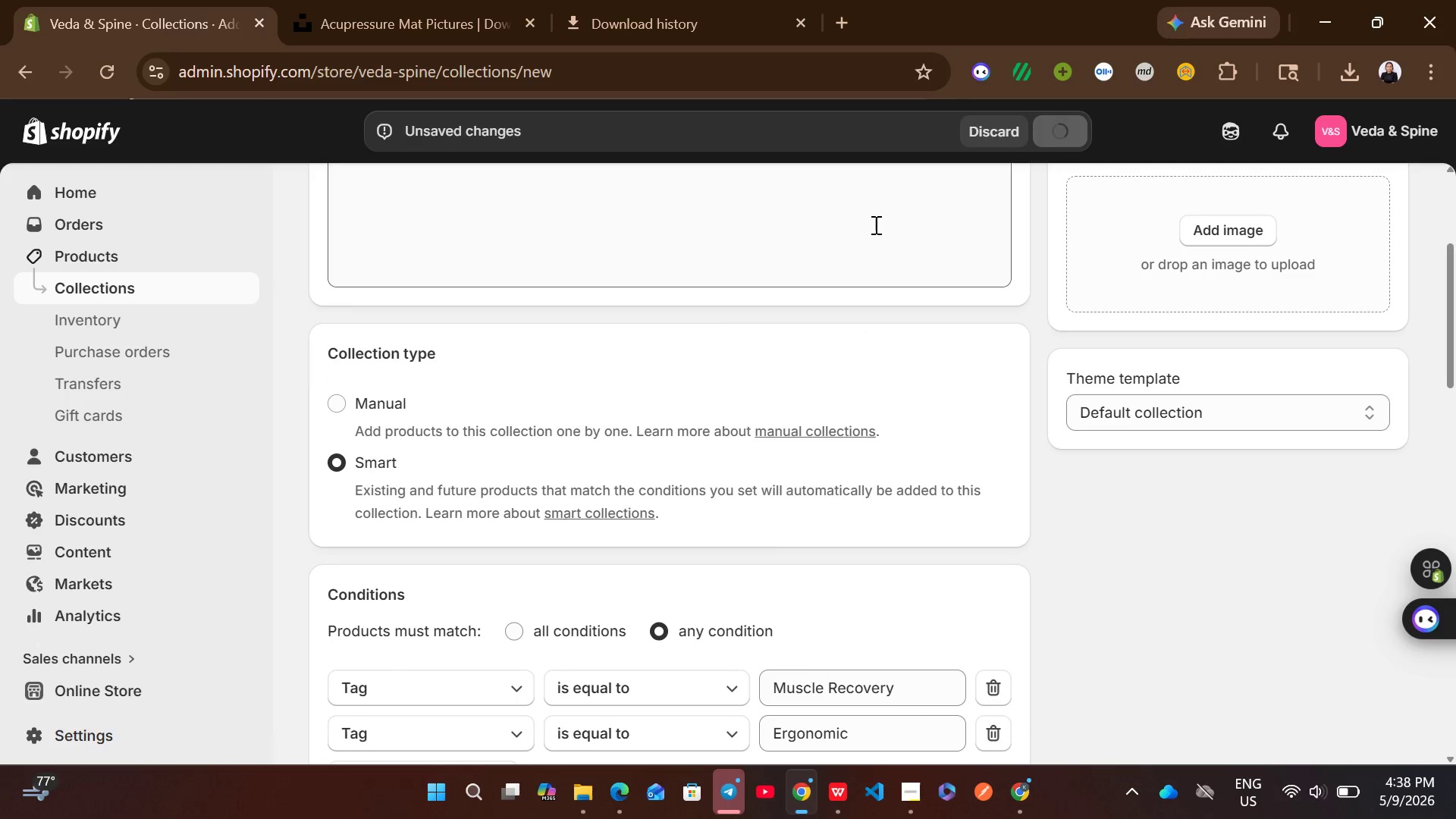 
left_click([887, 605])
 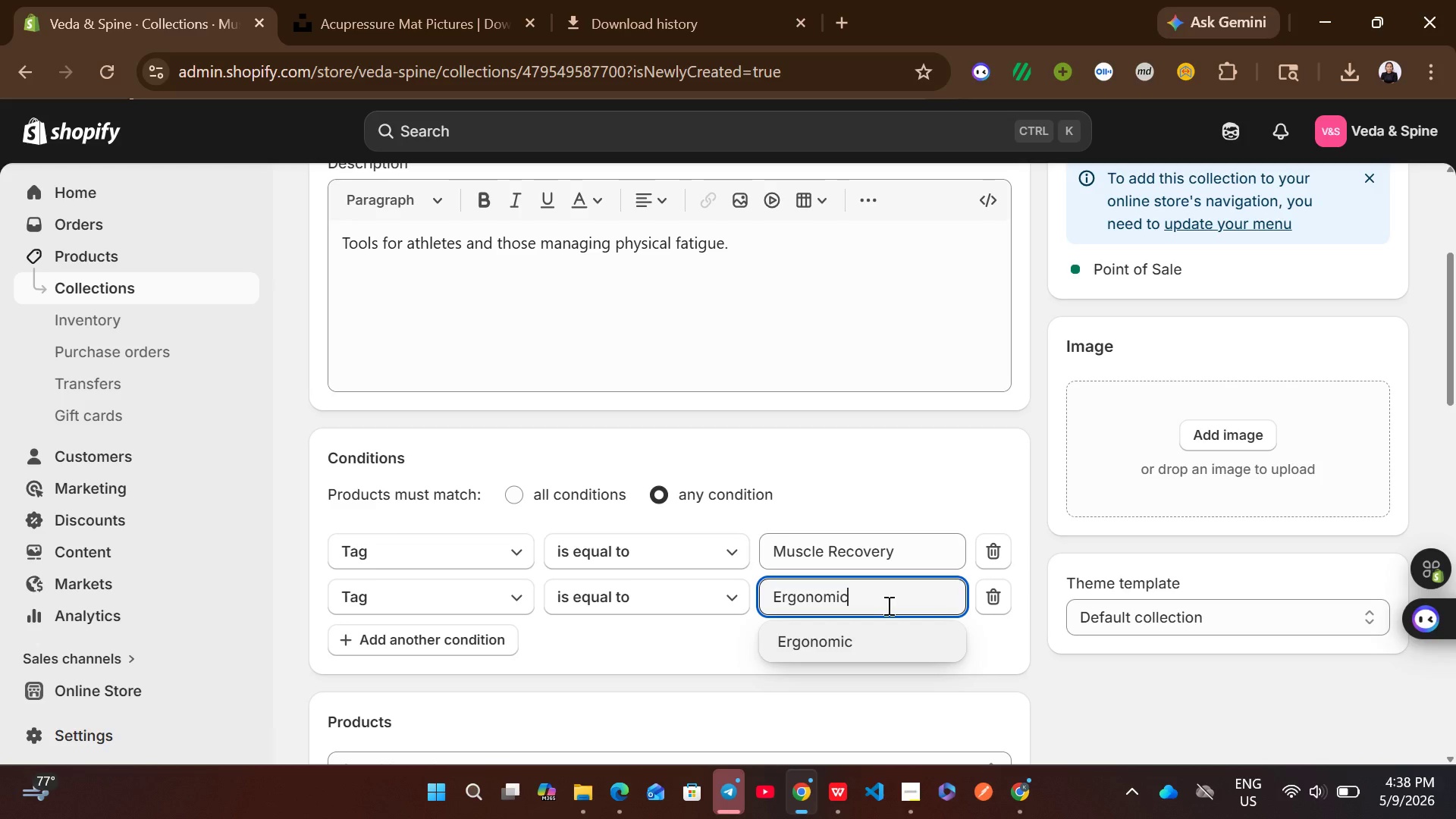 
key(Control+ControlLeft)
 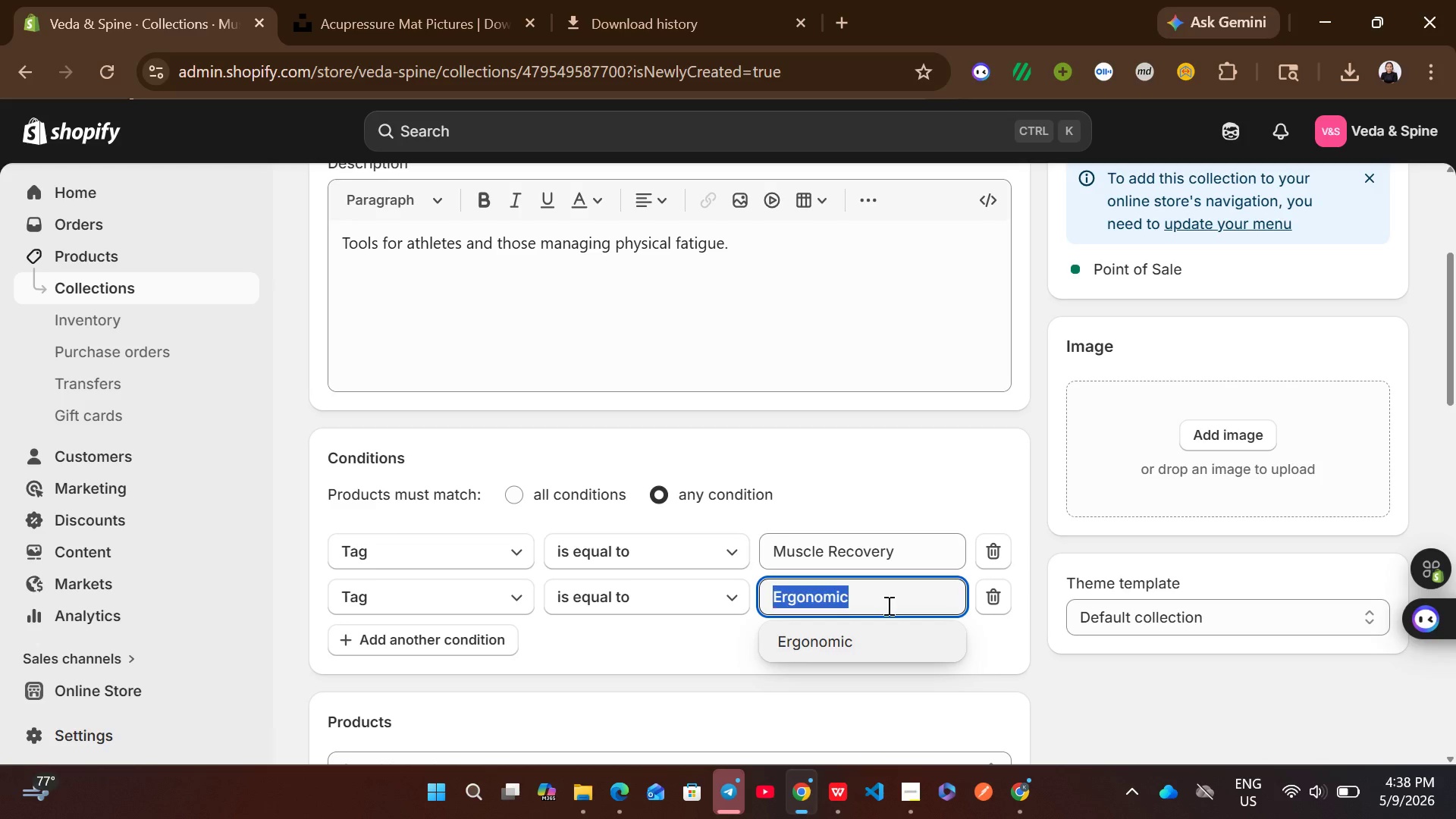 
key(Control+A)
 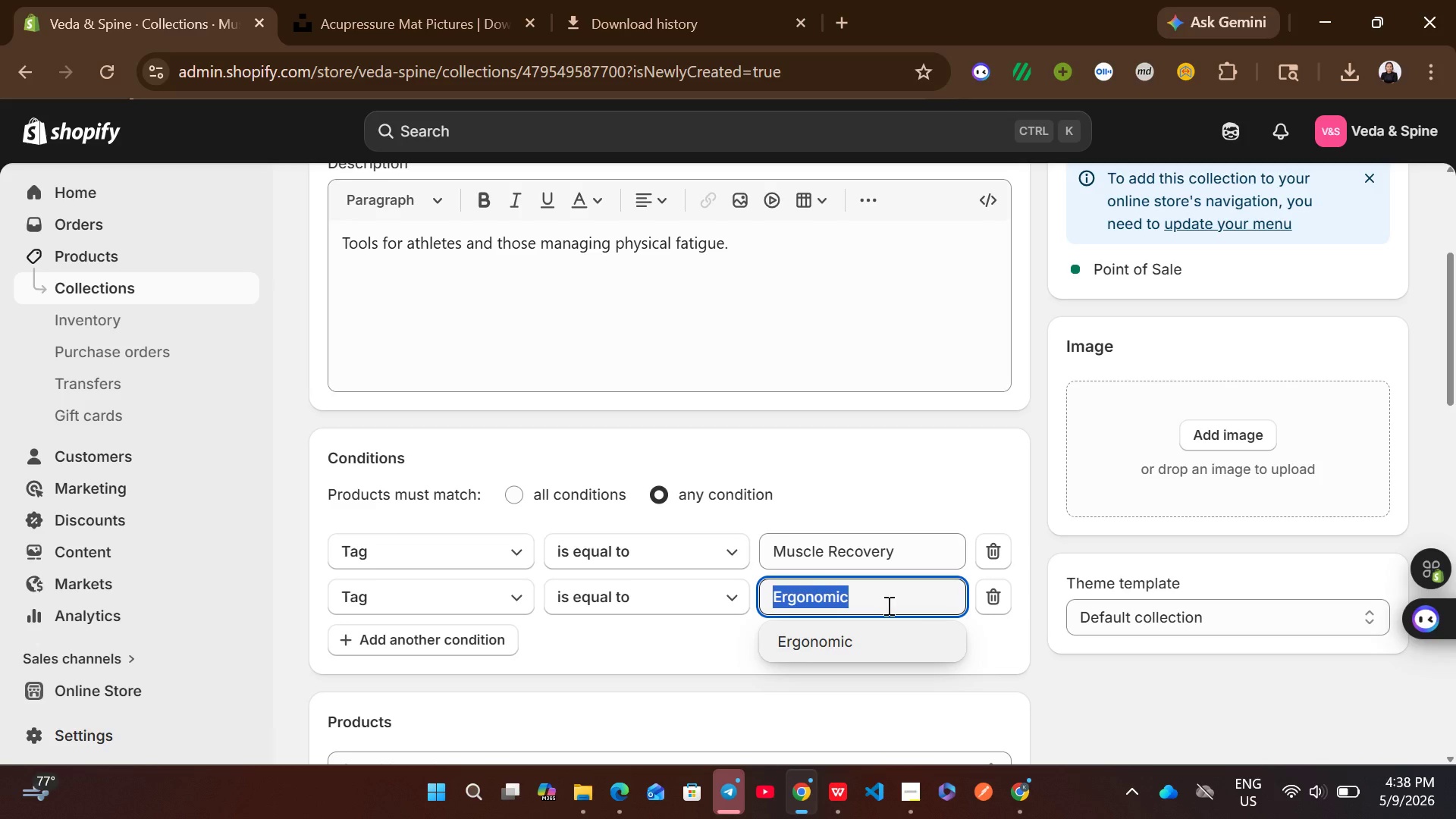 
type(Re)
 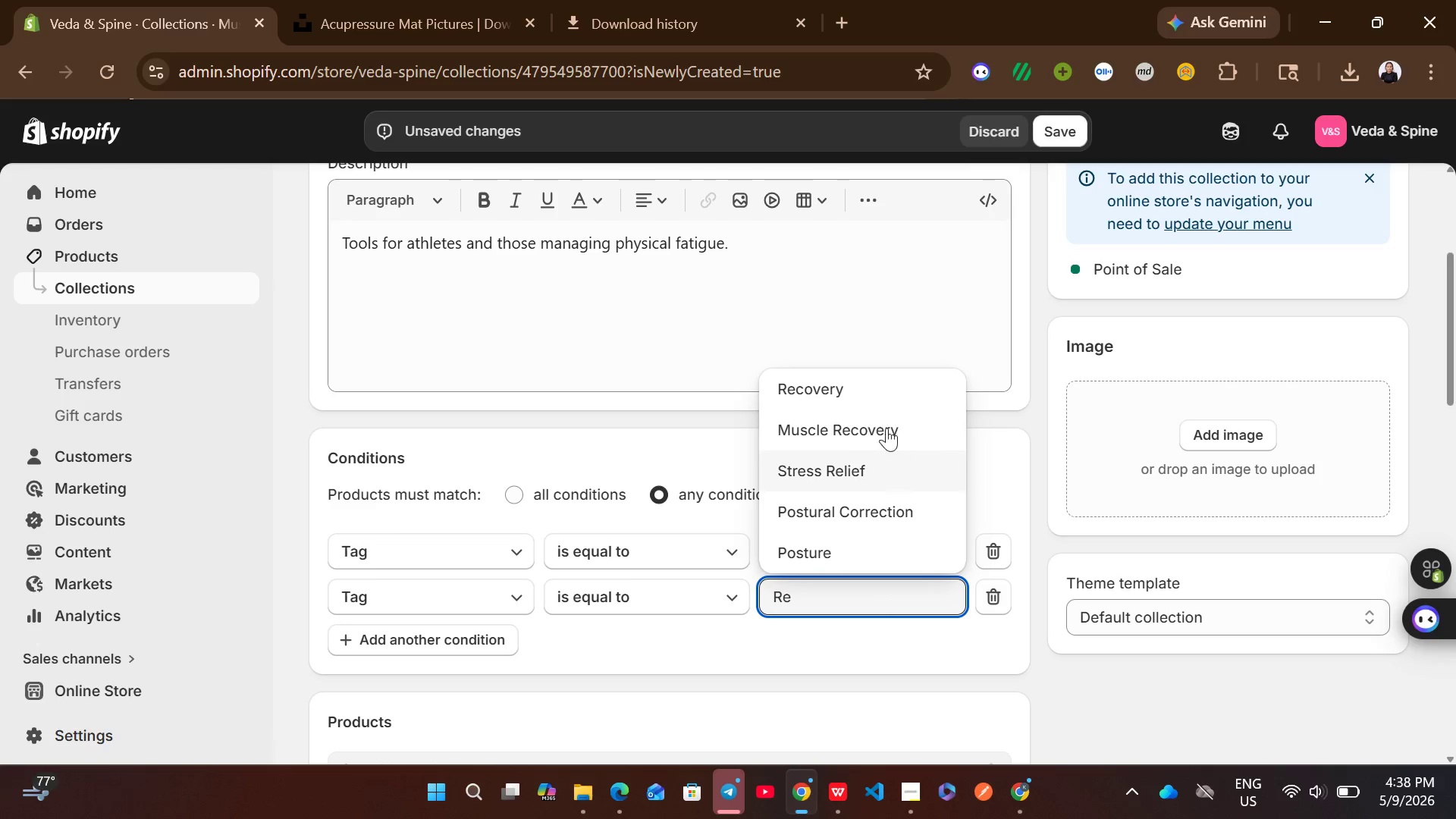 
left_click([827, 383])
 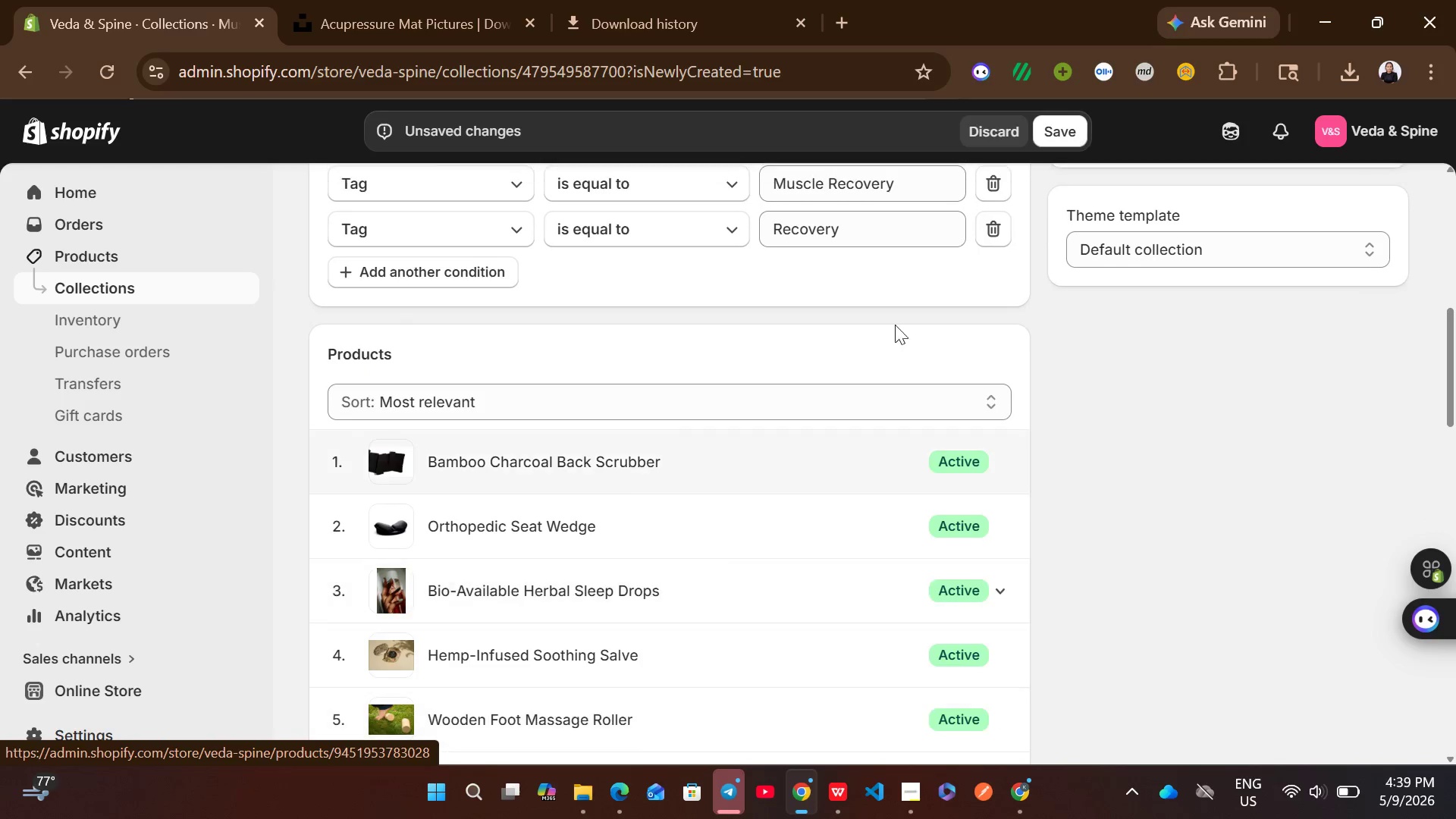 
left_click([1065, 131])
 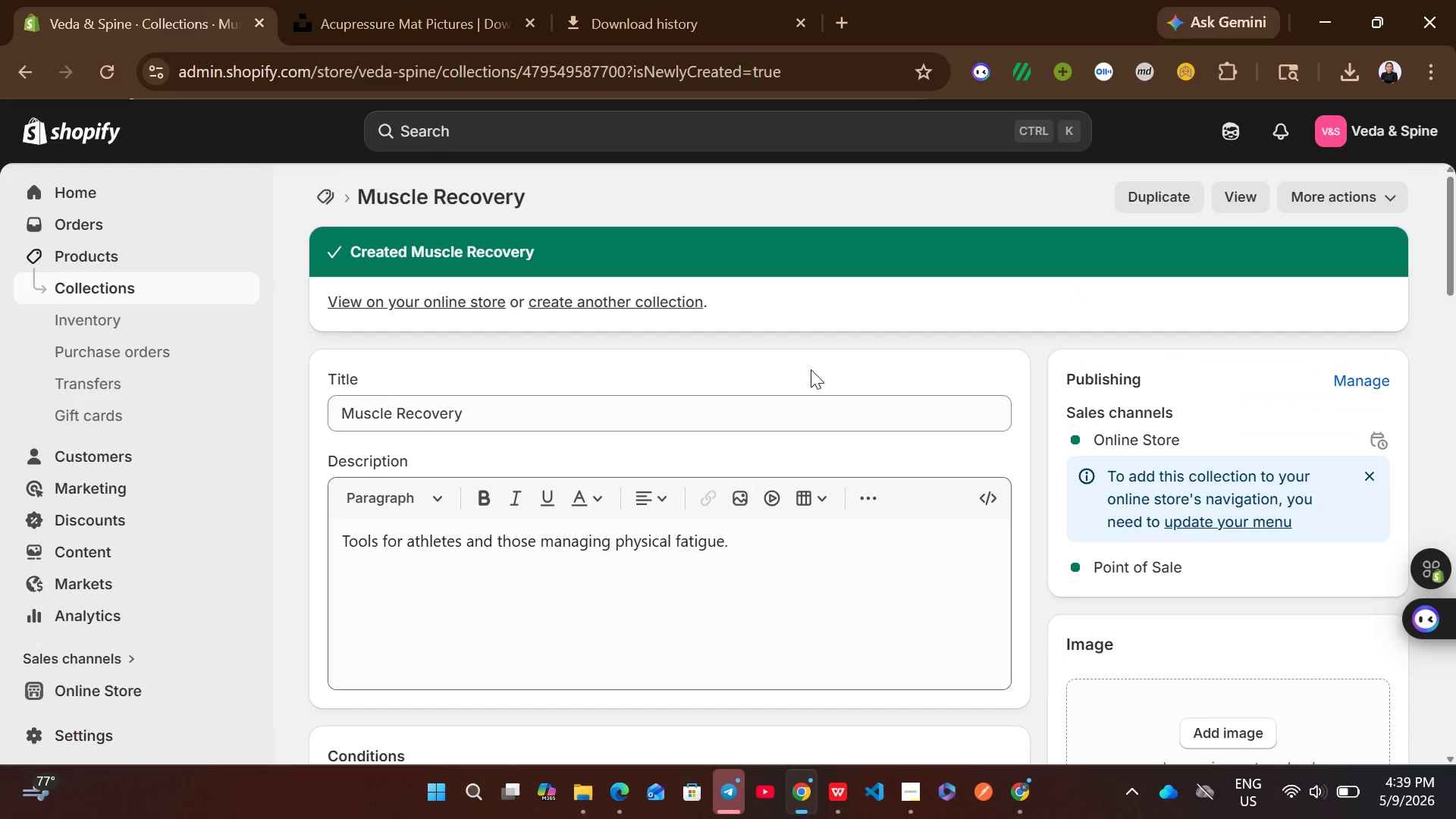 
left_click([324, 187])
 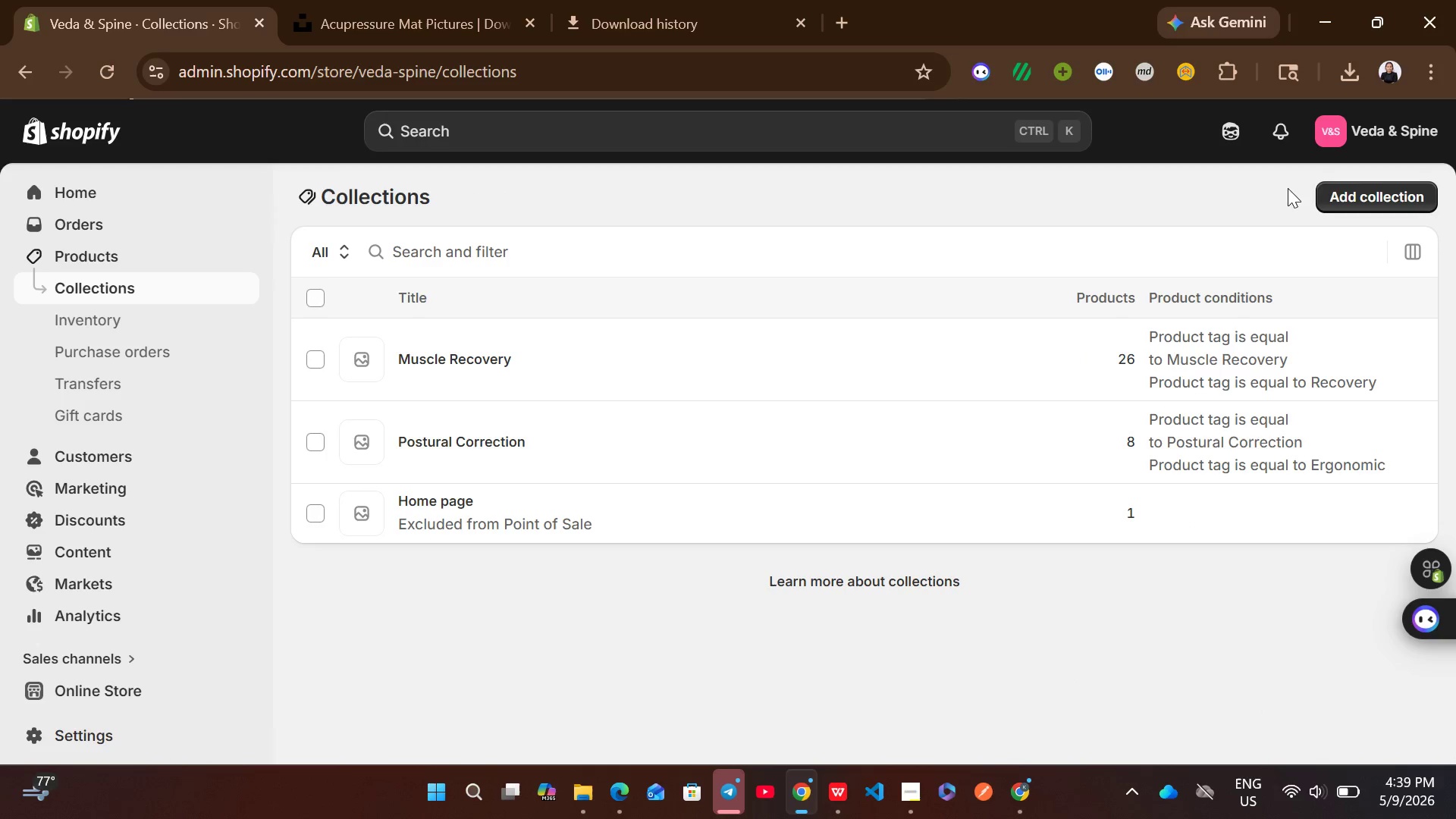 
left_click([1345, 185])
 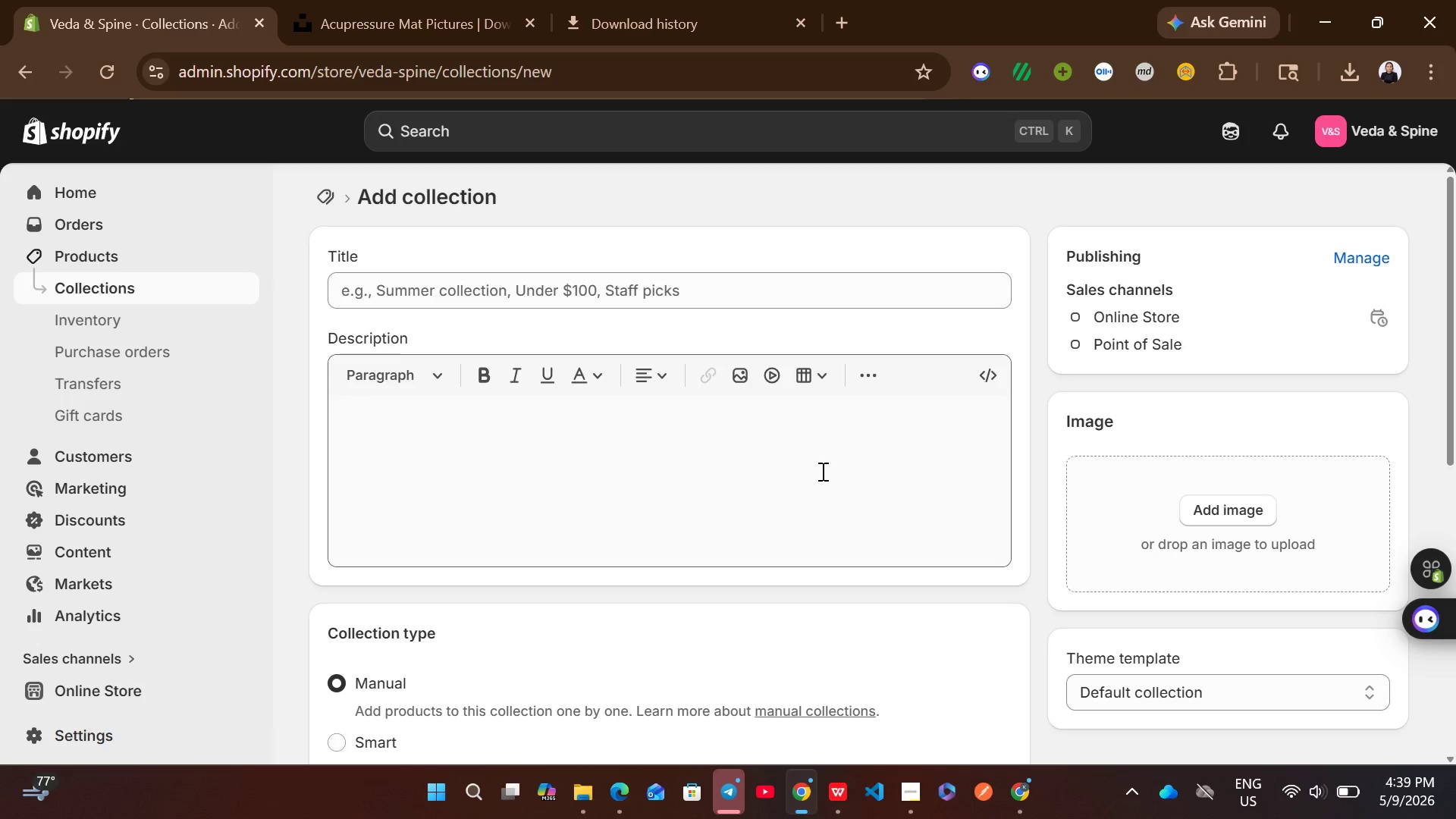 
double_click([821, 471])
 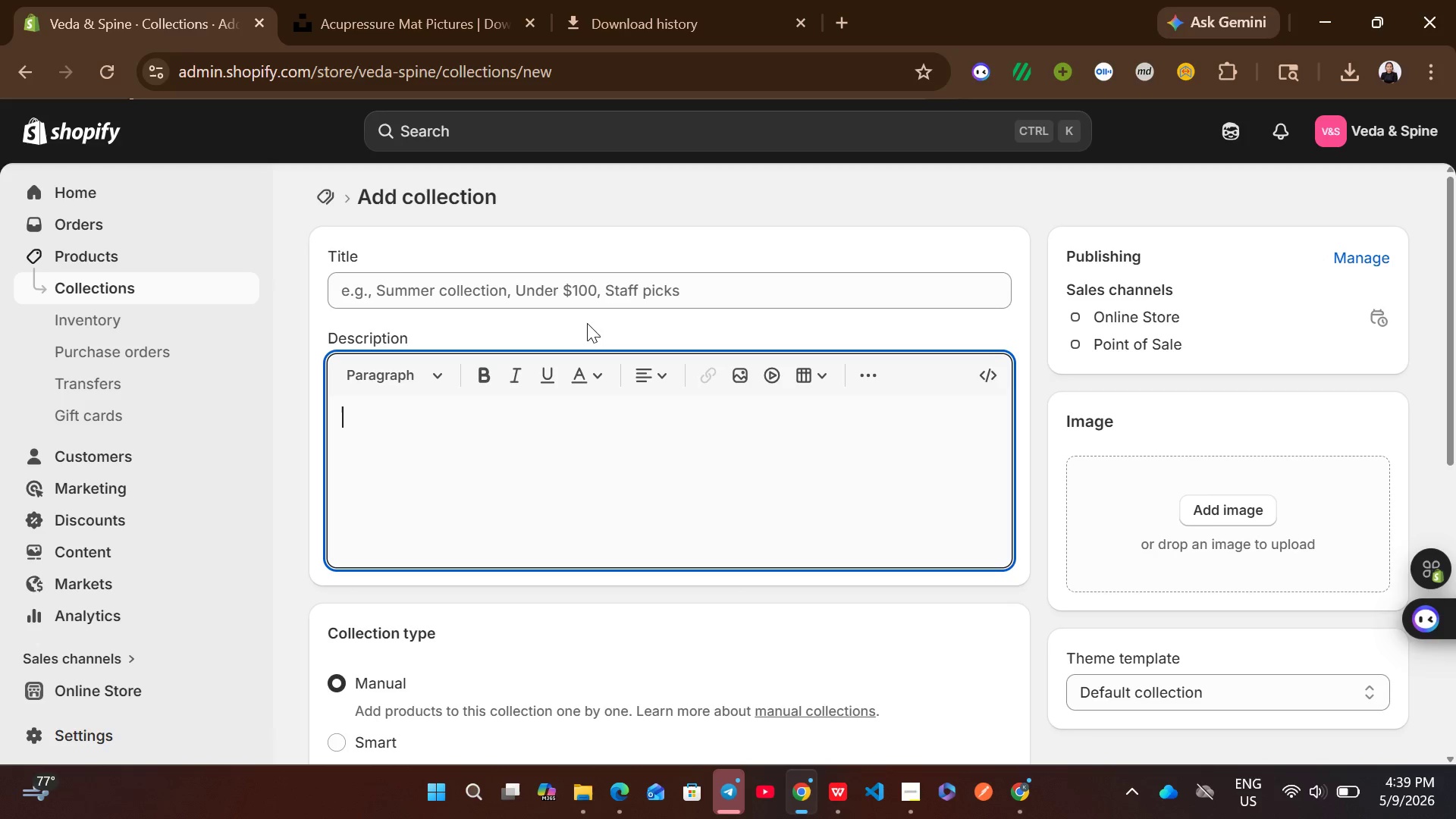 
left_click([550, 304])
 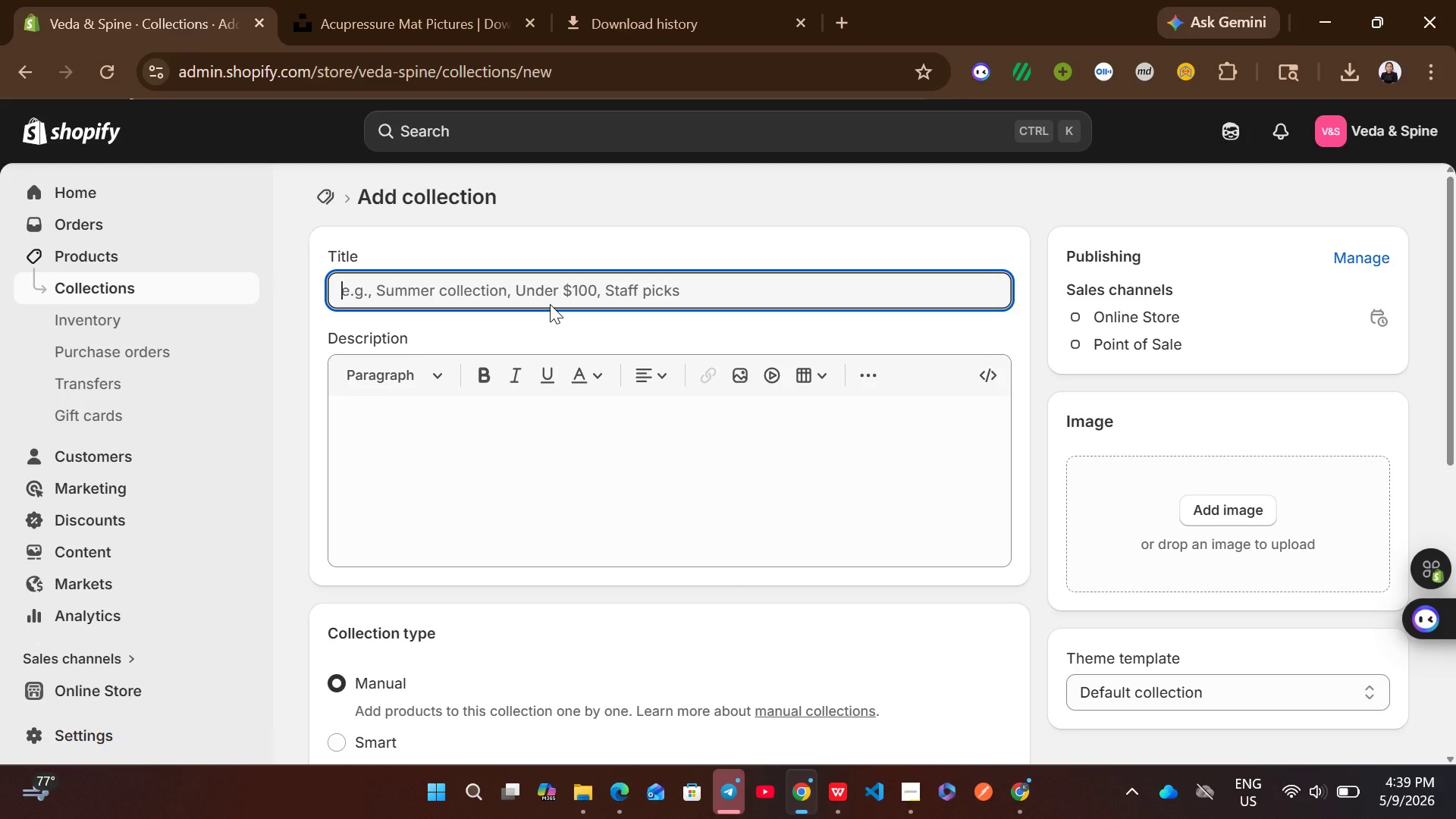 
type(Nerve Soothing)
 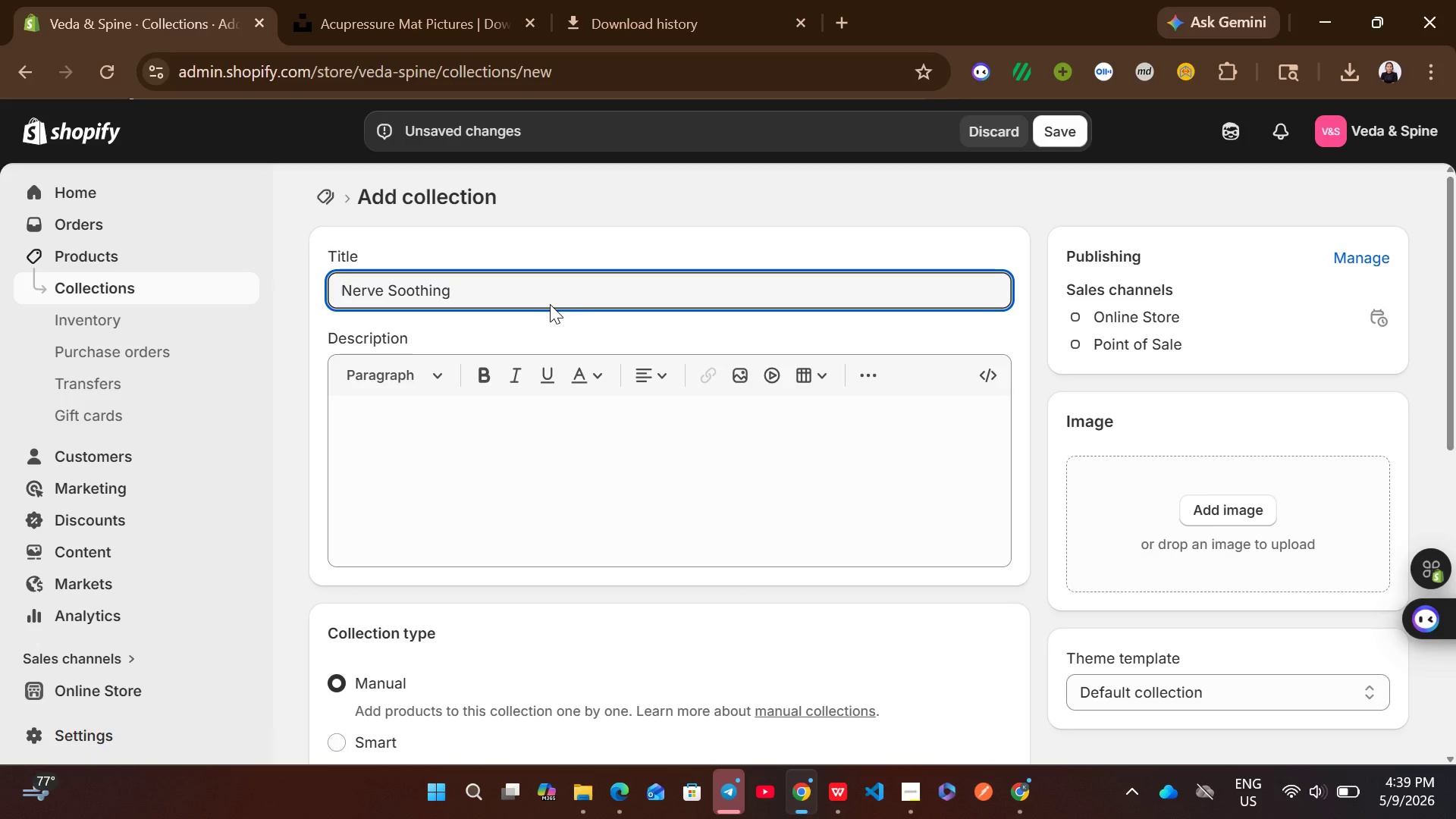 
left_click([773, 459])
 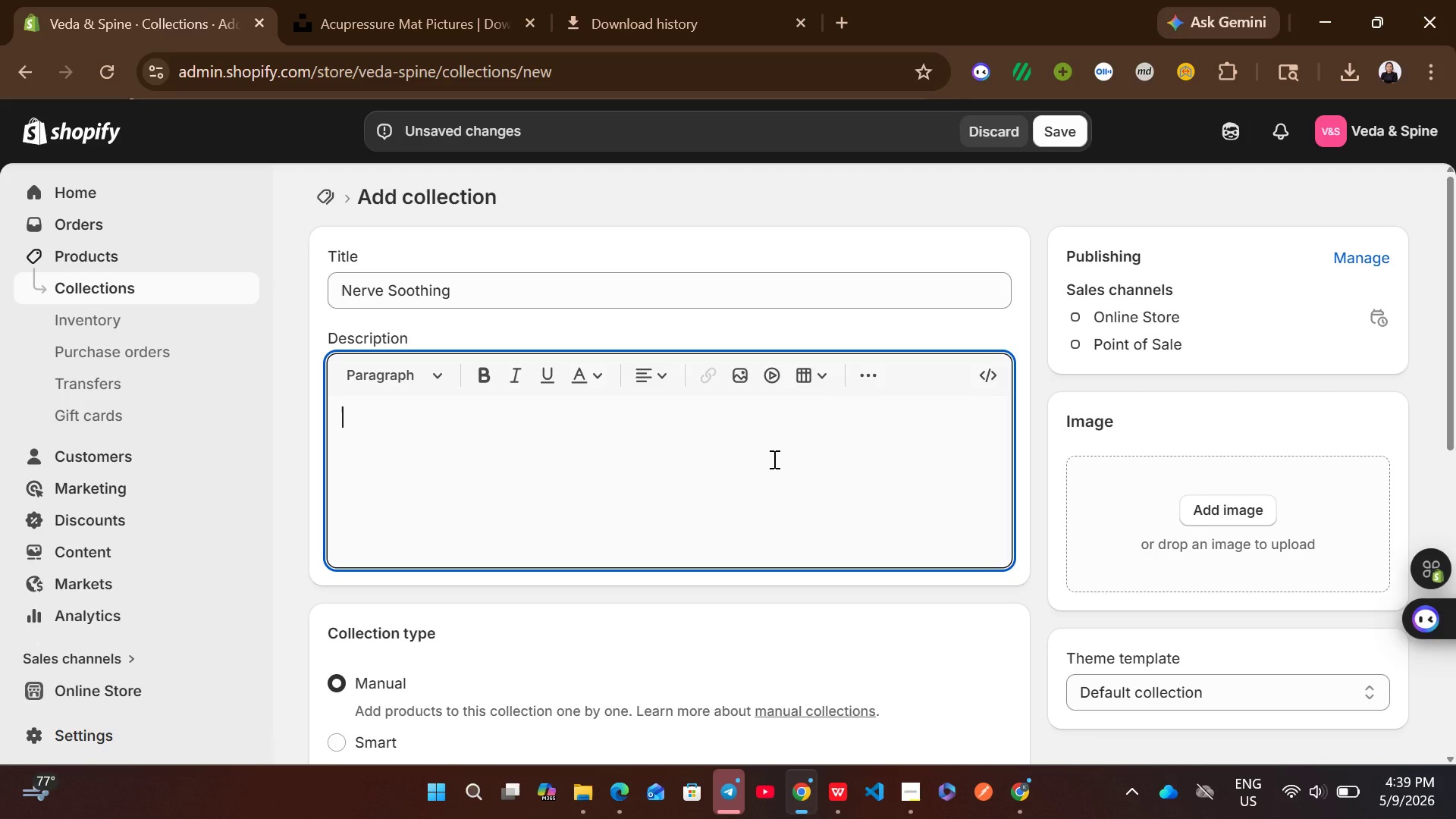 
type(Tool )
key(Backspace)
key(Backspace)
key(Backspace)
key(Backspace)
key(Backspace)
type(Gentle, tr)
key(Backspace)
type(p)
key(Backspace)
type(opical )
key(Backspace)
type(, and sensory tools for nervous system relat)
key(Backspace)
type(xation.)
 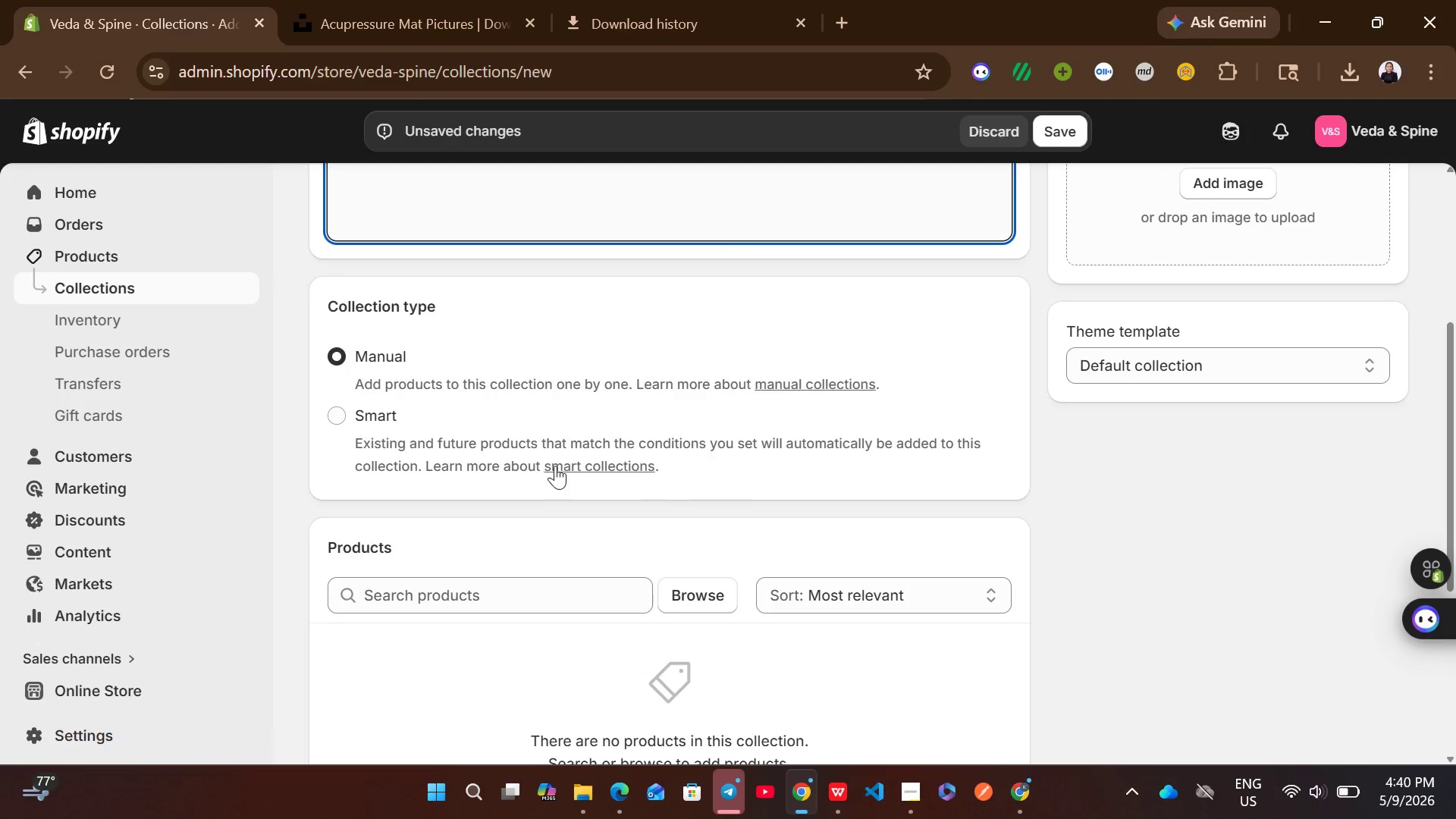 
left_click([328, 419])
 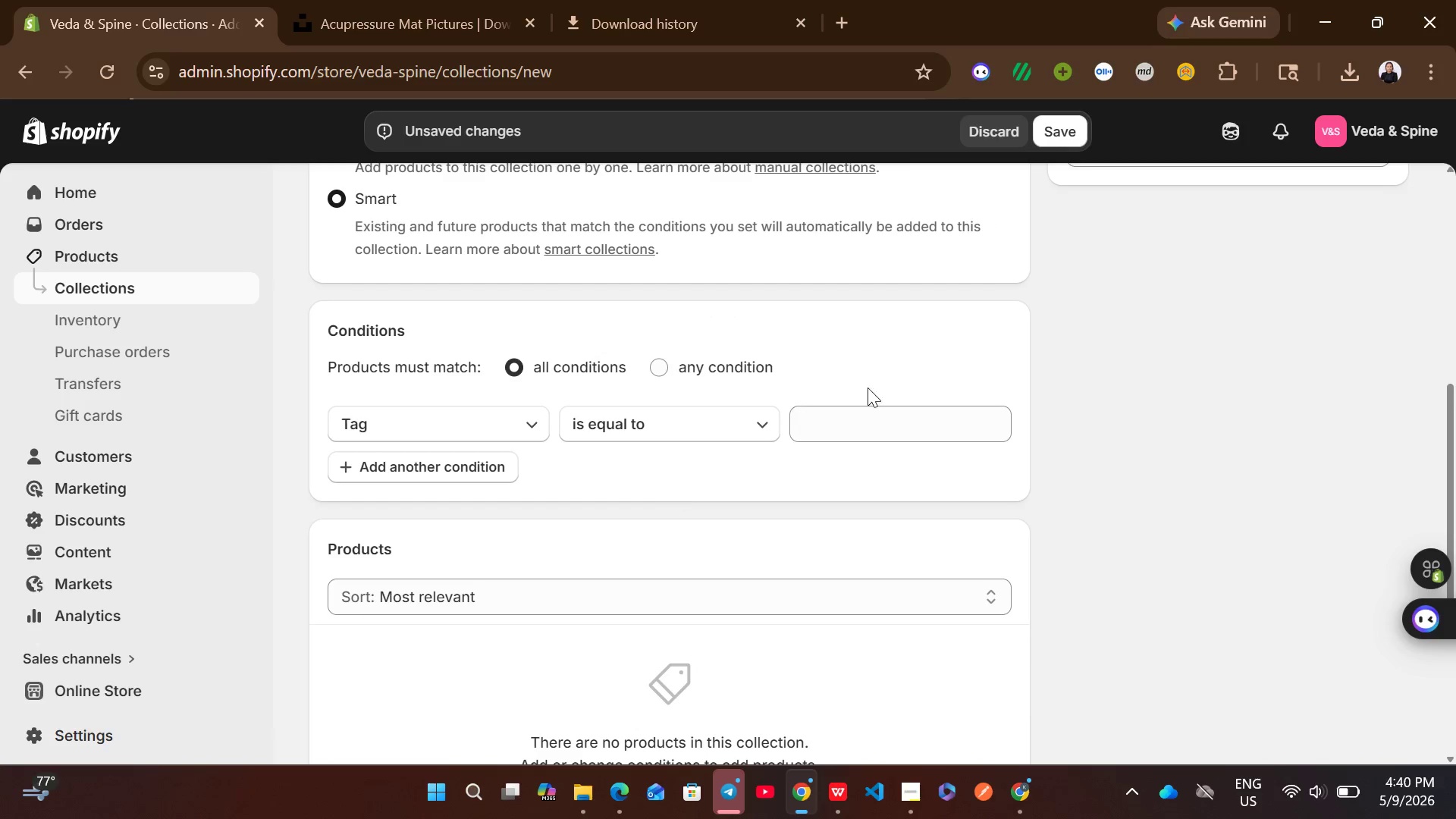 
left_click([849, 438])
 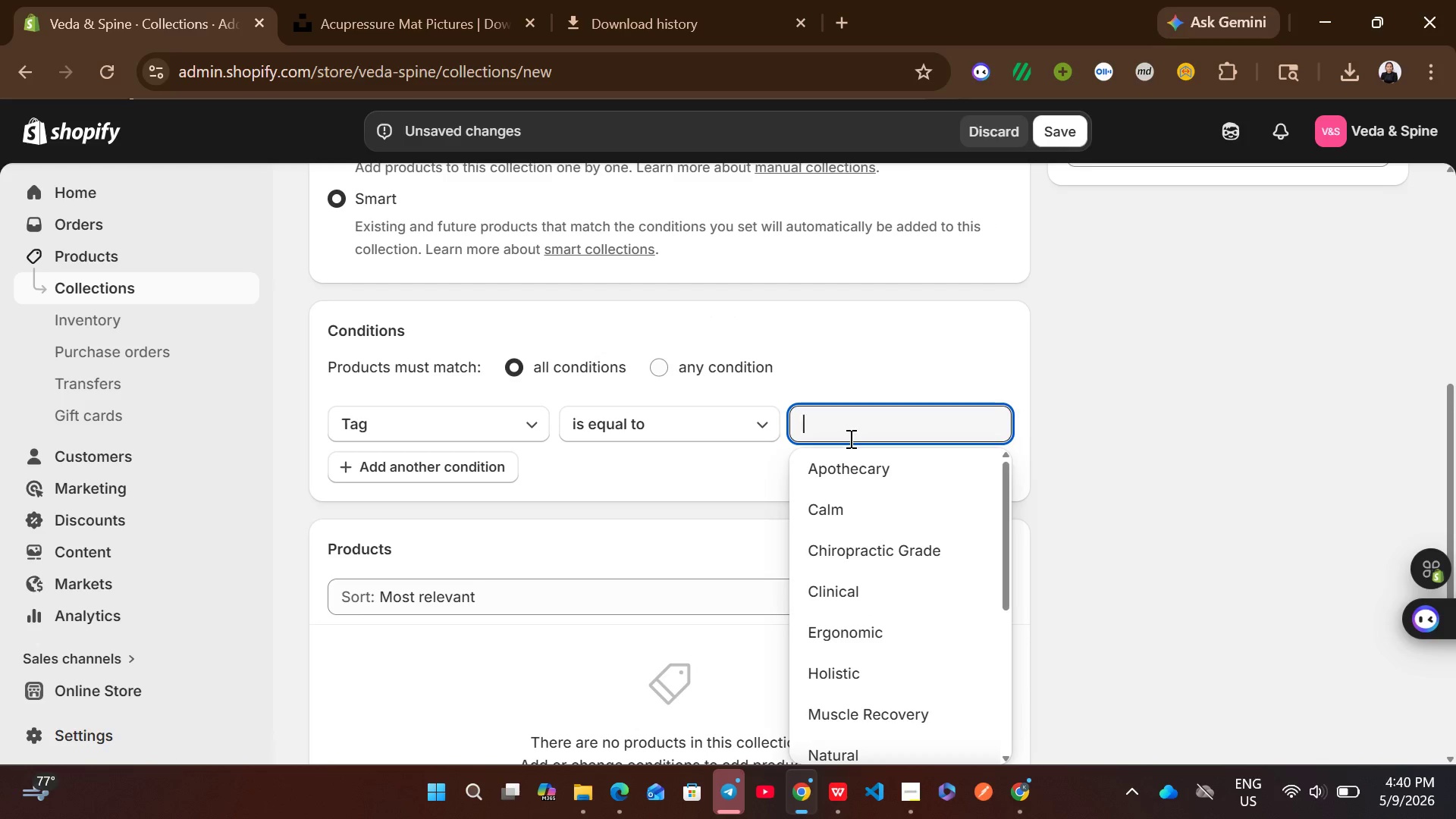 
key(N)
 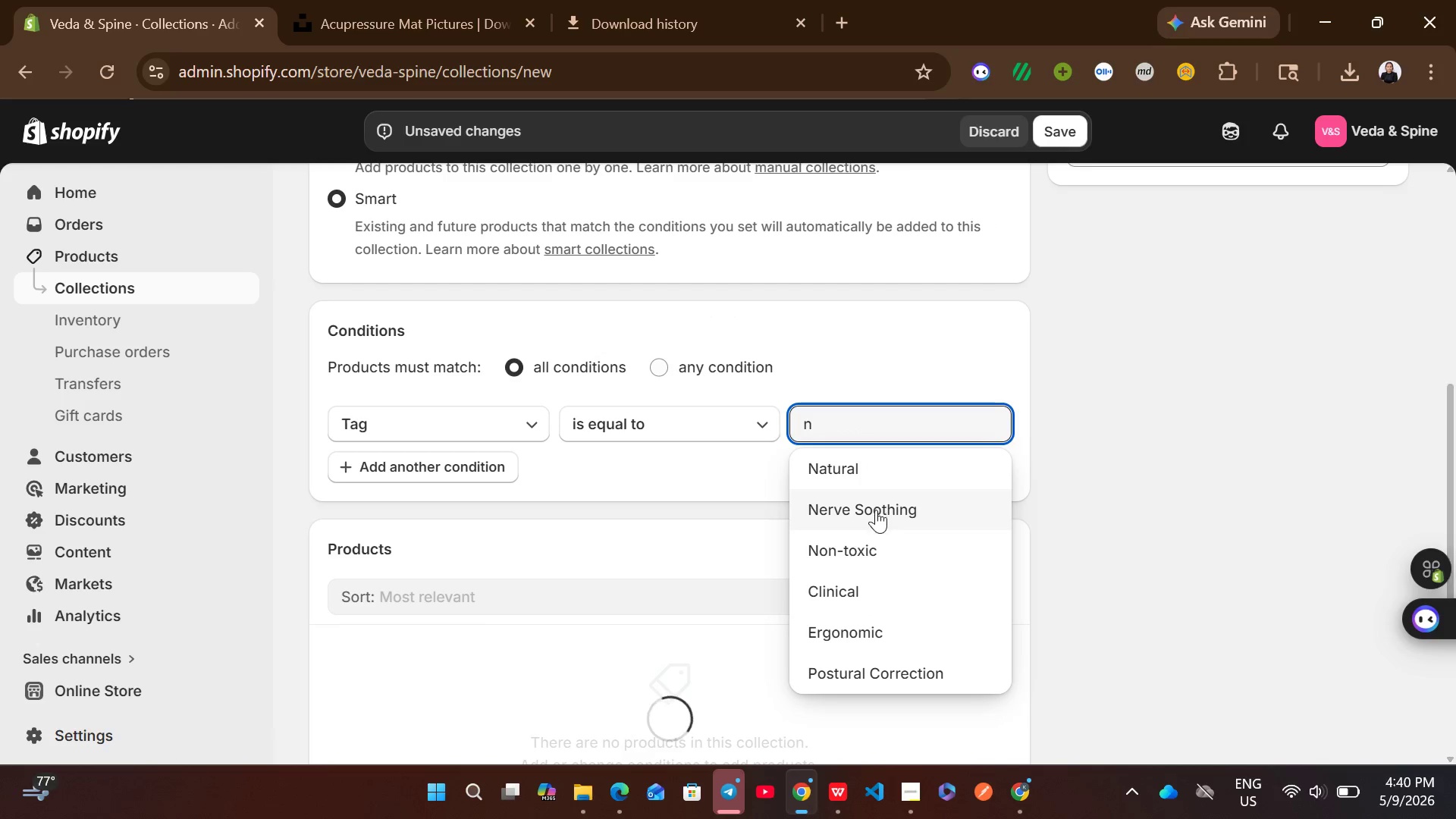 
left_click([876, 513])
 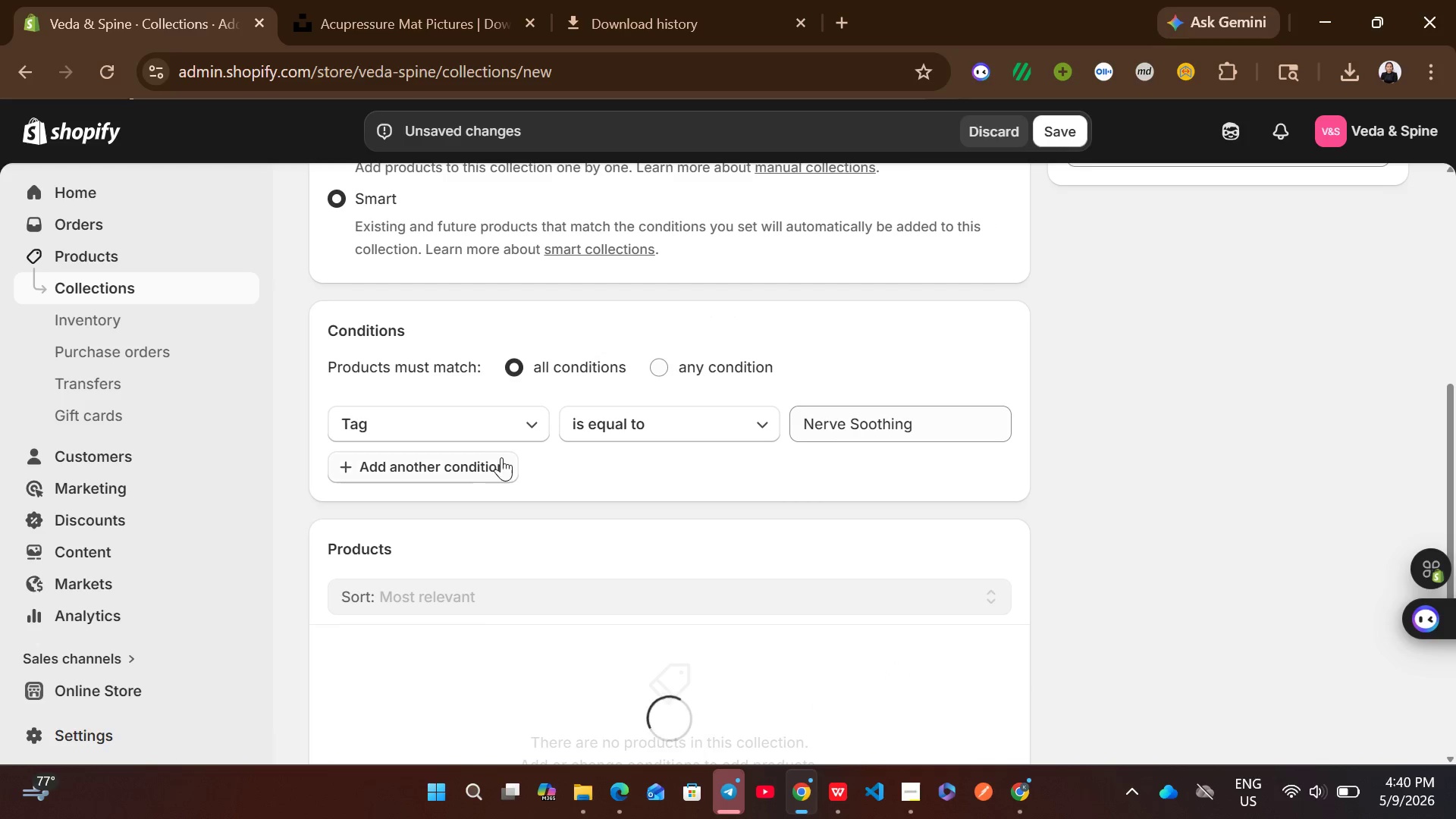 
left_click([487, 457])
 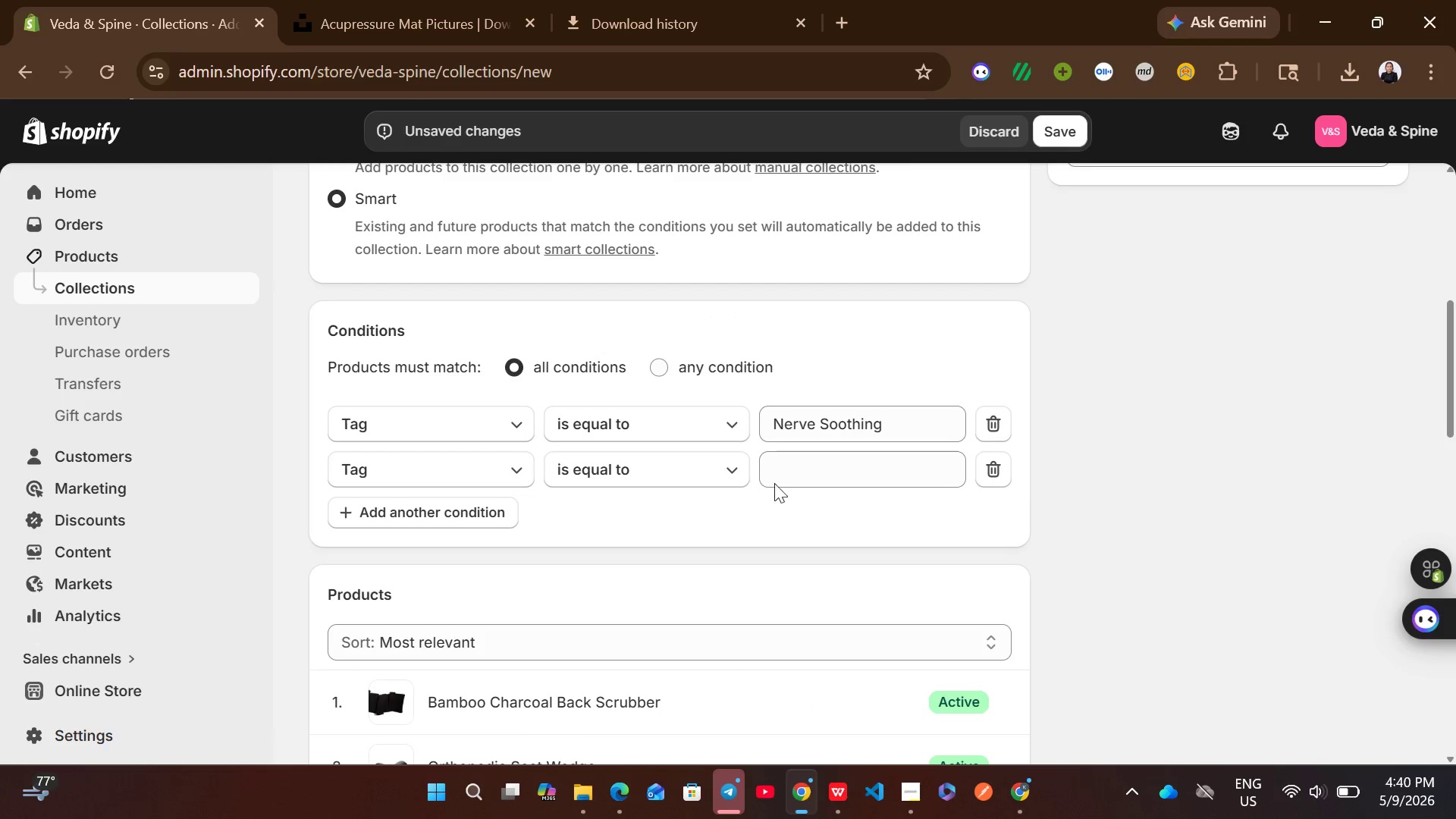 
left_click([846, 467])
 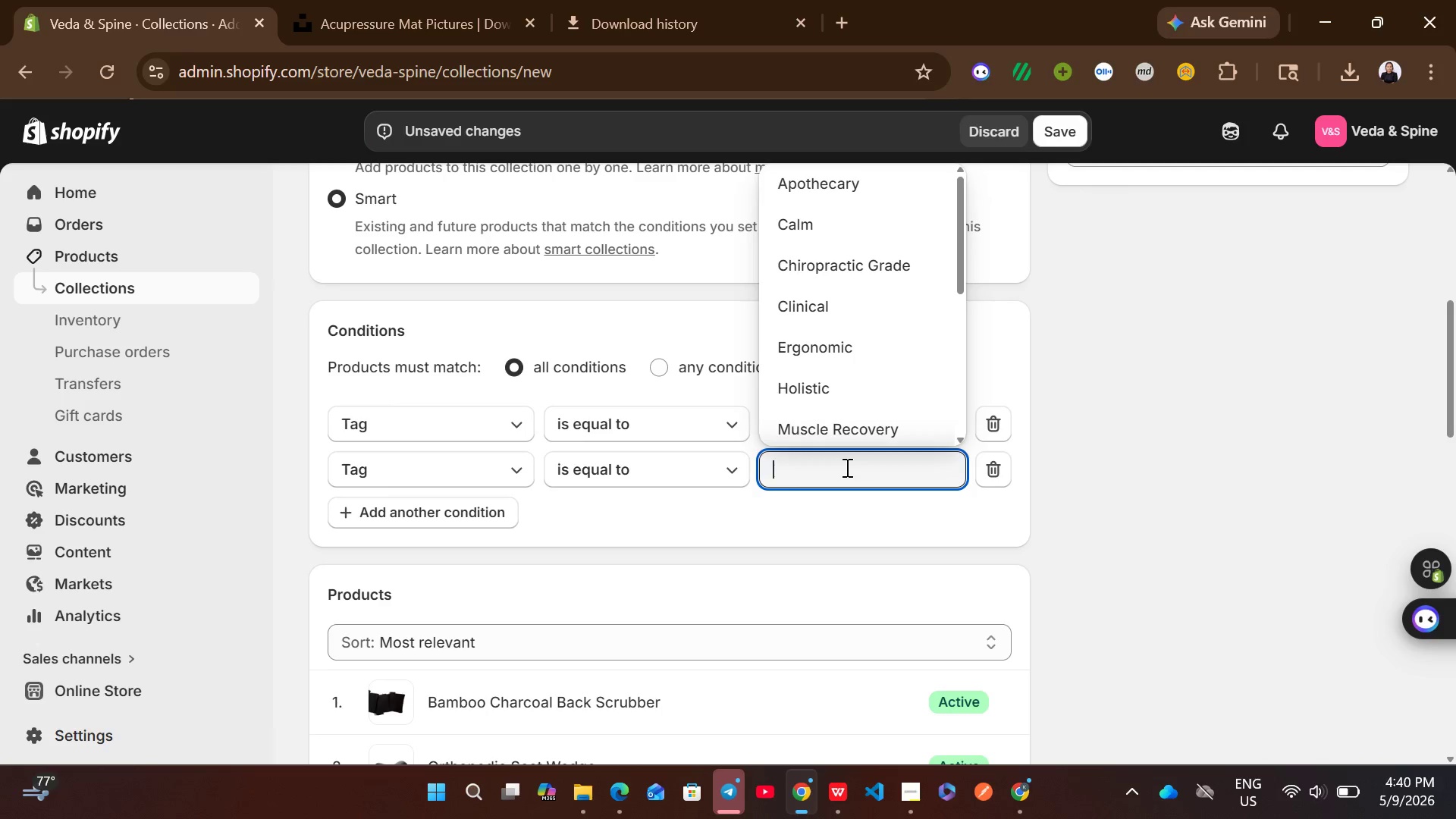 
type(na)
 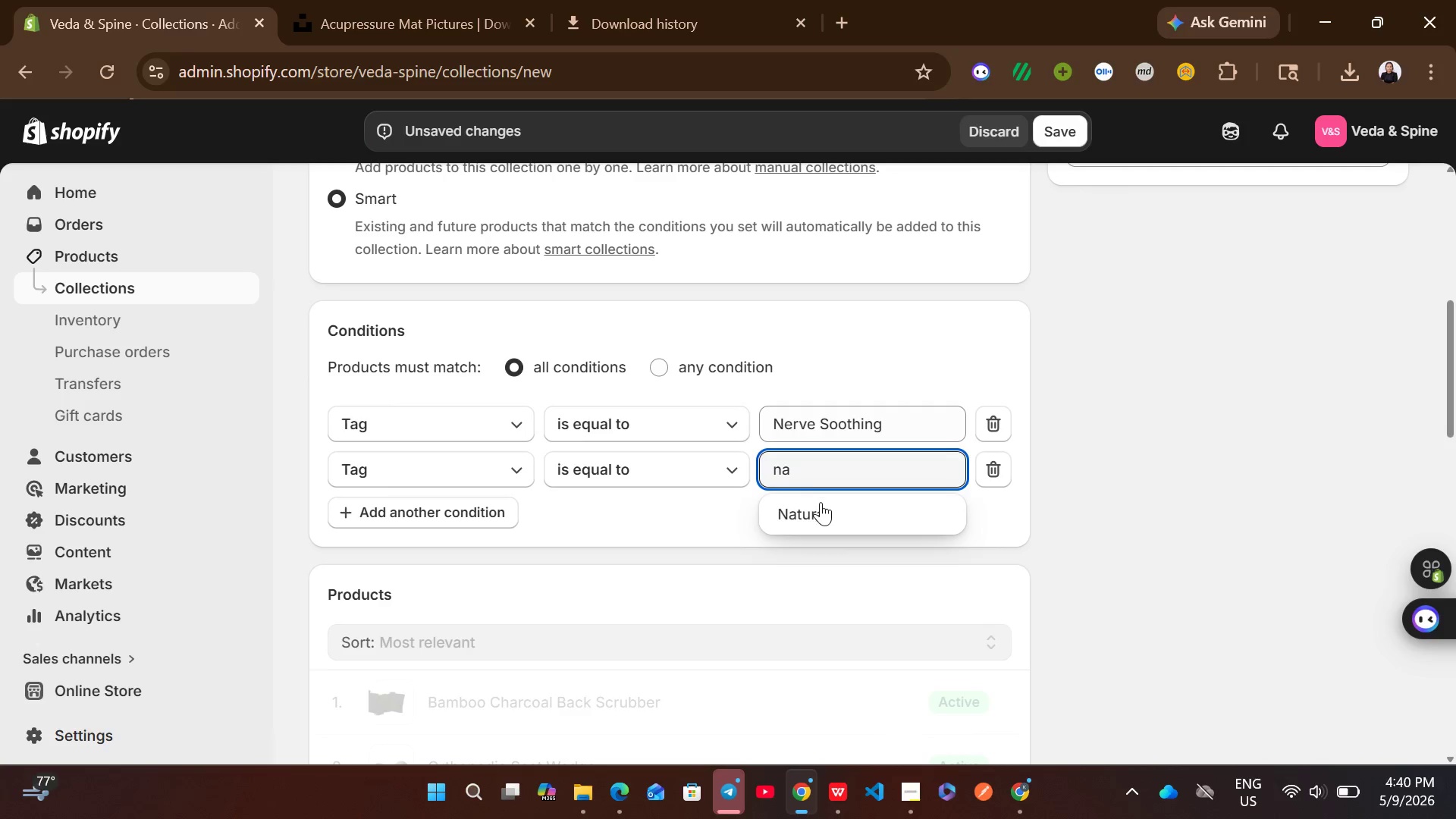 
left_click([817, 507])
 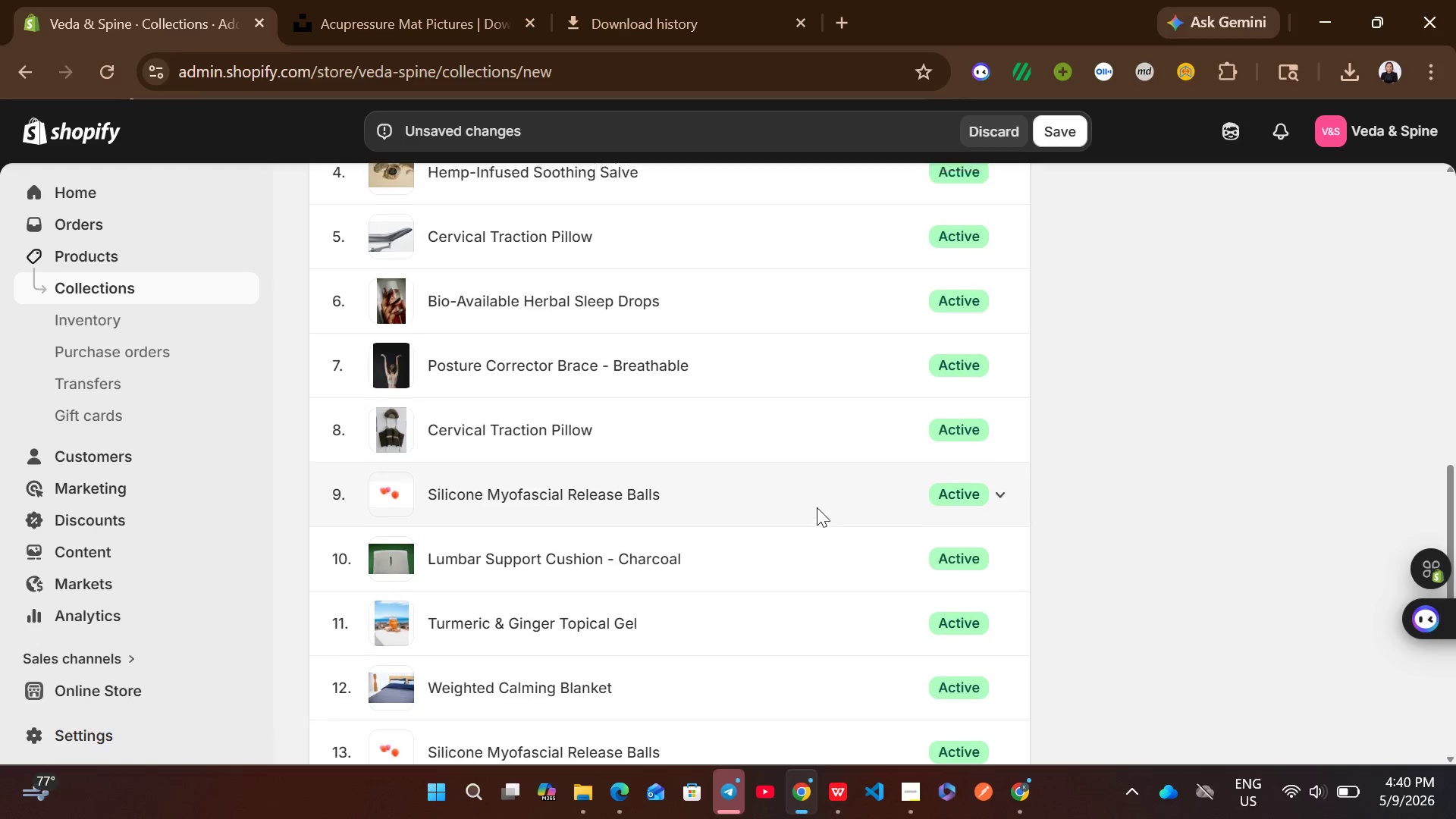 
left_click([1046, 139])
 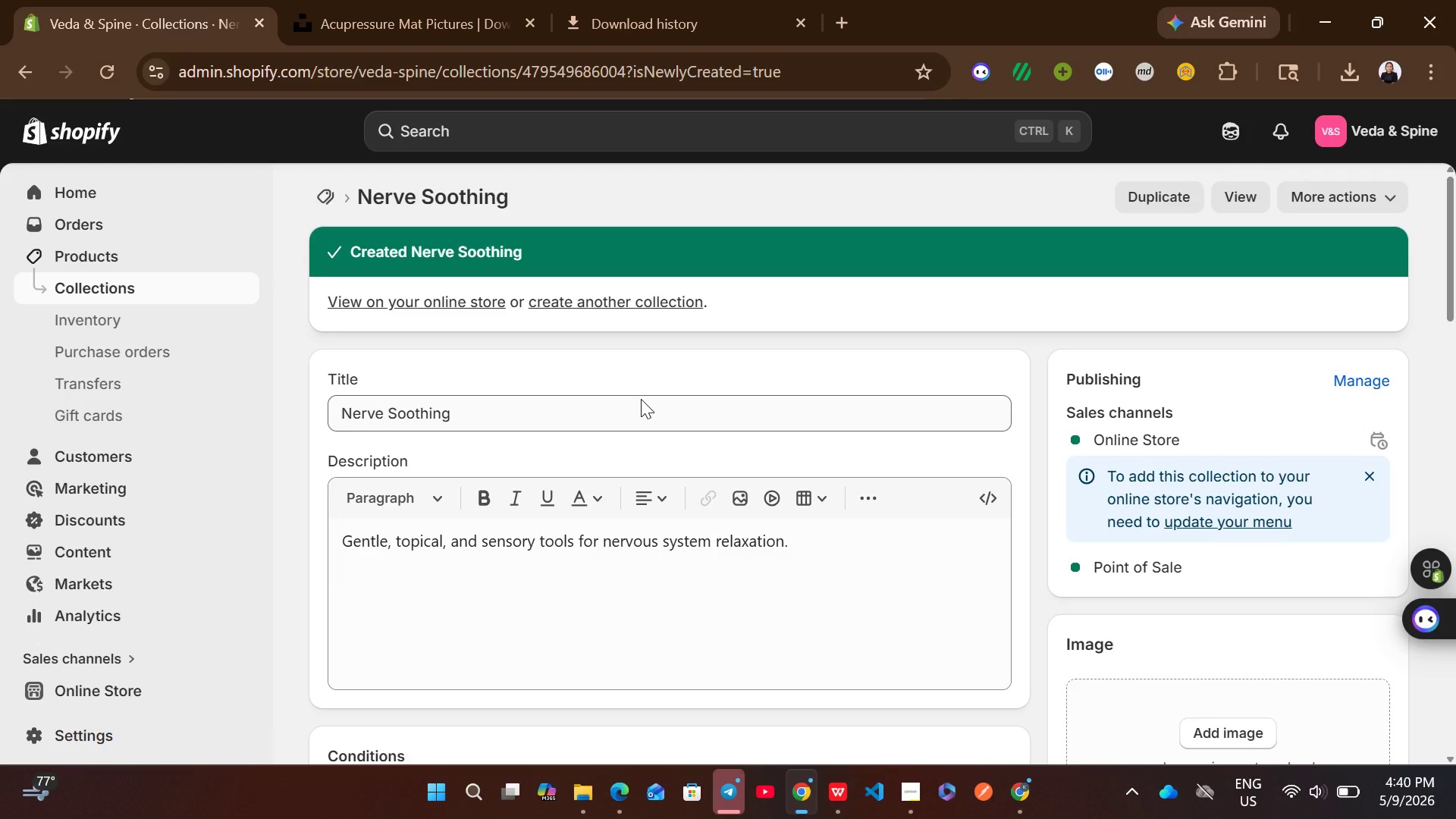 
wait(12.69)
 